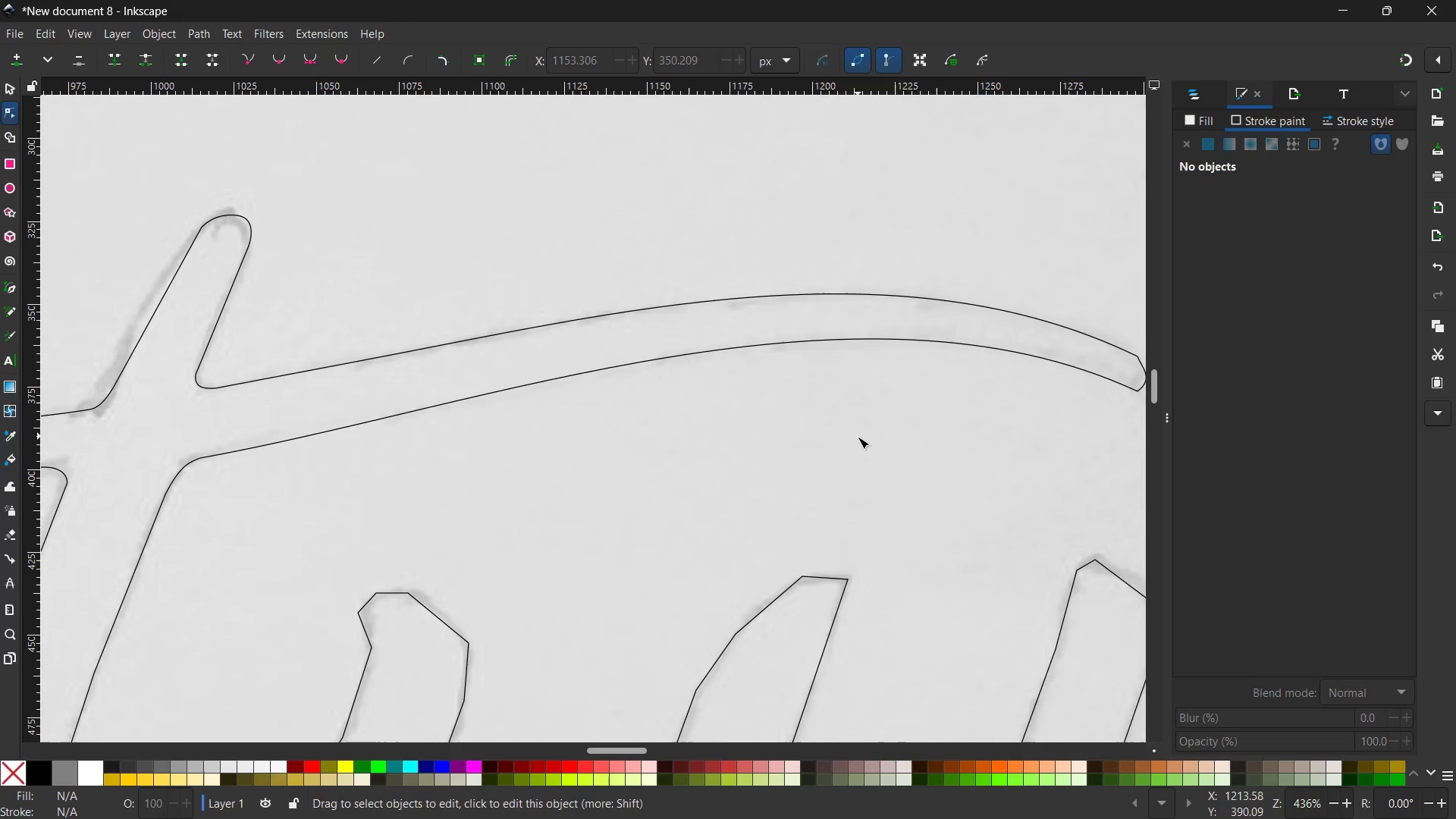 
hold_key(key=Space, duration=0.78)
 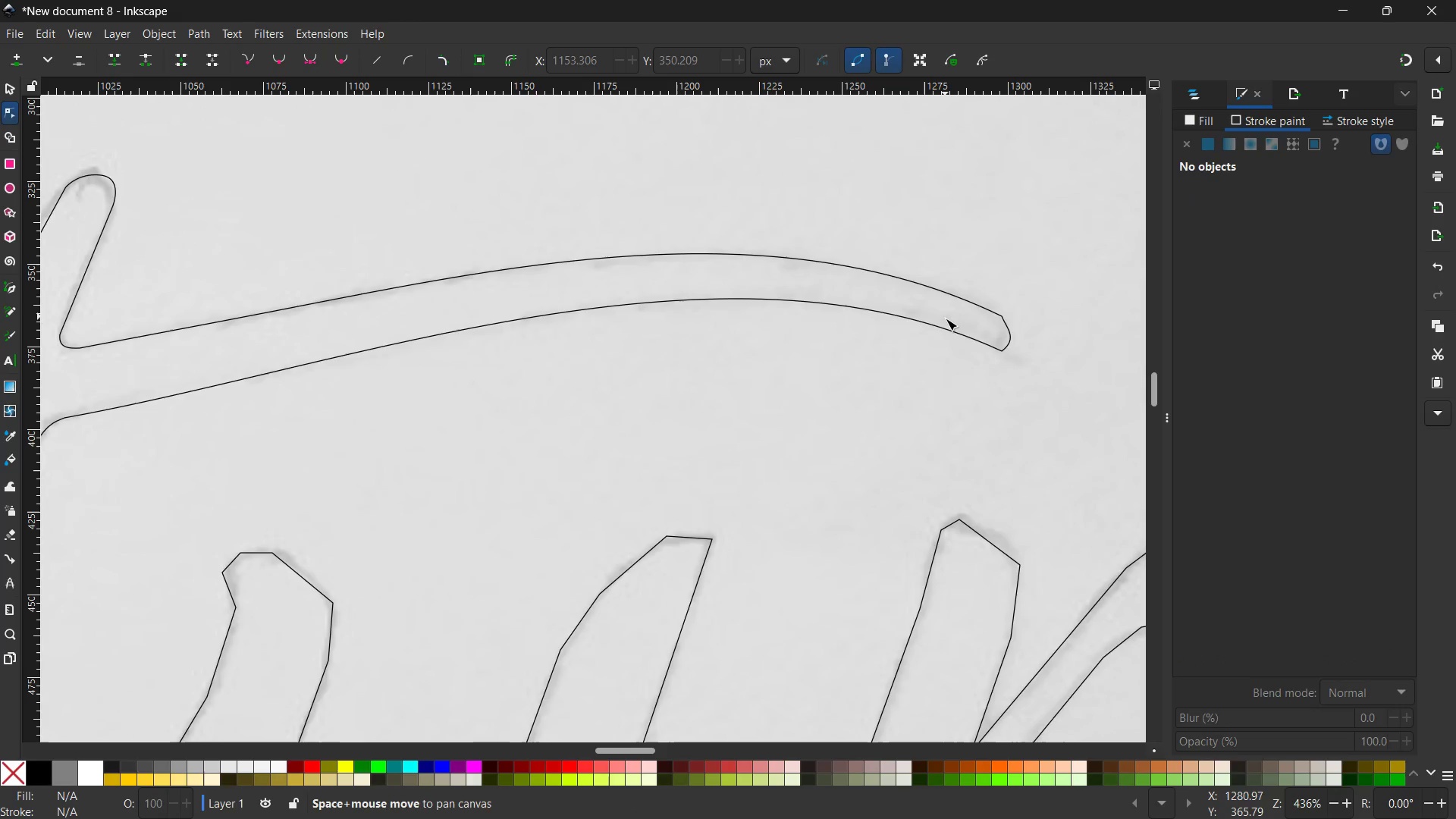 
left_click_drag(start_coordinate=[858, 437], to_coordinate=[722, 397])
 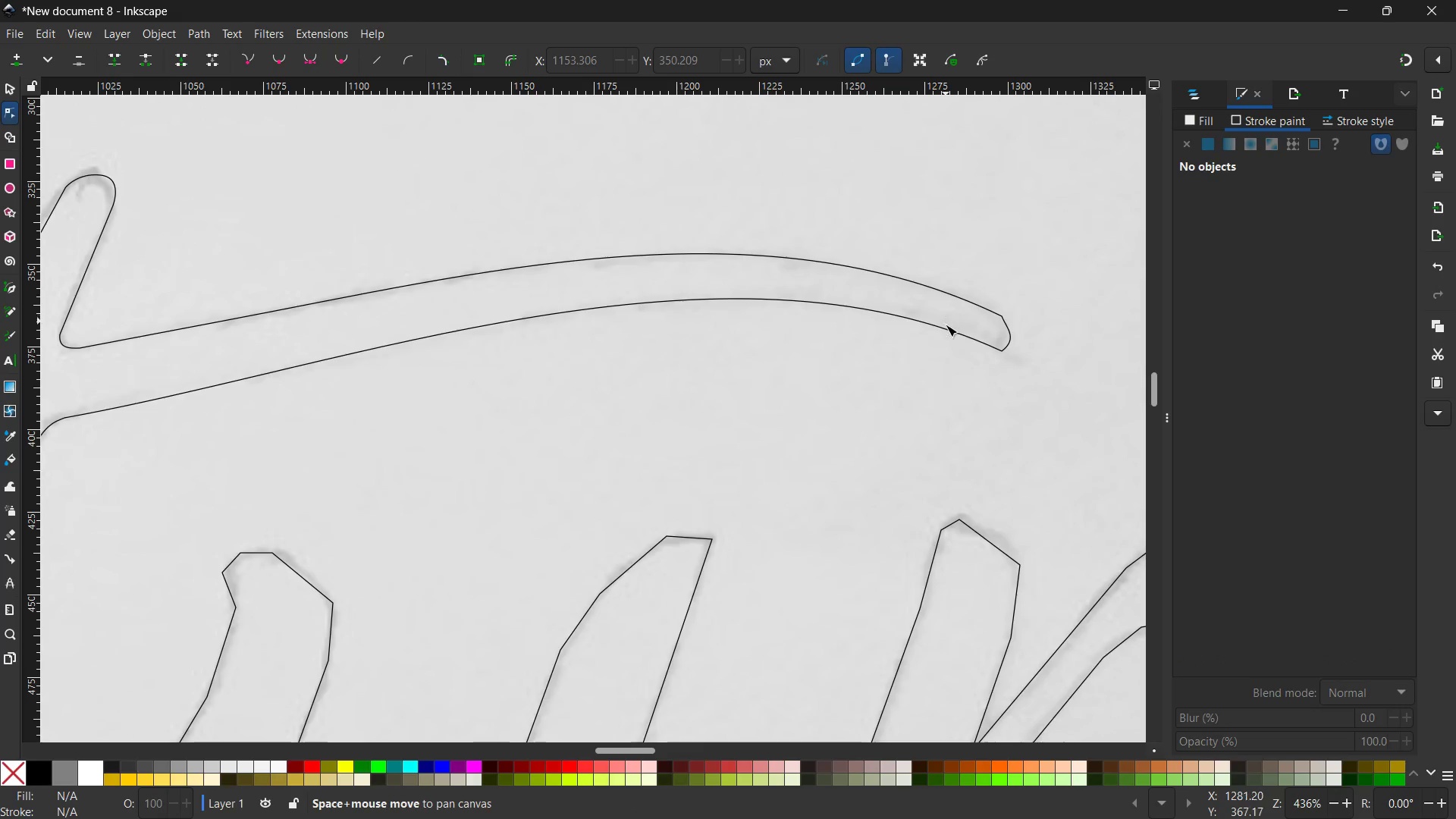 
left_click([946, 327])
 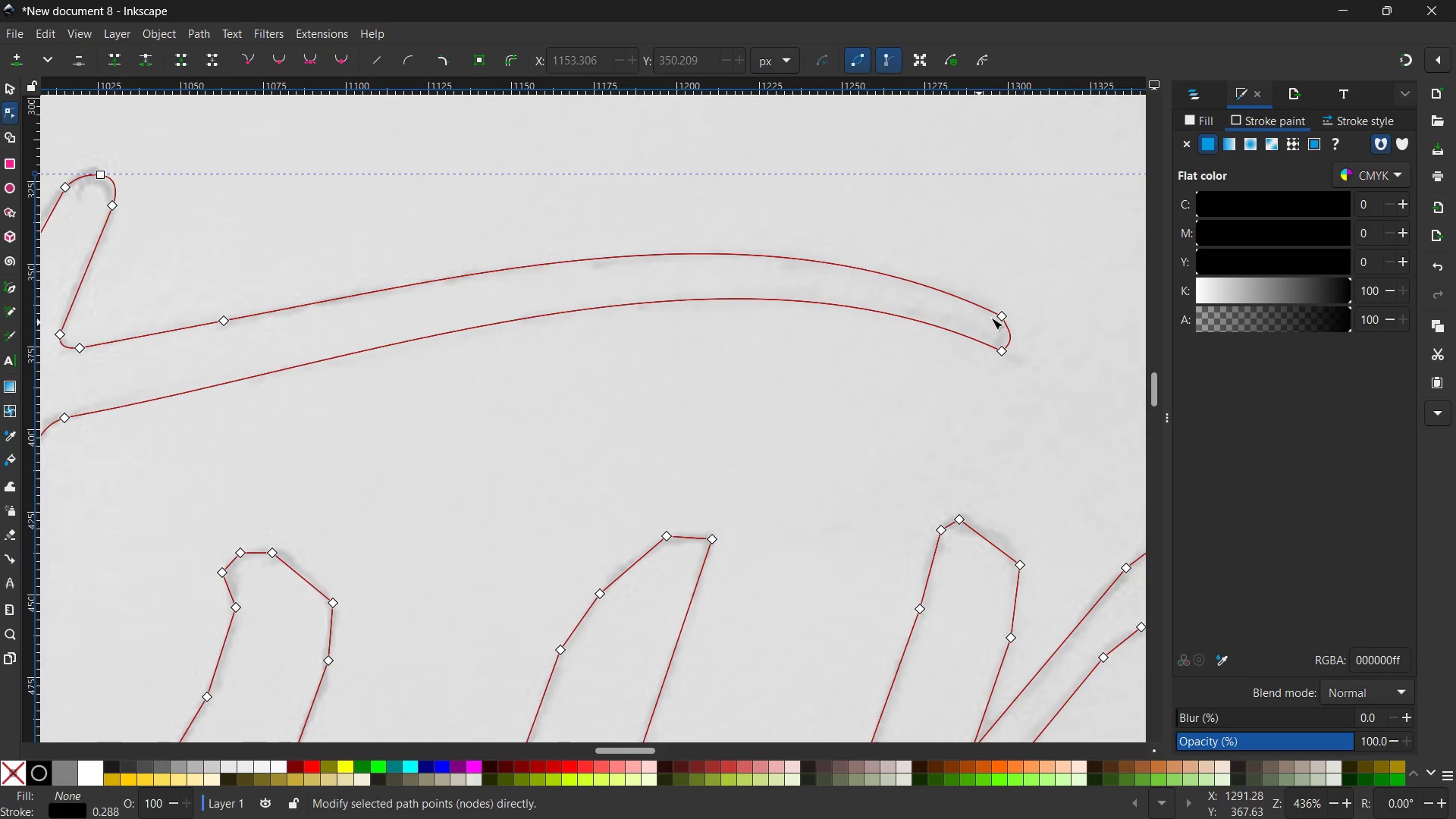 
left_click([997, 316])
 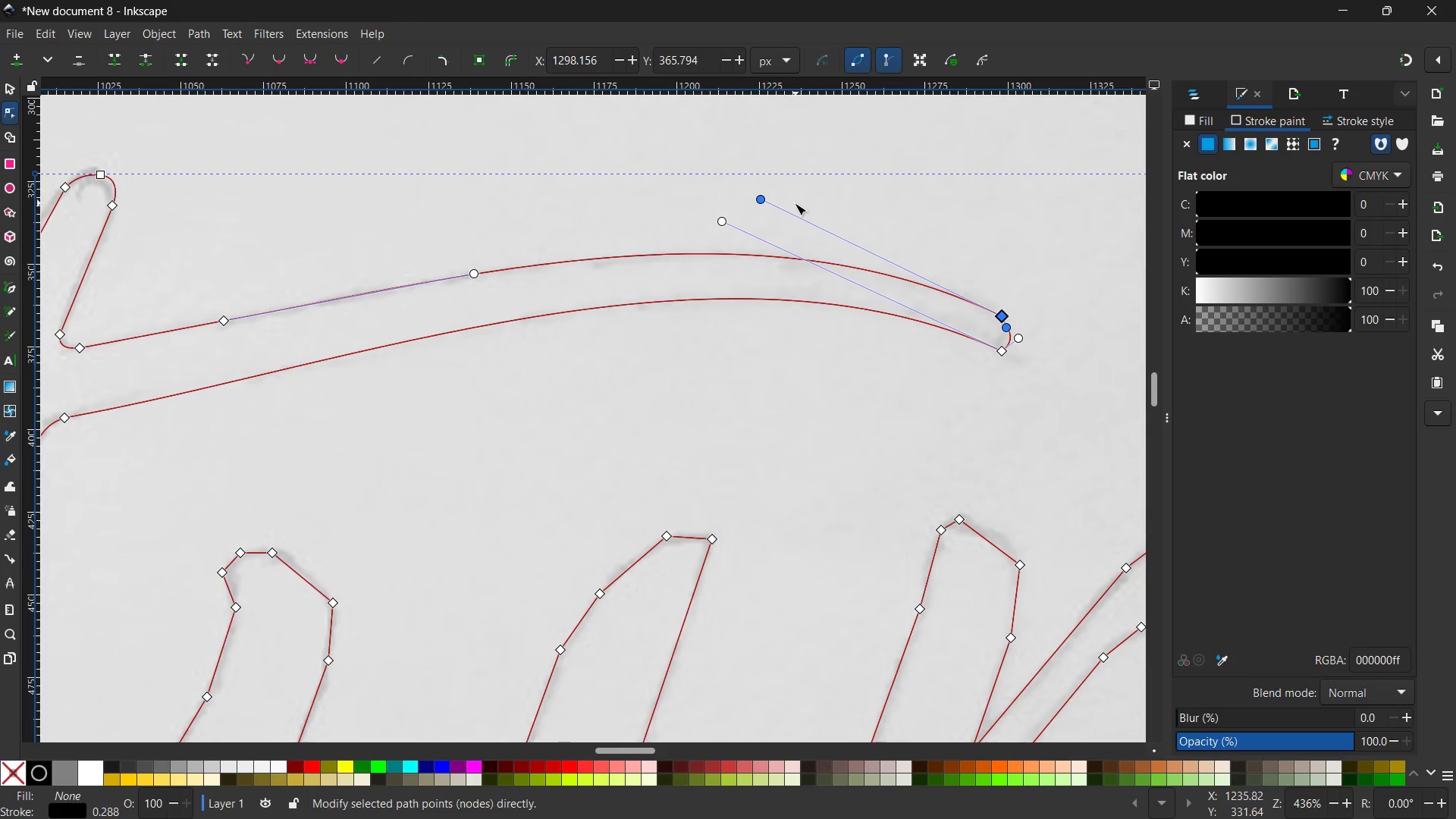 
left_click_drag(start_coordinate=[763, 201], to_coordinate=[751, 204])
 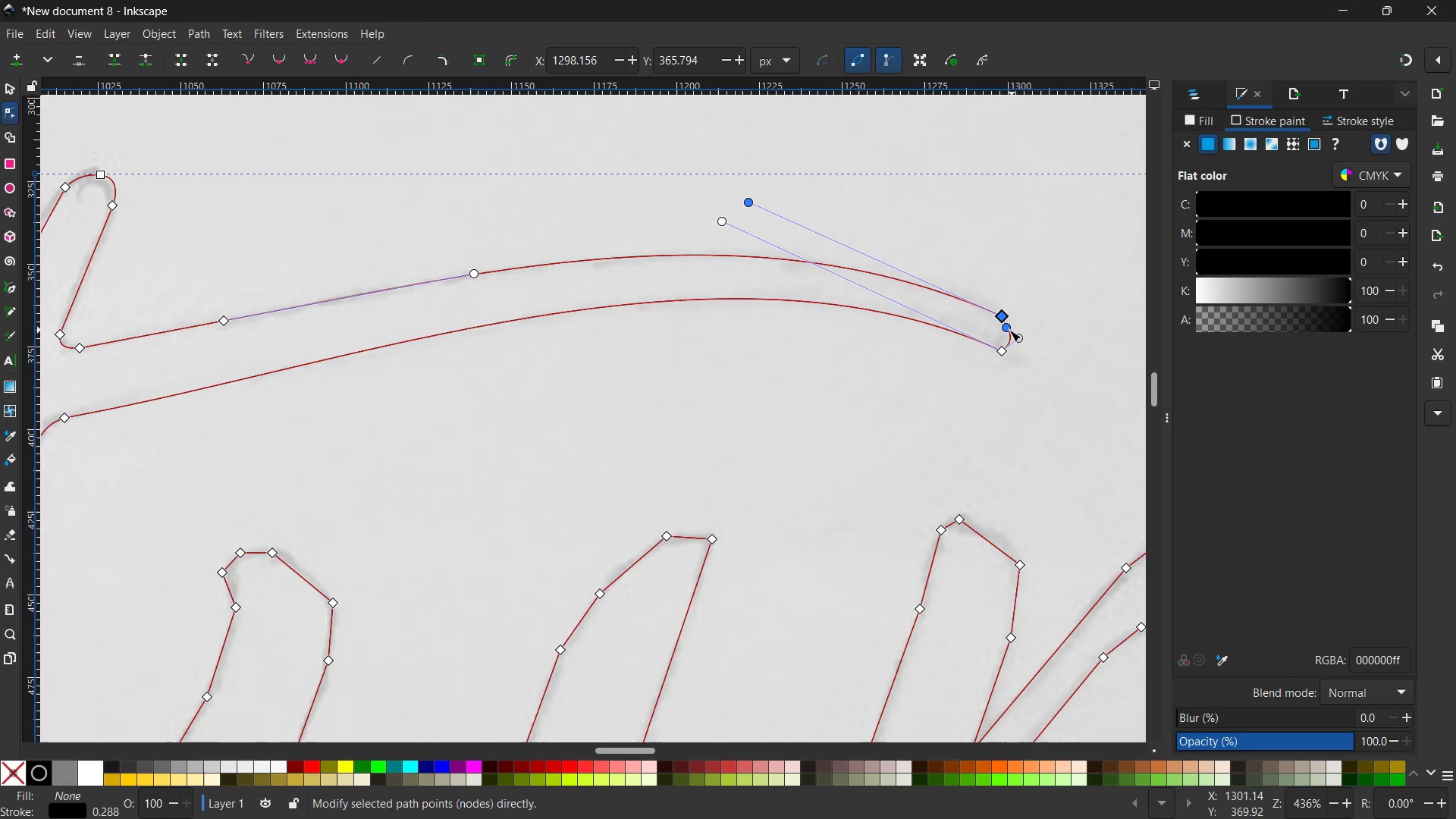 
left_click_drag(start_coordinate=[1006, 329], to_coordinate=[1015, 328])
 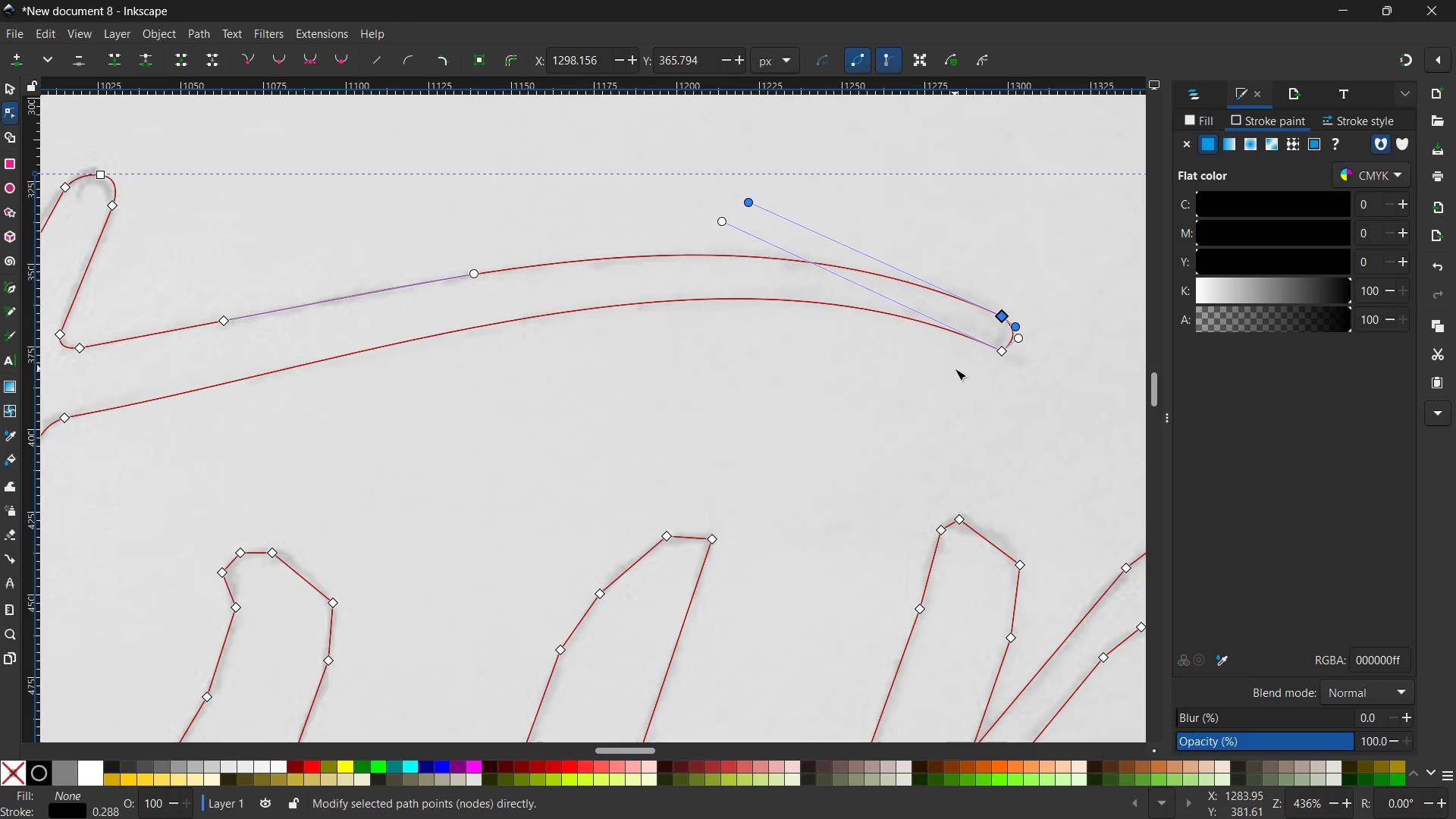 
double_click([955, 369])
 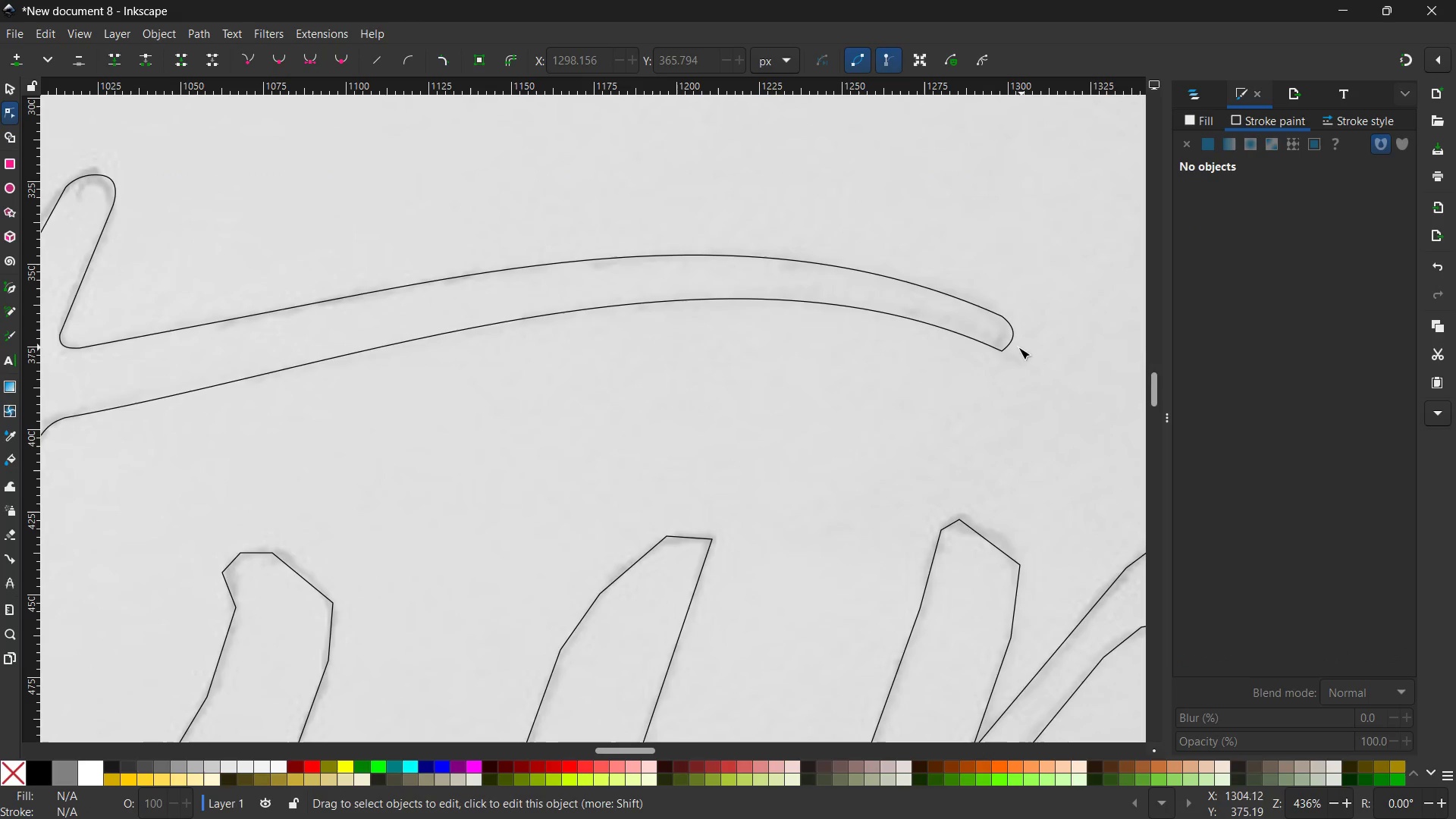 
left_click([999, 351])
 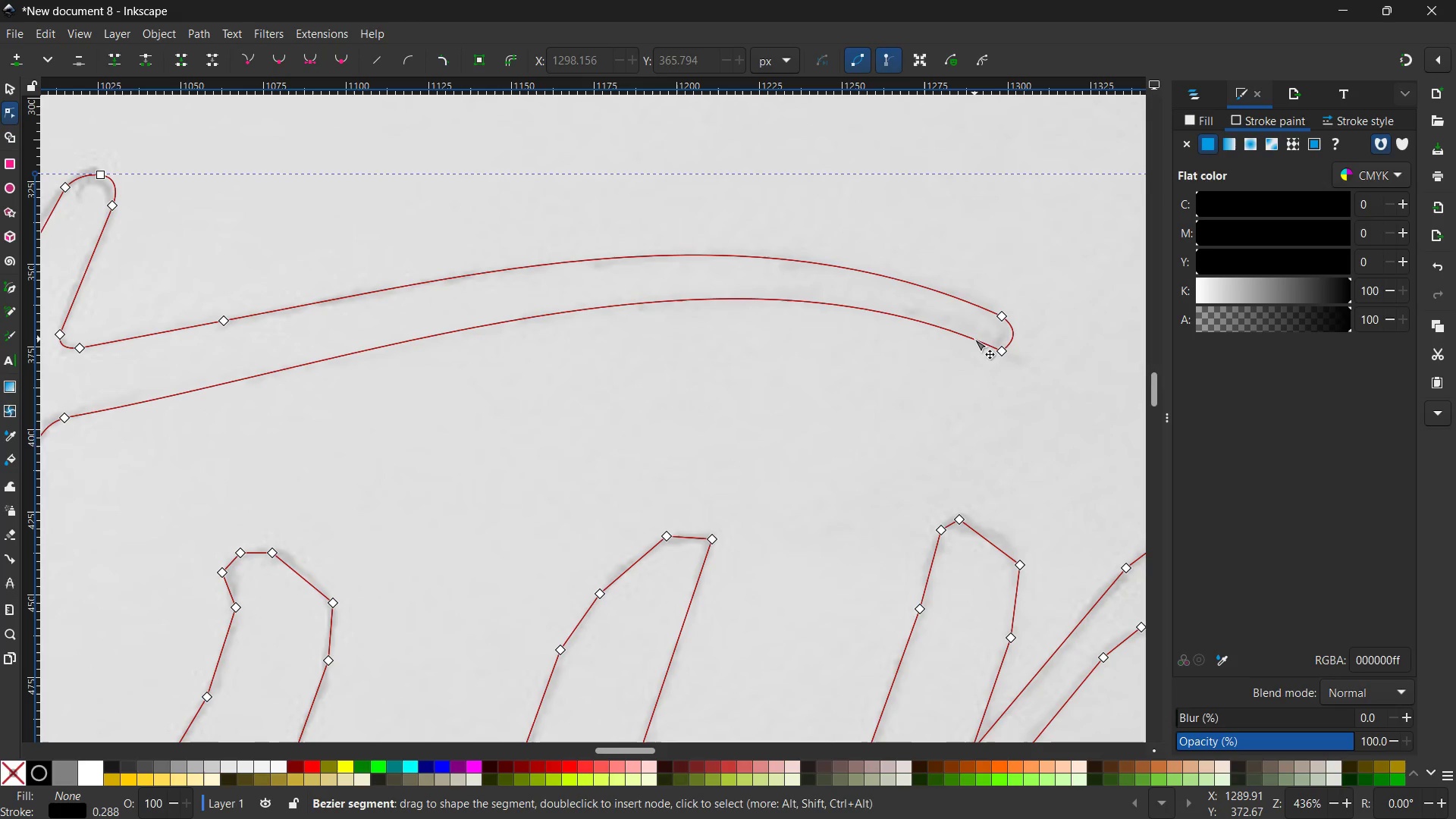 
left_click([999, 351])
 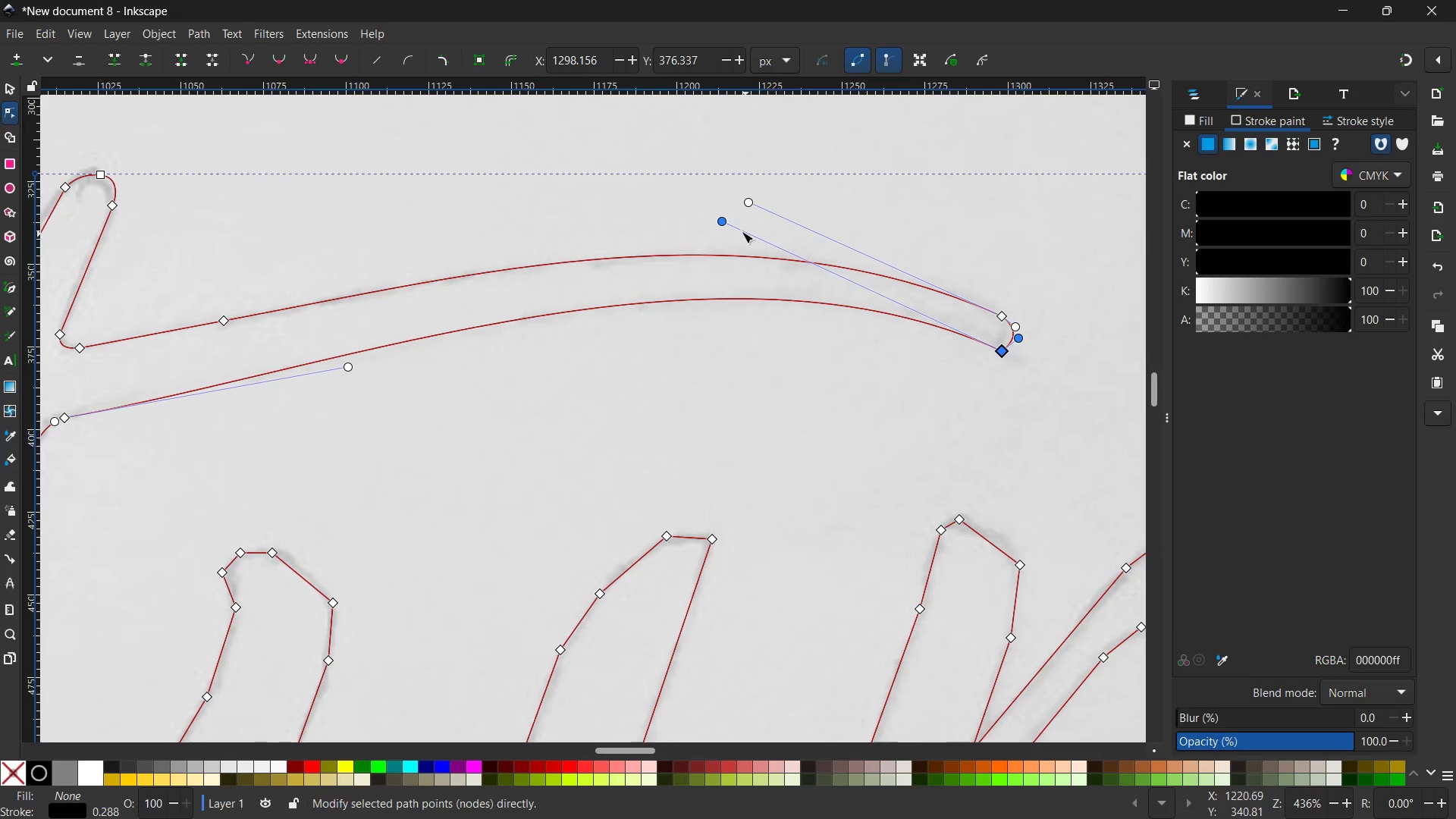 
left_click([722, 224])
 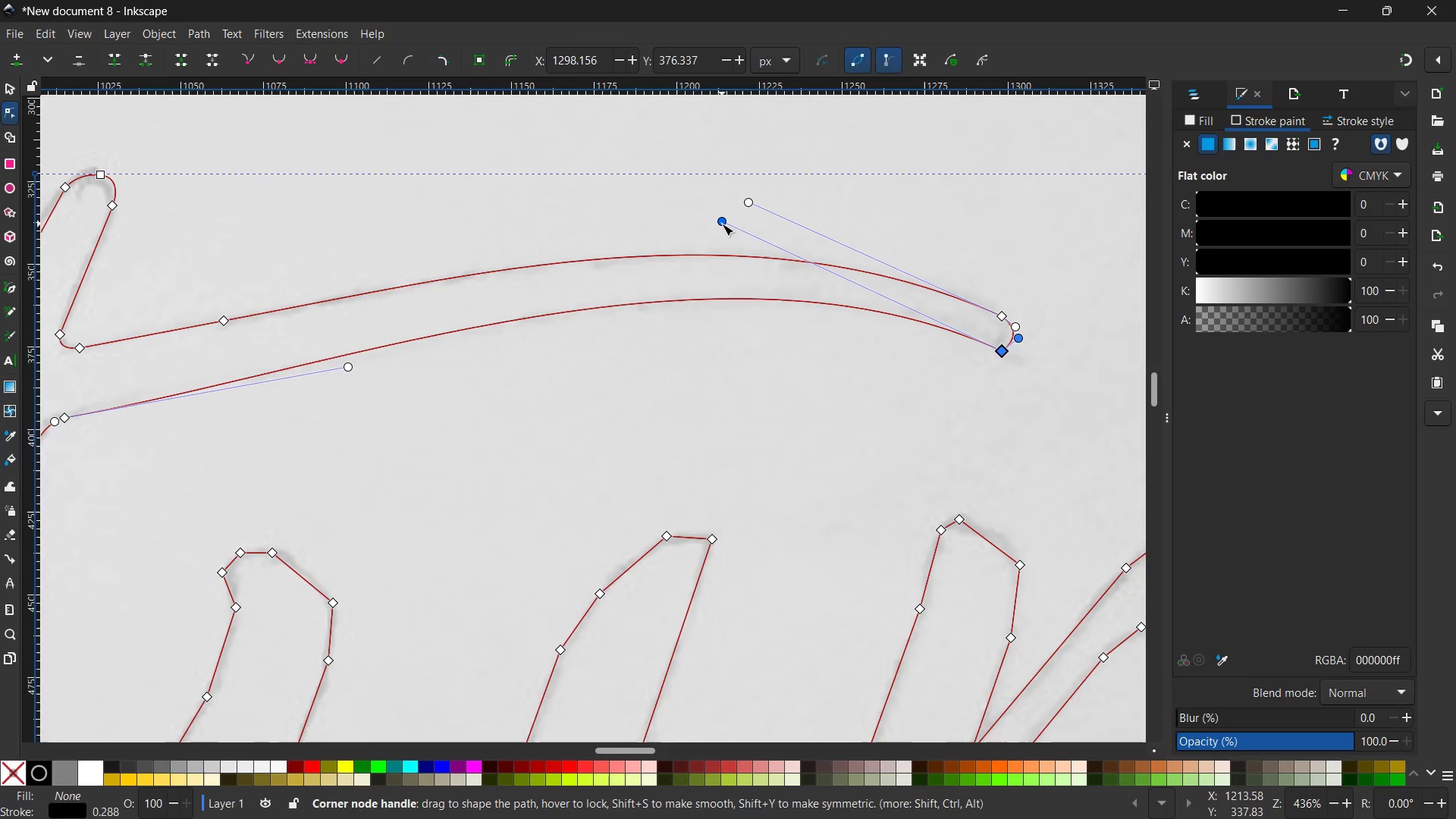 
left_click_drag(start_coordinate=[722, 224], to_coordinate=[727, 221])
 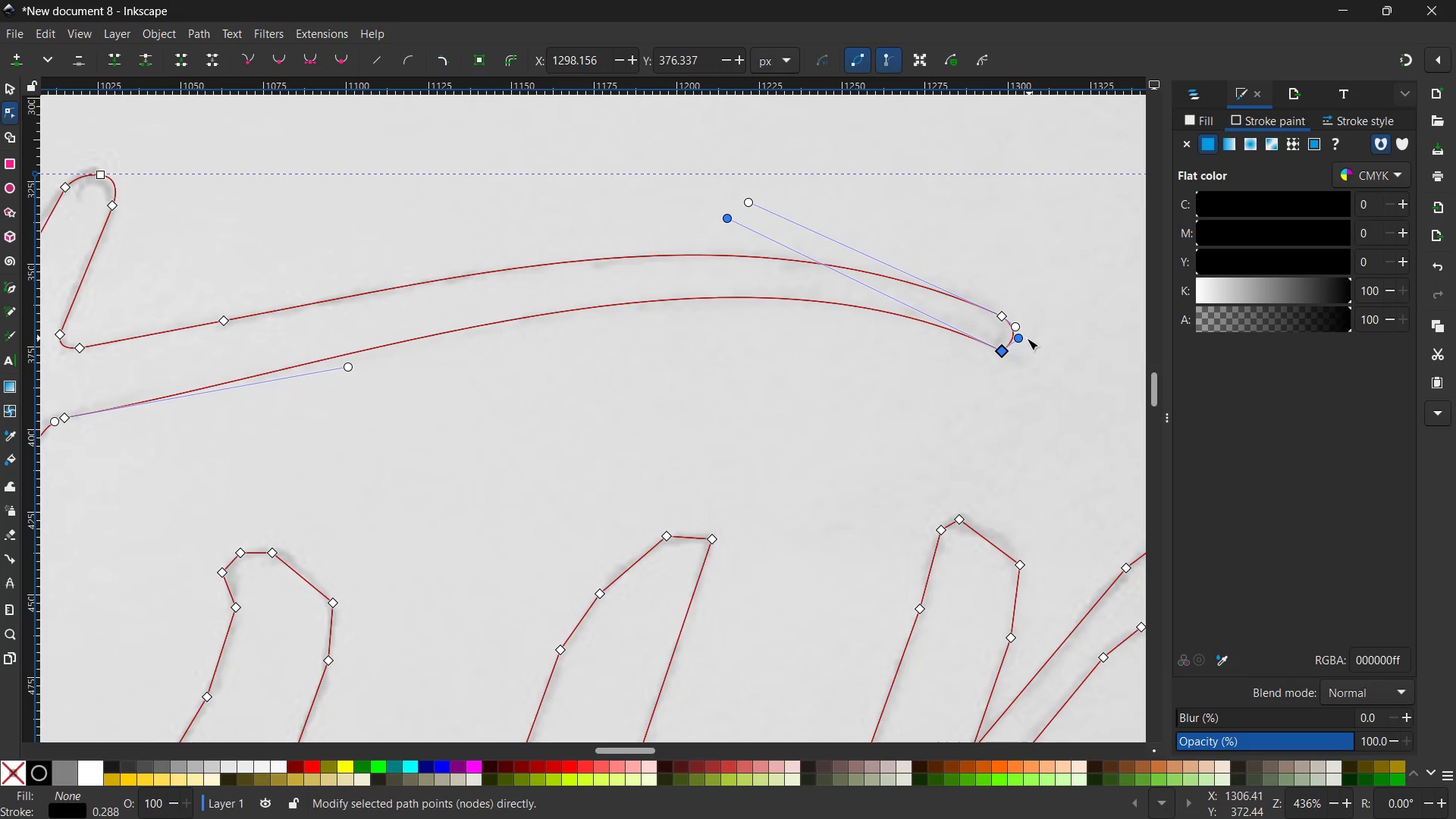 
left_click_drag(start_coordinate=[1018, 339], to_coordinate=[1021, 350])
 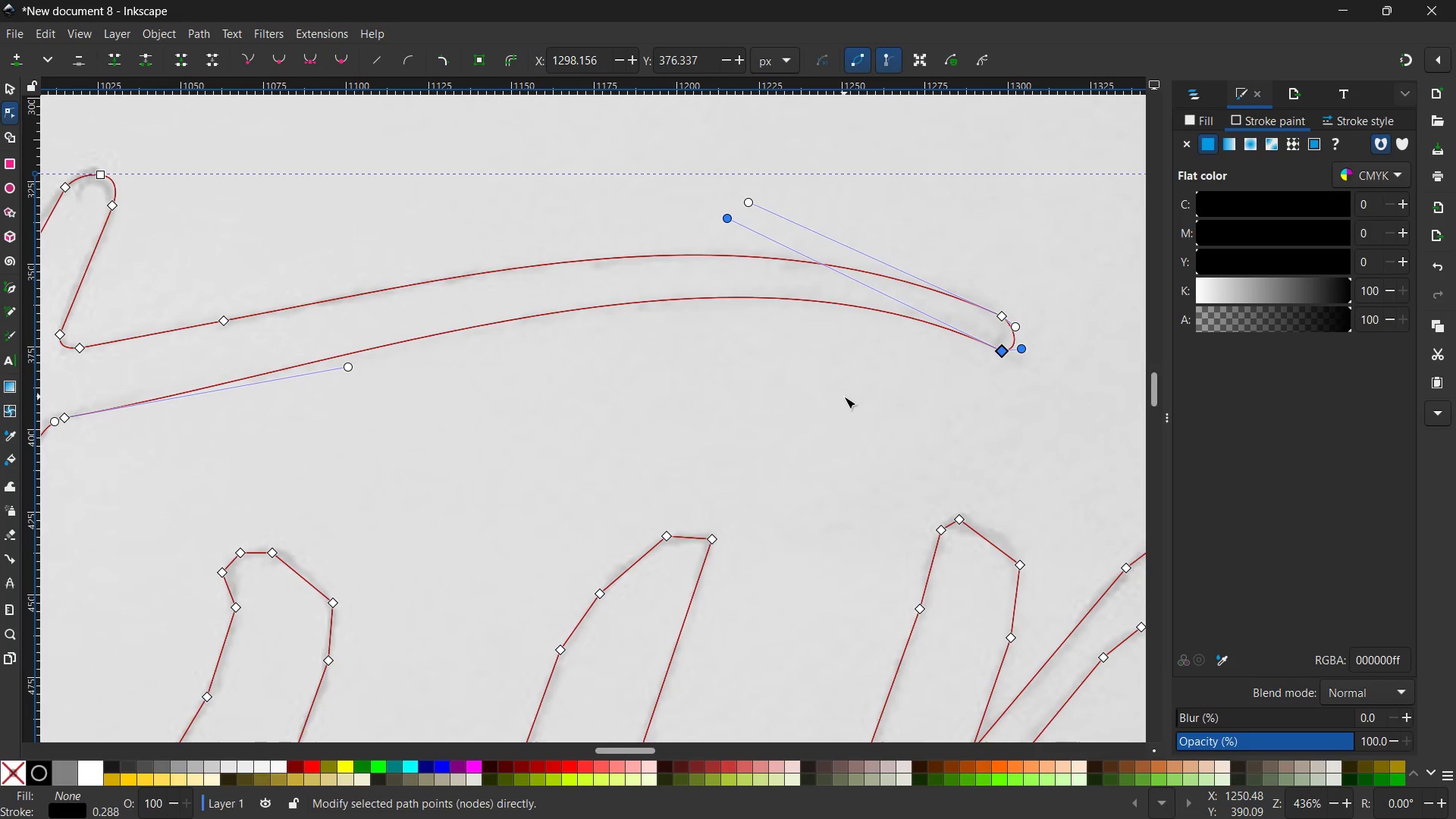 
double_click([844, 397])
 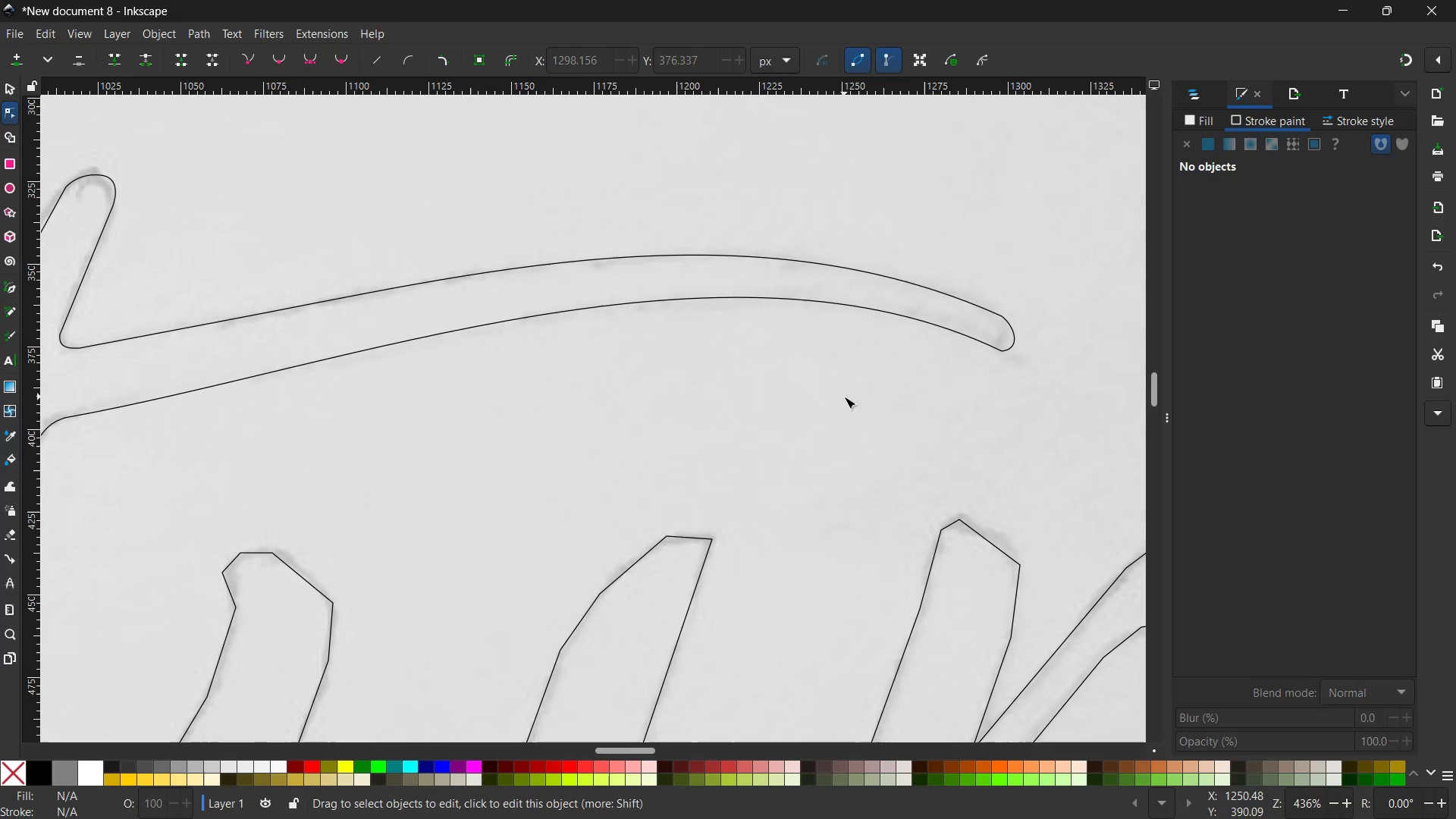 
wait(20.17)
 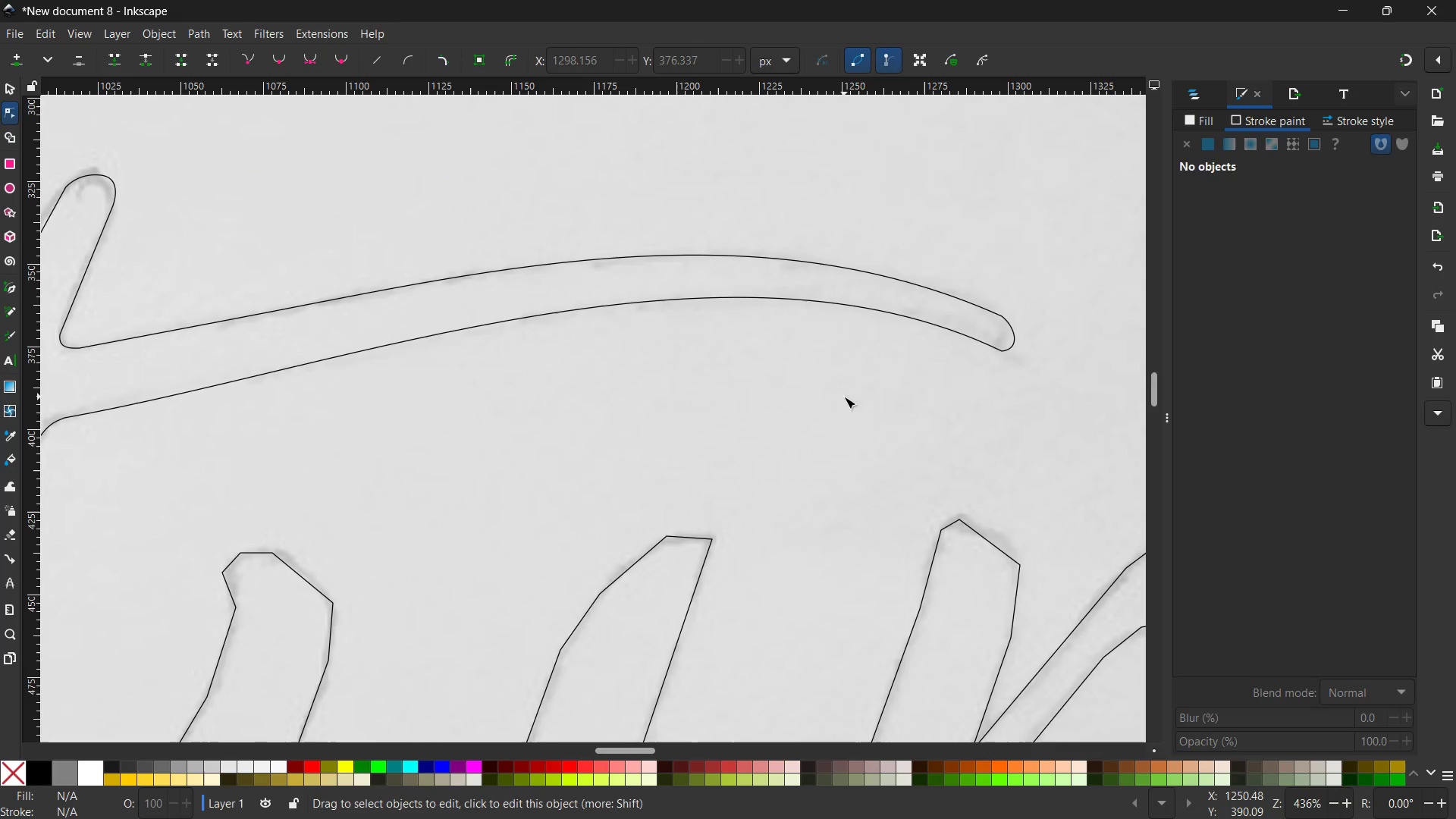 
hold_key(key=Space, duration=0.94)
 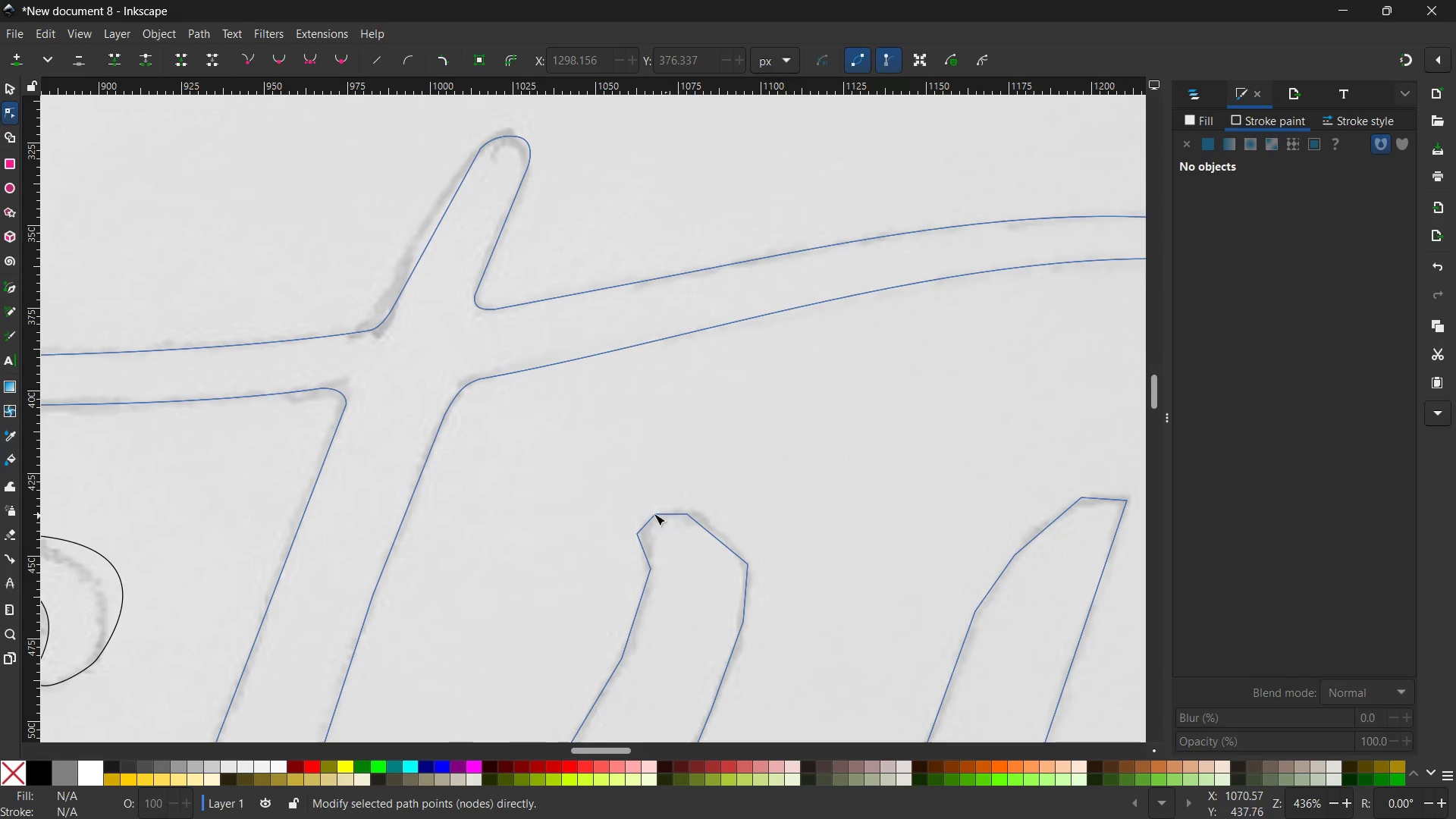 
left_click_drag(start_coordinate=[517, 404], to_coordinate=[934, 361])
 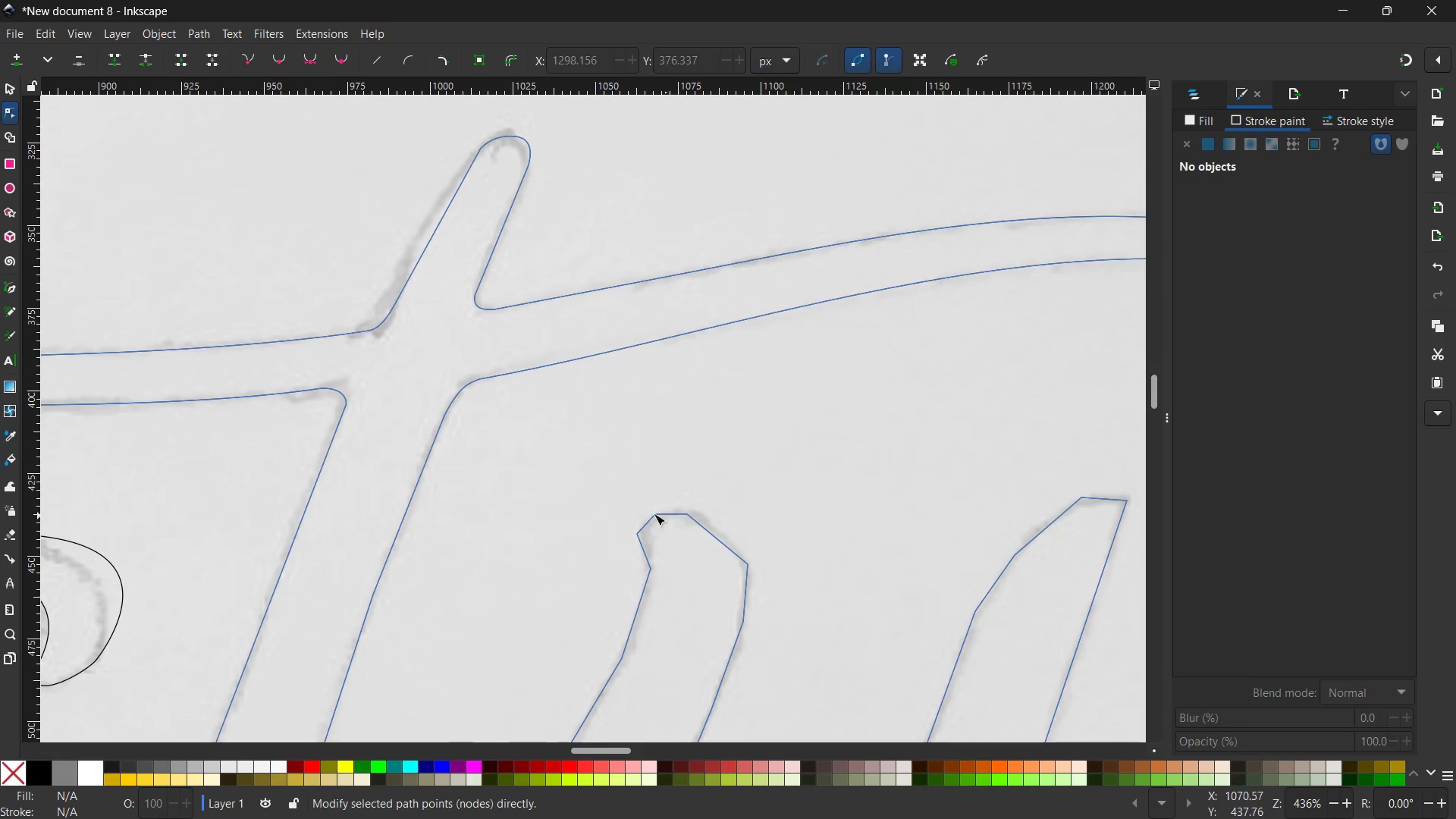 
hold_key(key=Space, duration=0.66)
 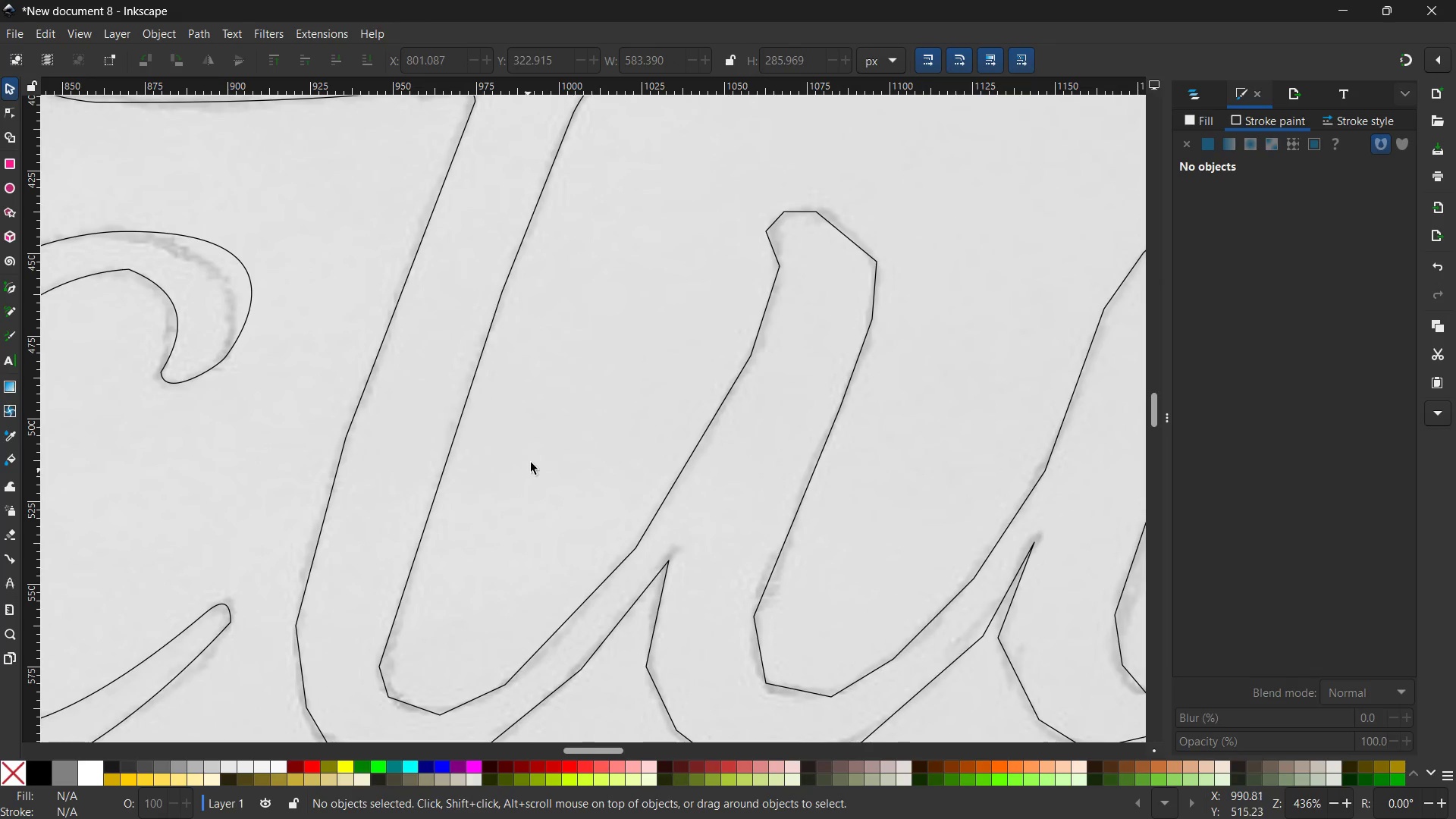 
left_click_drag(start_coordinate=[535, 516], to_coordinate=[664, 213])
 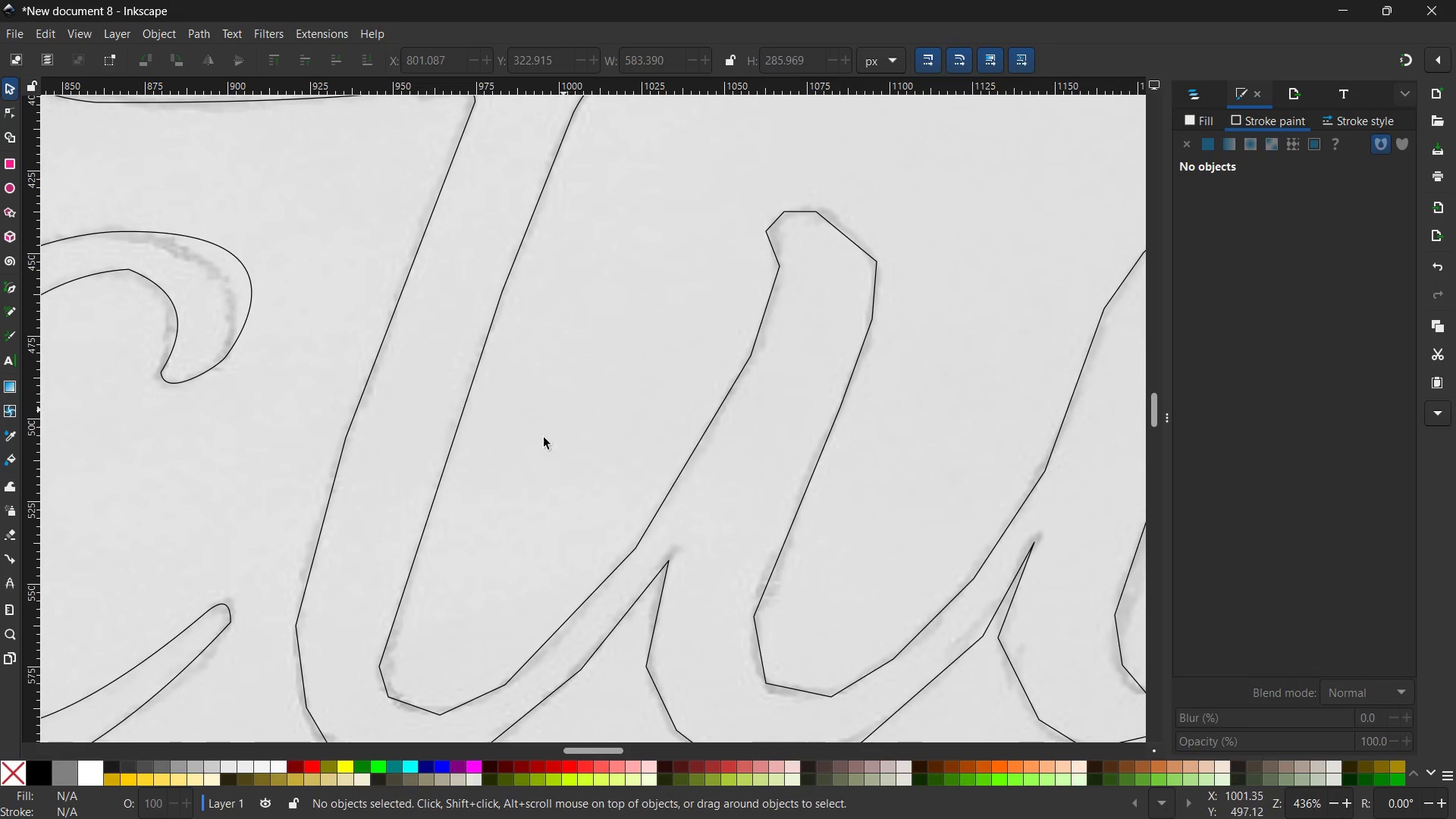 
left_click_drag(start_coordinate=[531, 463], to_coordinate=[563, 383])
 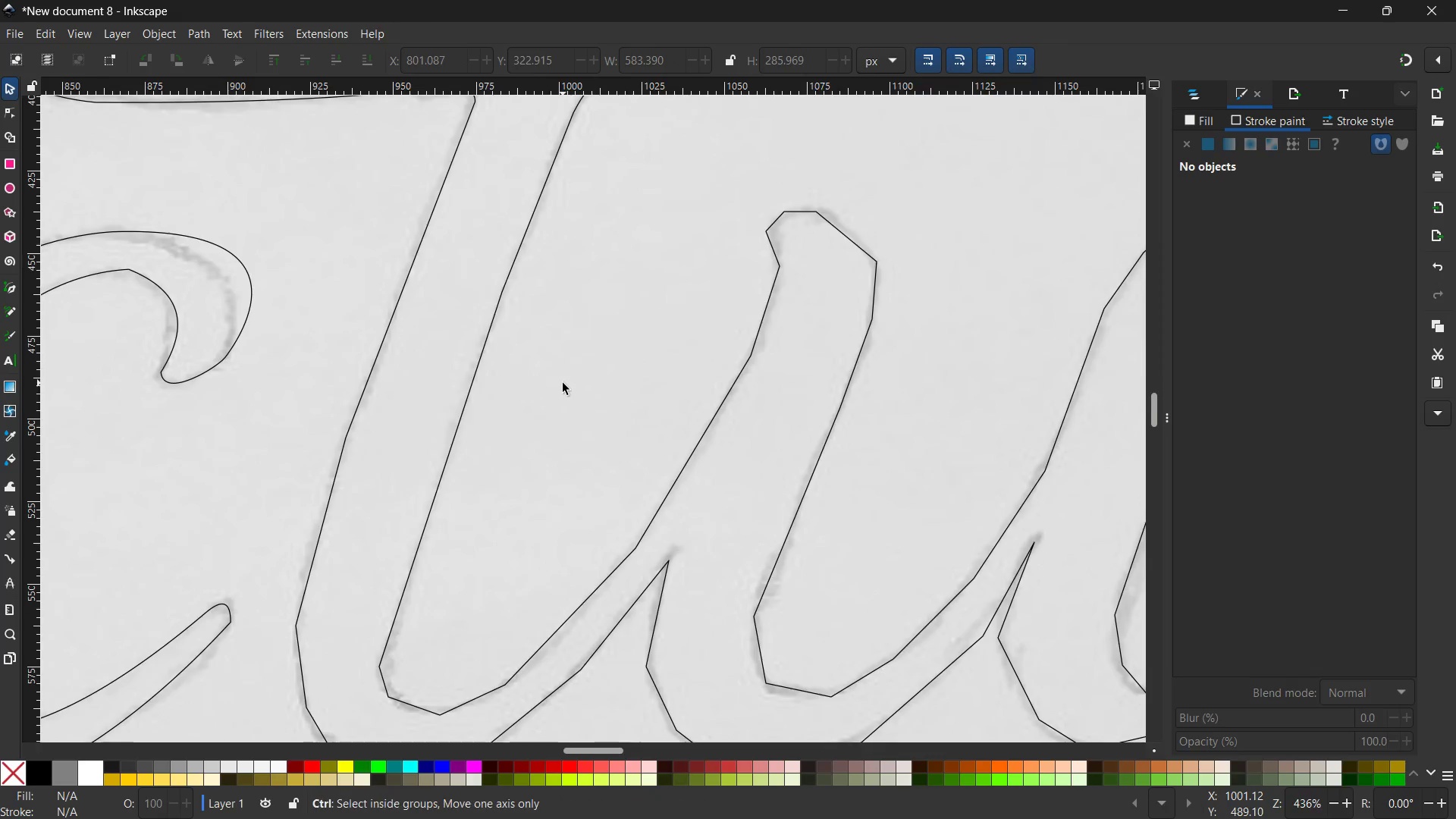 
hold_key(key=Space, duration=0.52)
 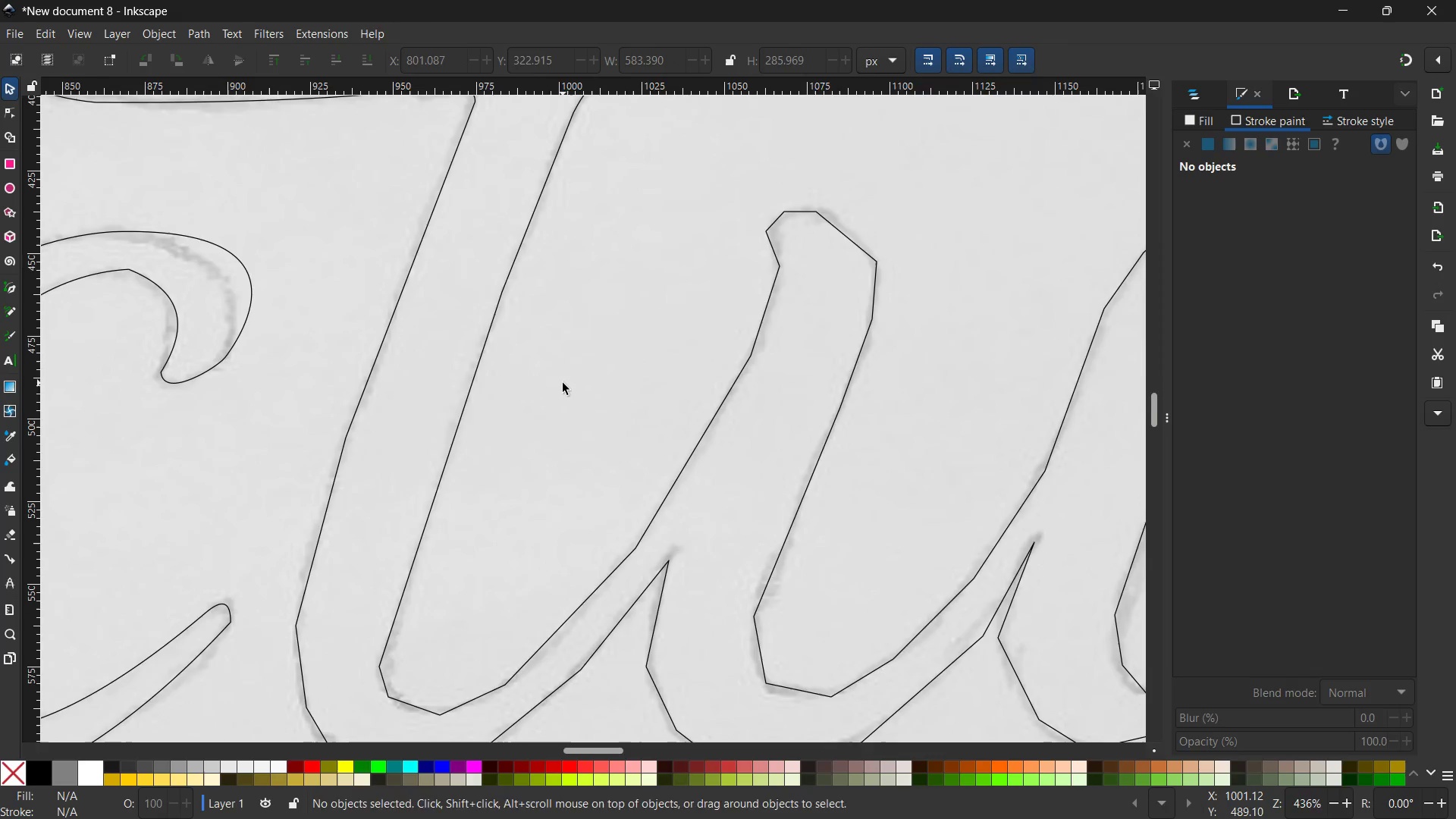 
hold_key(key=ControlLeft, duration=0.47)
scroll: coordinate [563, 383], scroll_direction: down, amount: 1.0
 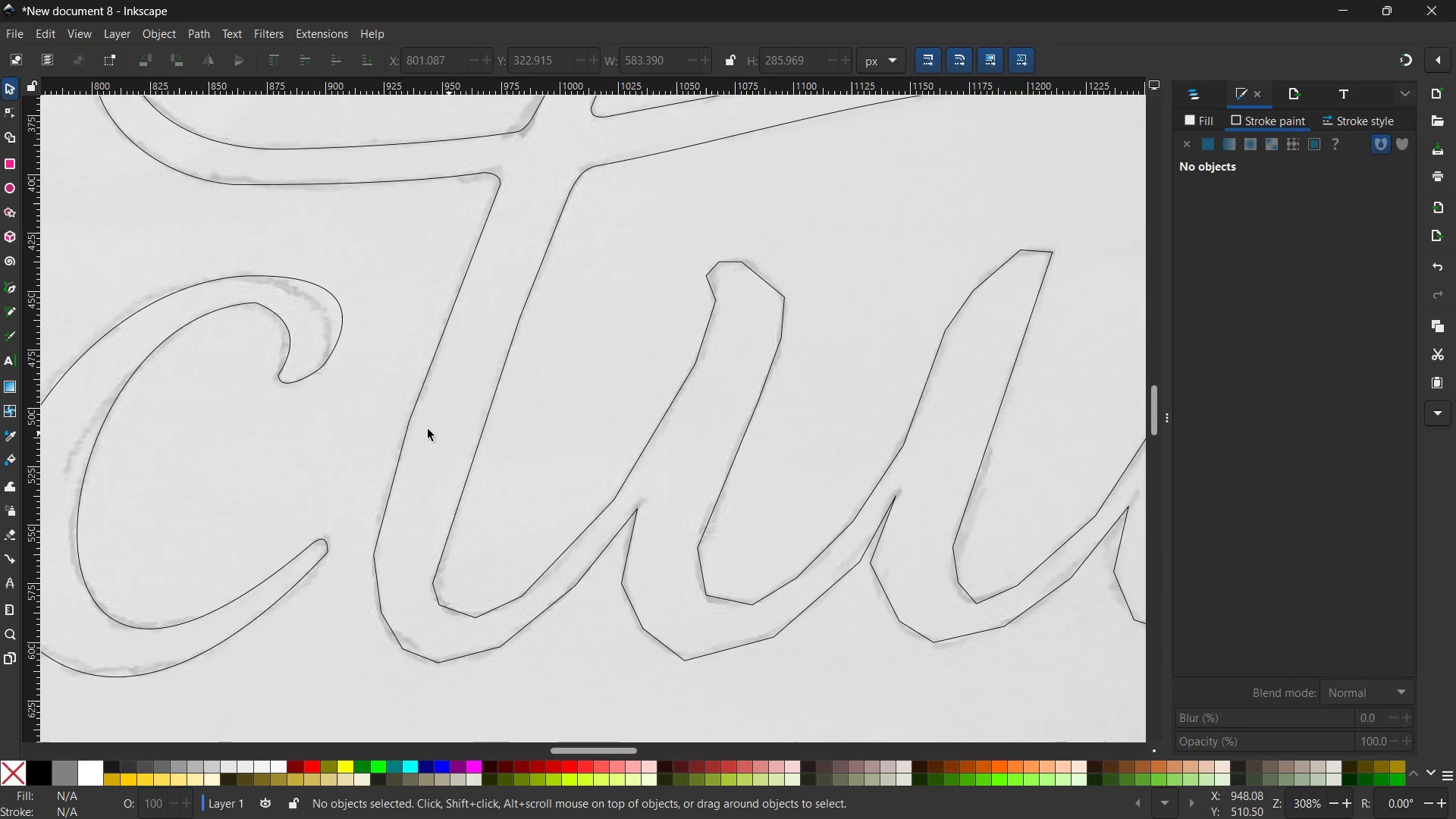 
left_click([409, 423])
 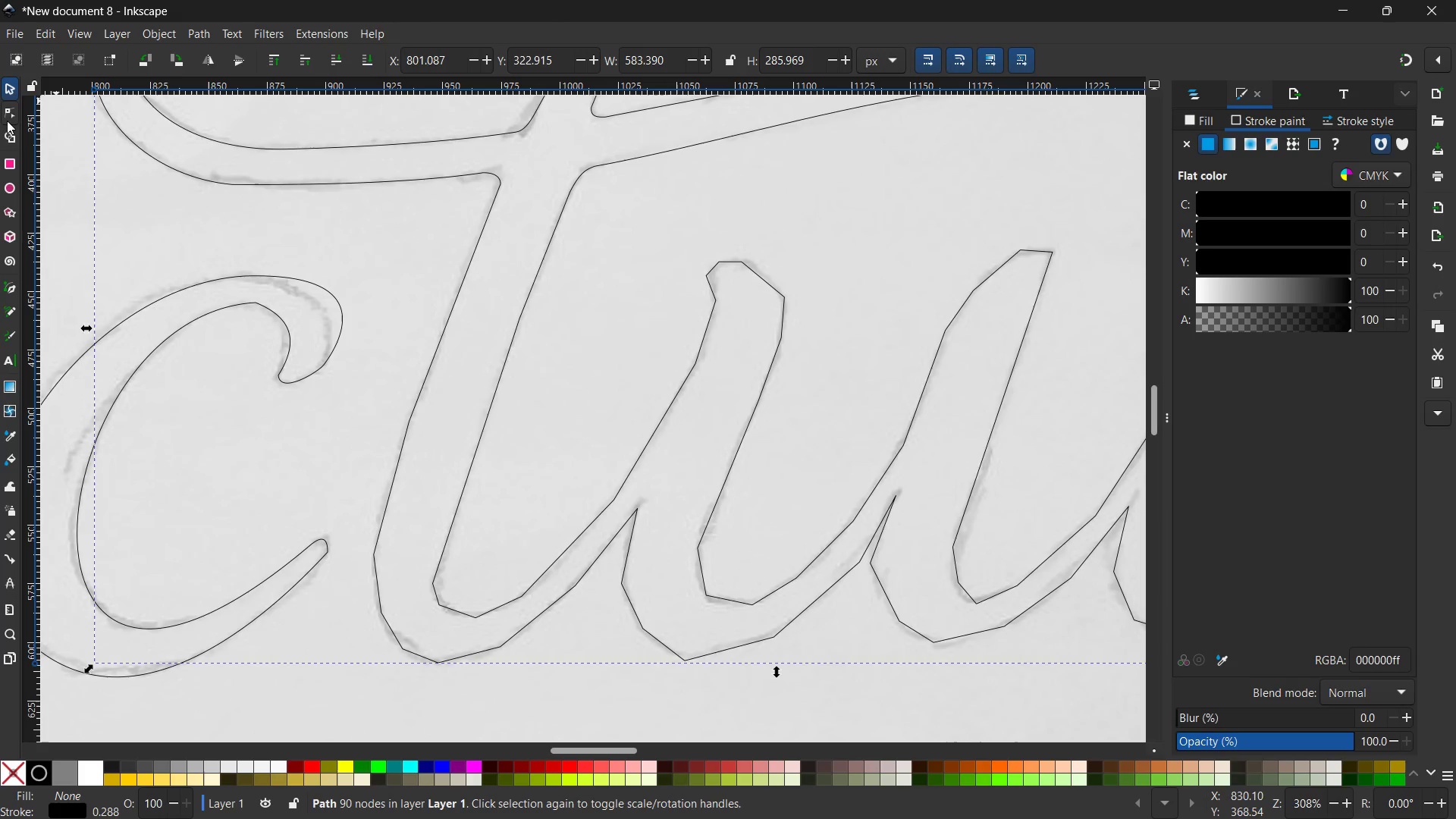 
left_click([6, 109])
 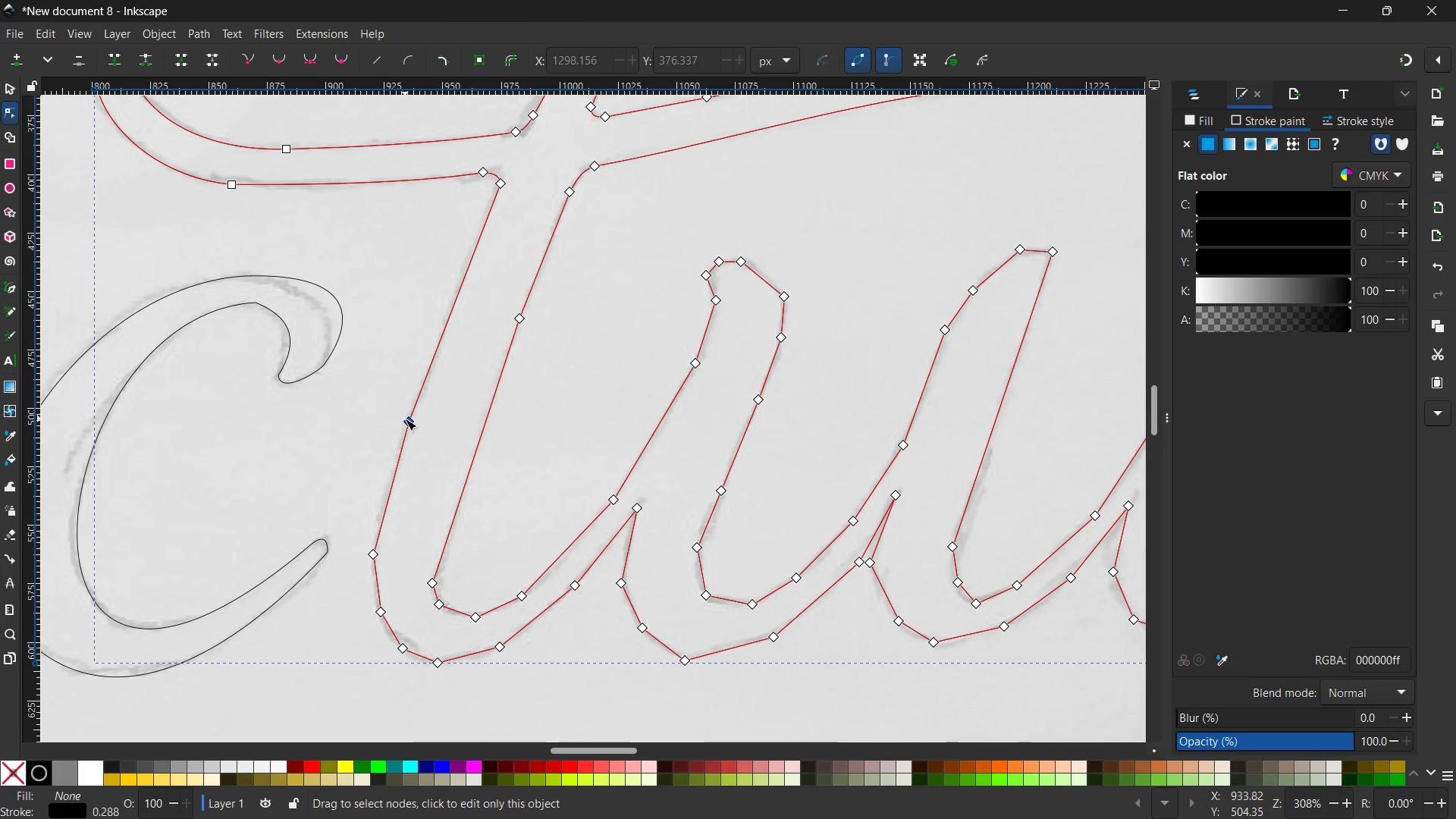 
left_click([410, 423])
 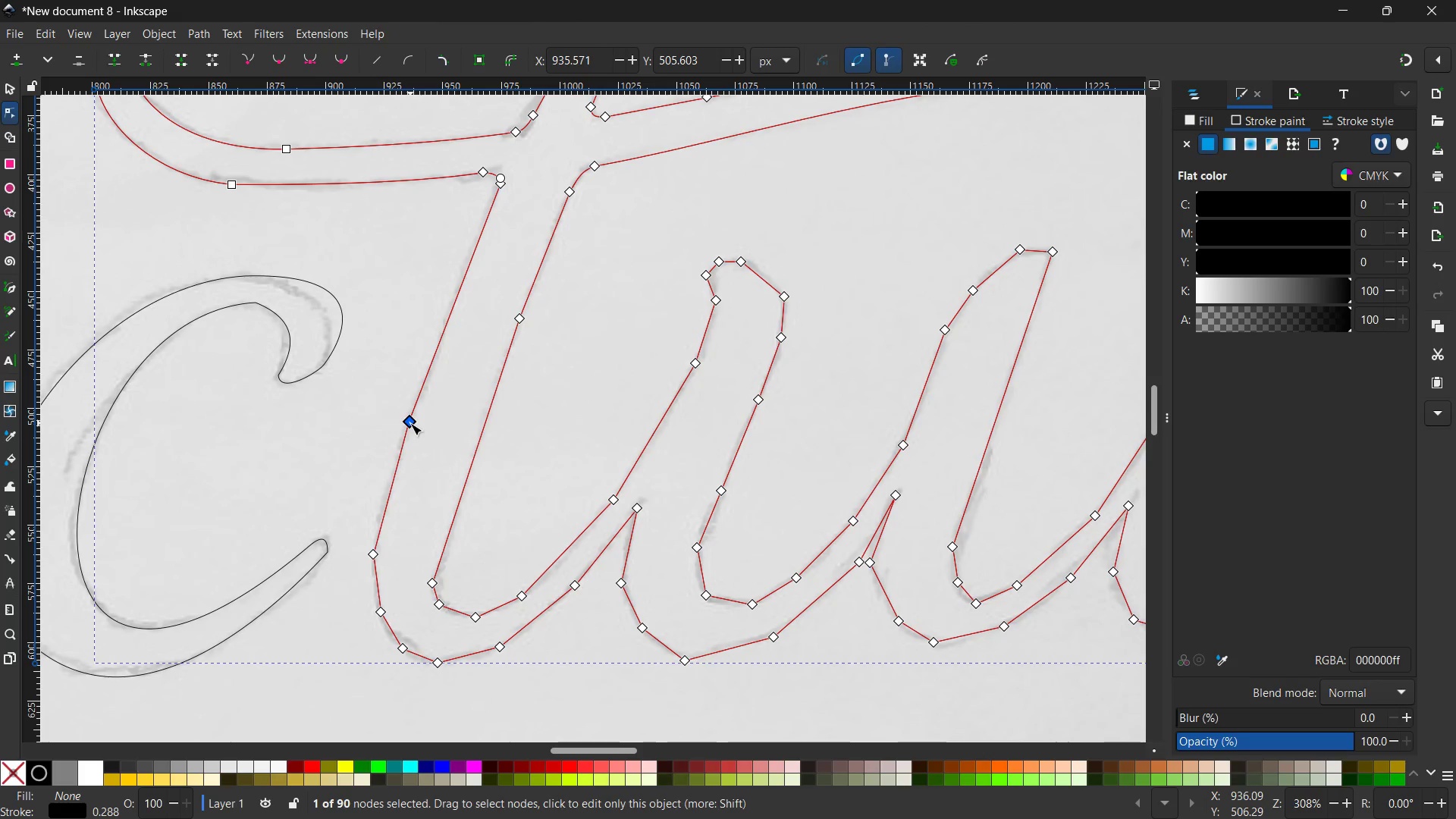 
left_click([410, 423])
 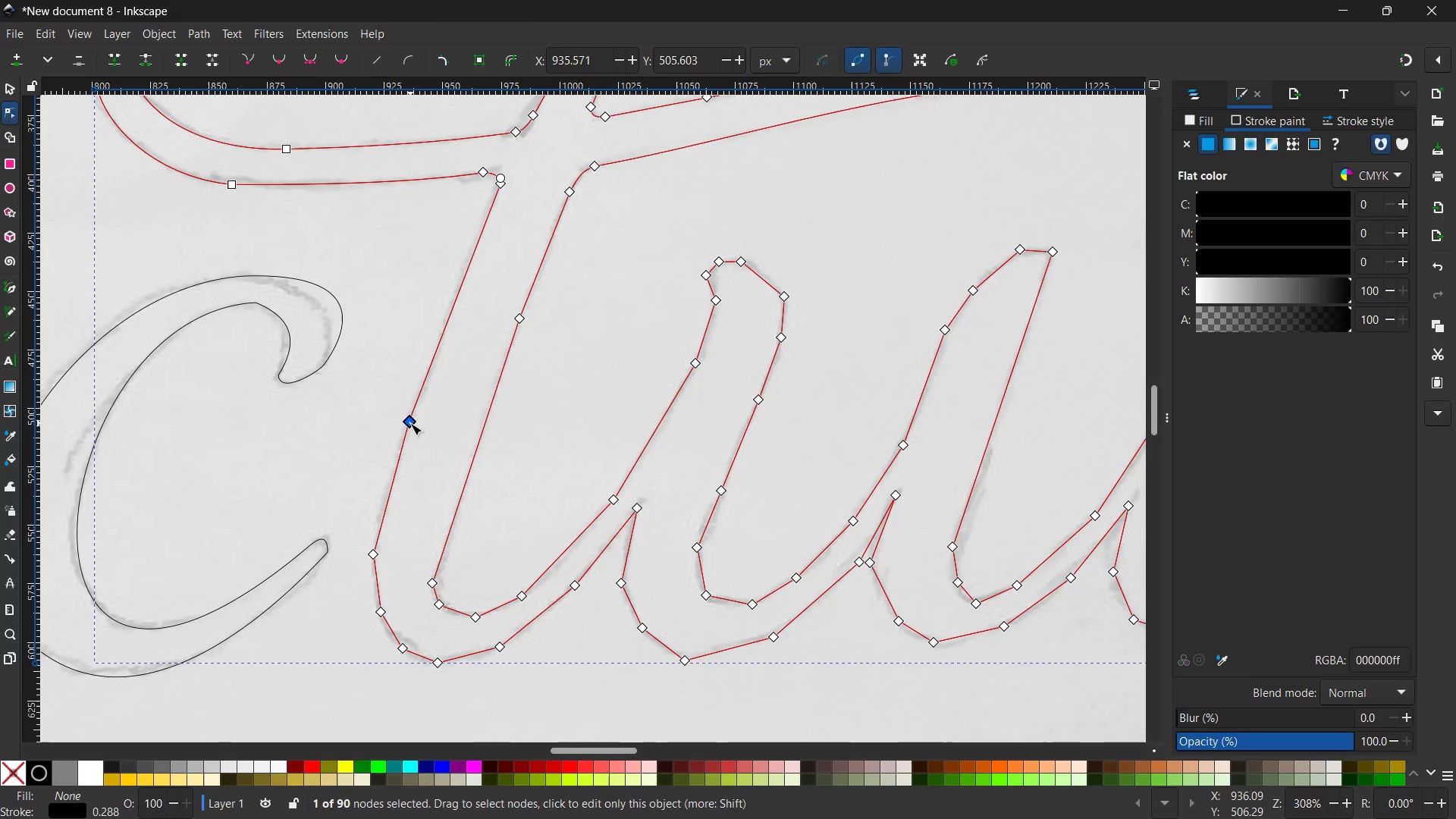 
key(Backspace)
 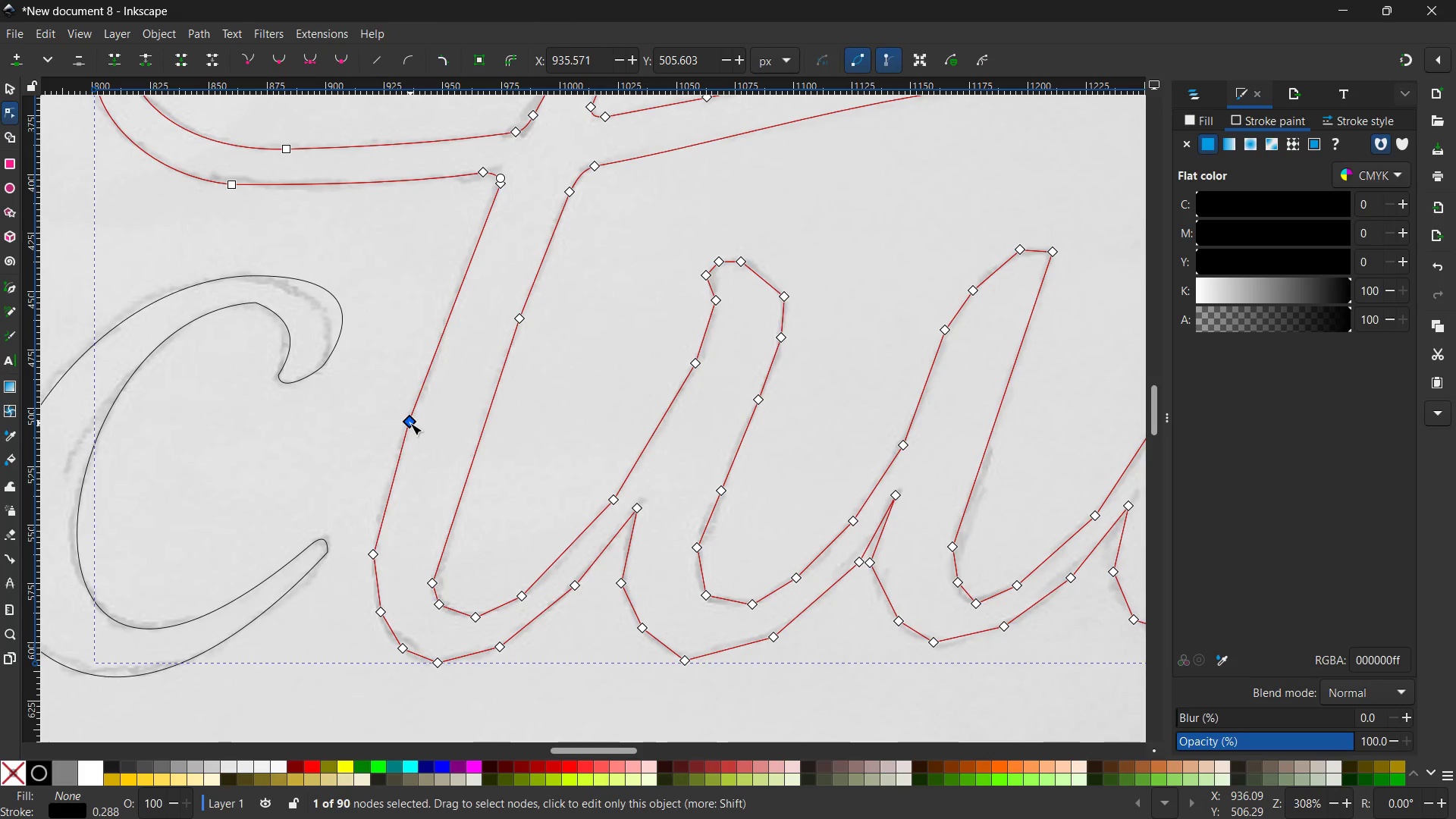 
left_click([410, 423])
 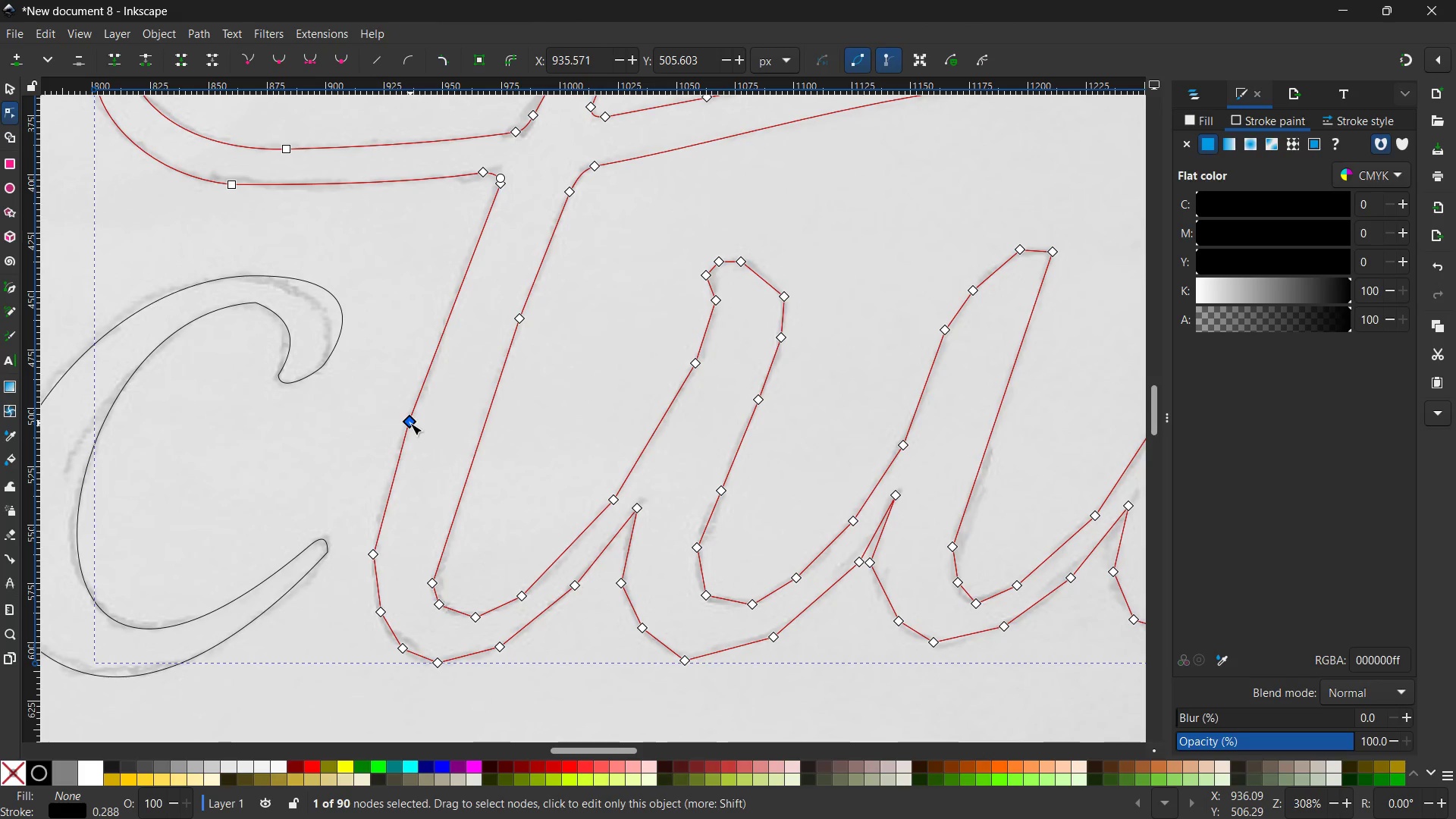 
key(Backspace)
 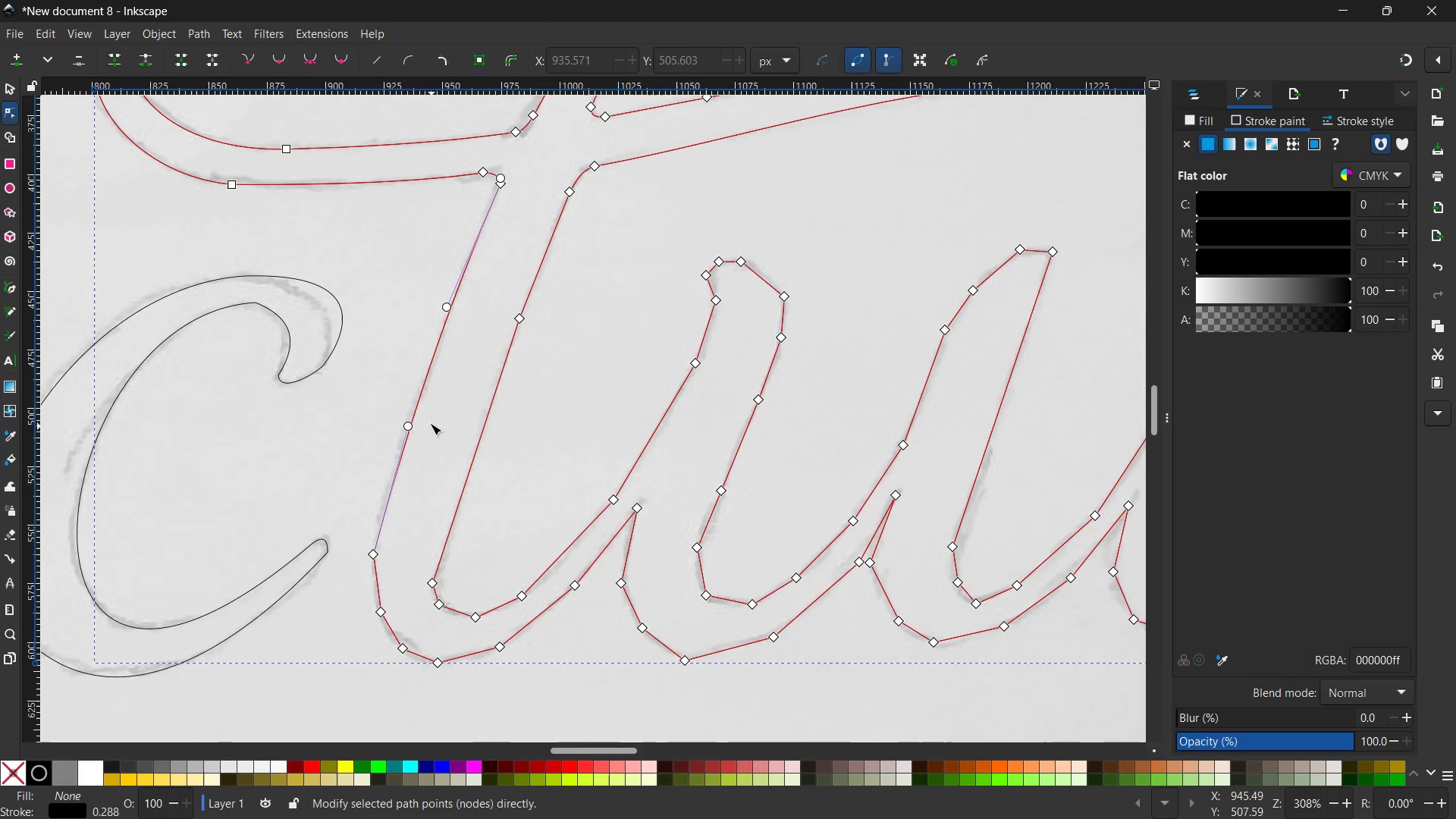 
scroll: coordinate [422, 421], scroll_direction: down, amount: 3.0
 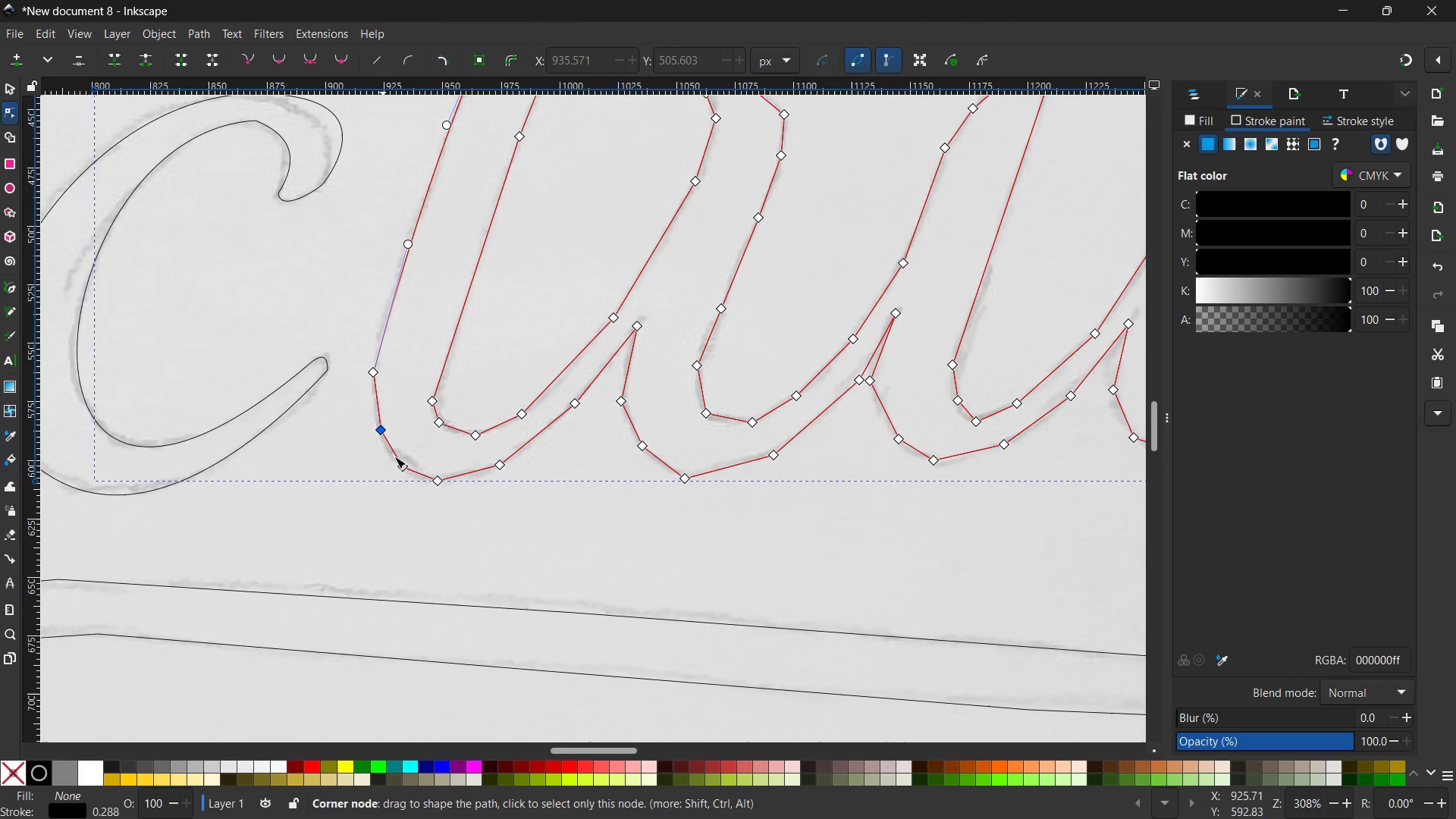 
left_click([400, 466])
 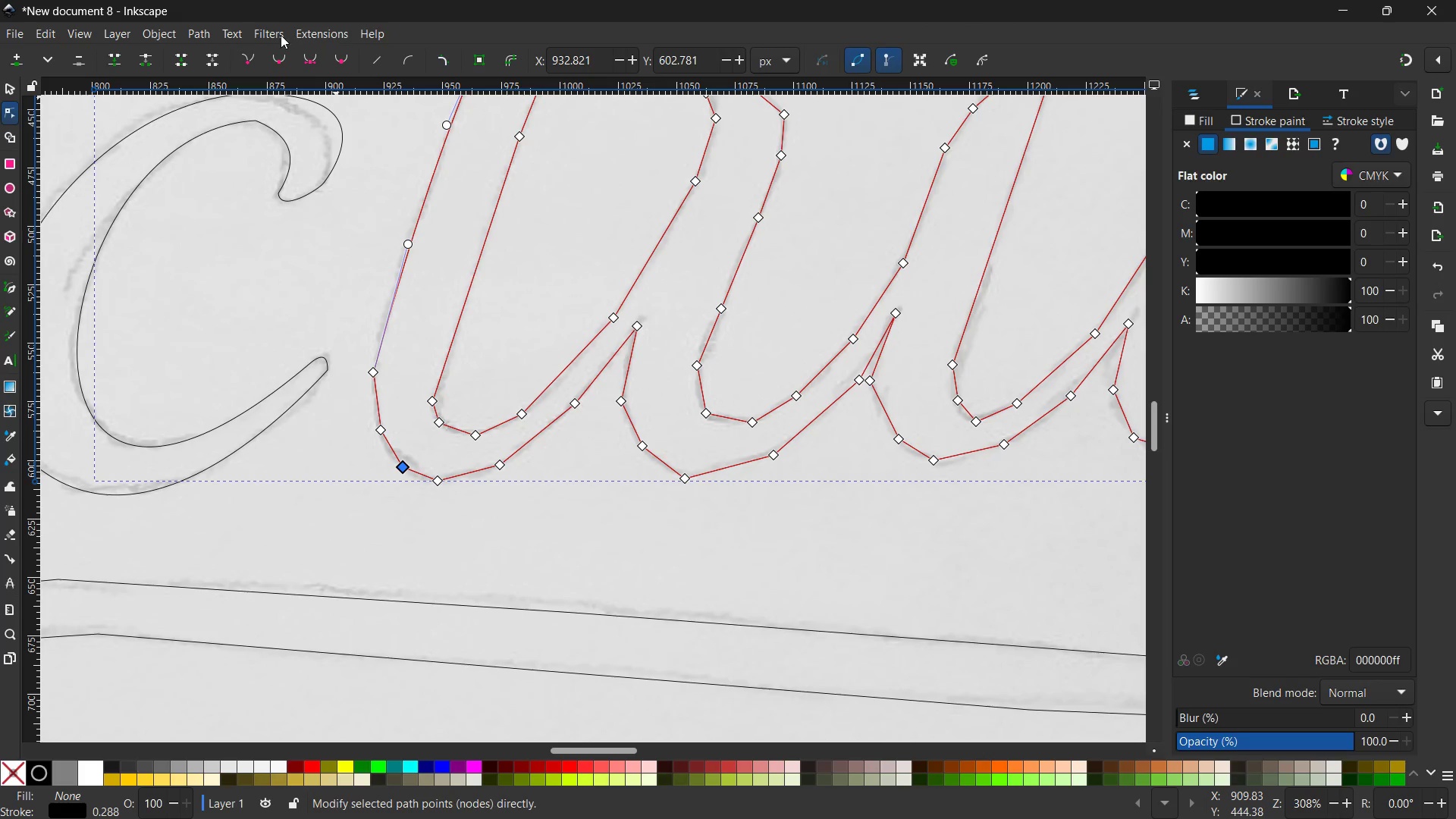 
left_click([302, 55])
 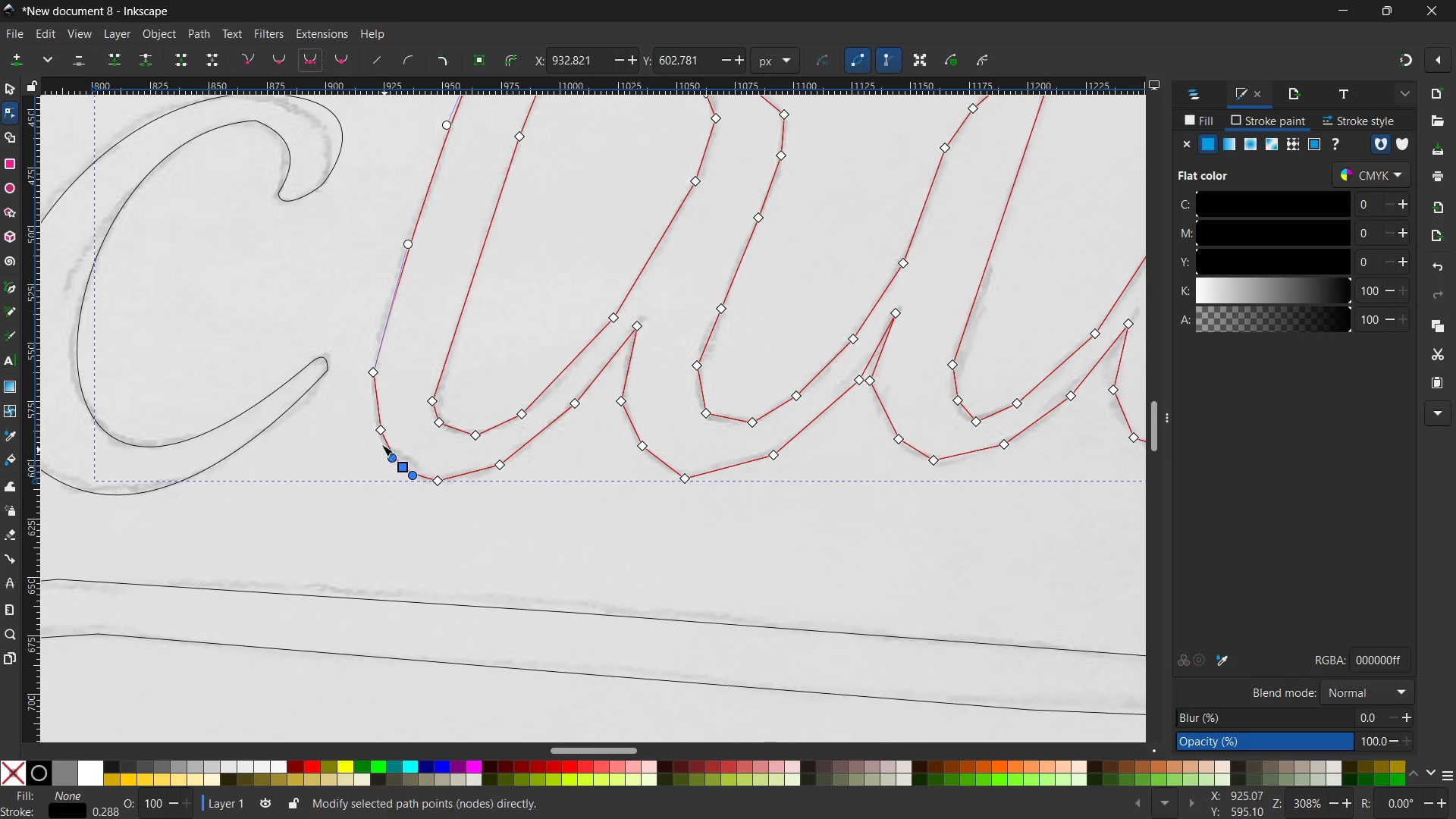 
left_click([378, 434])
 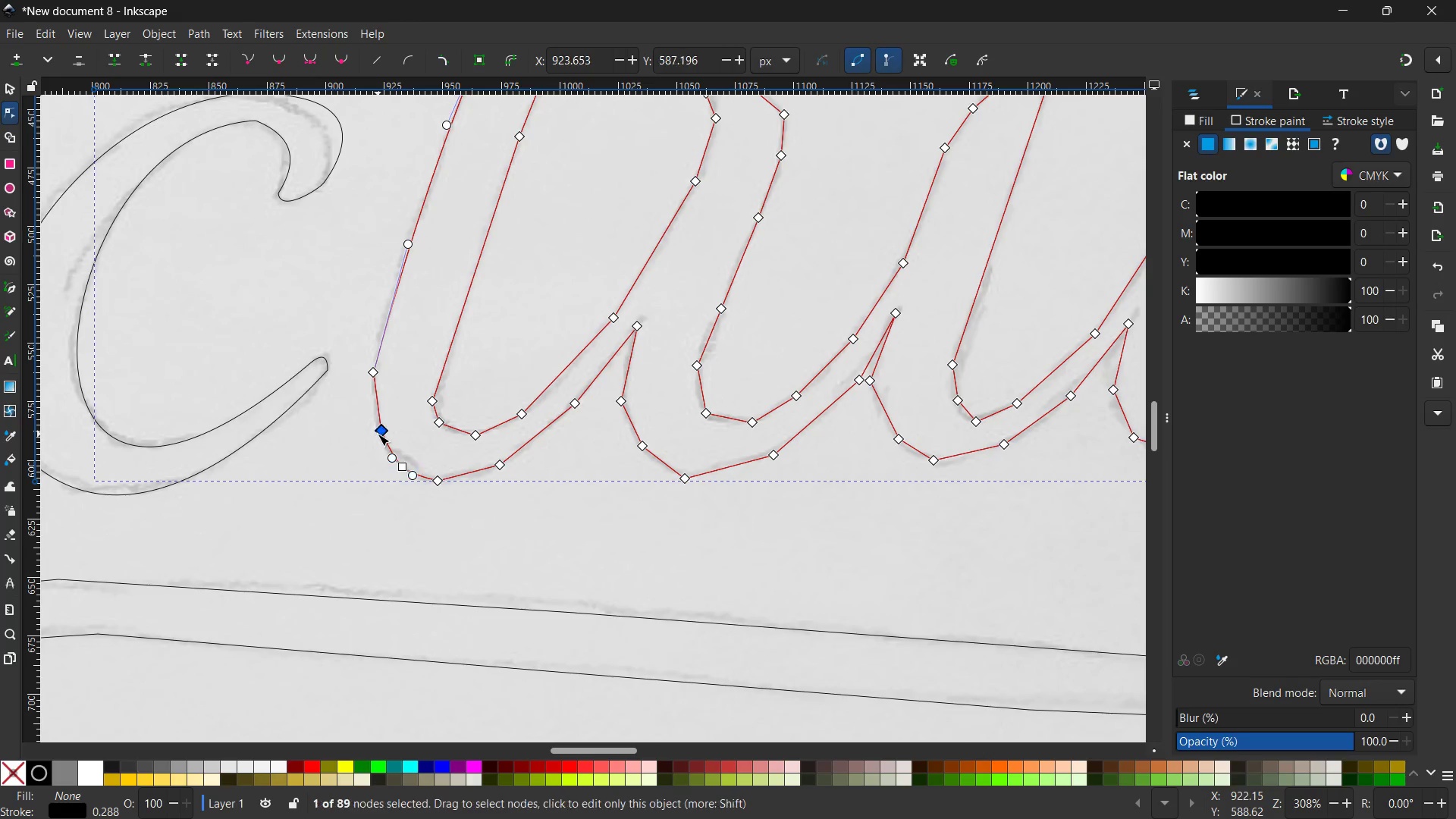 
key(Backspace)
 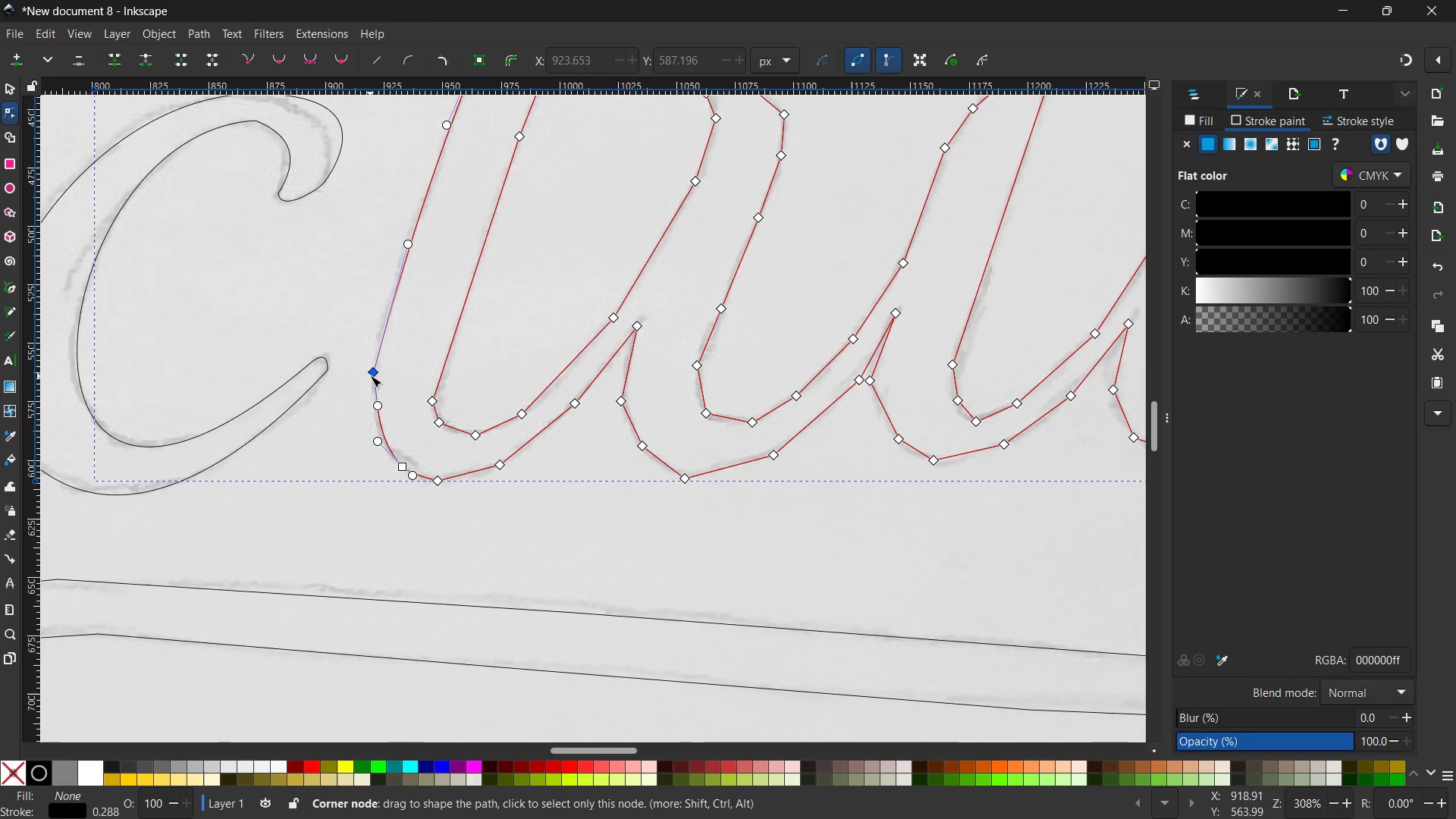 
left_click([371, 372])
 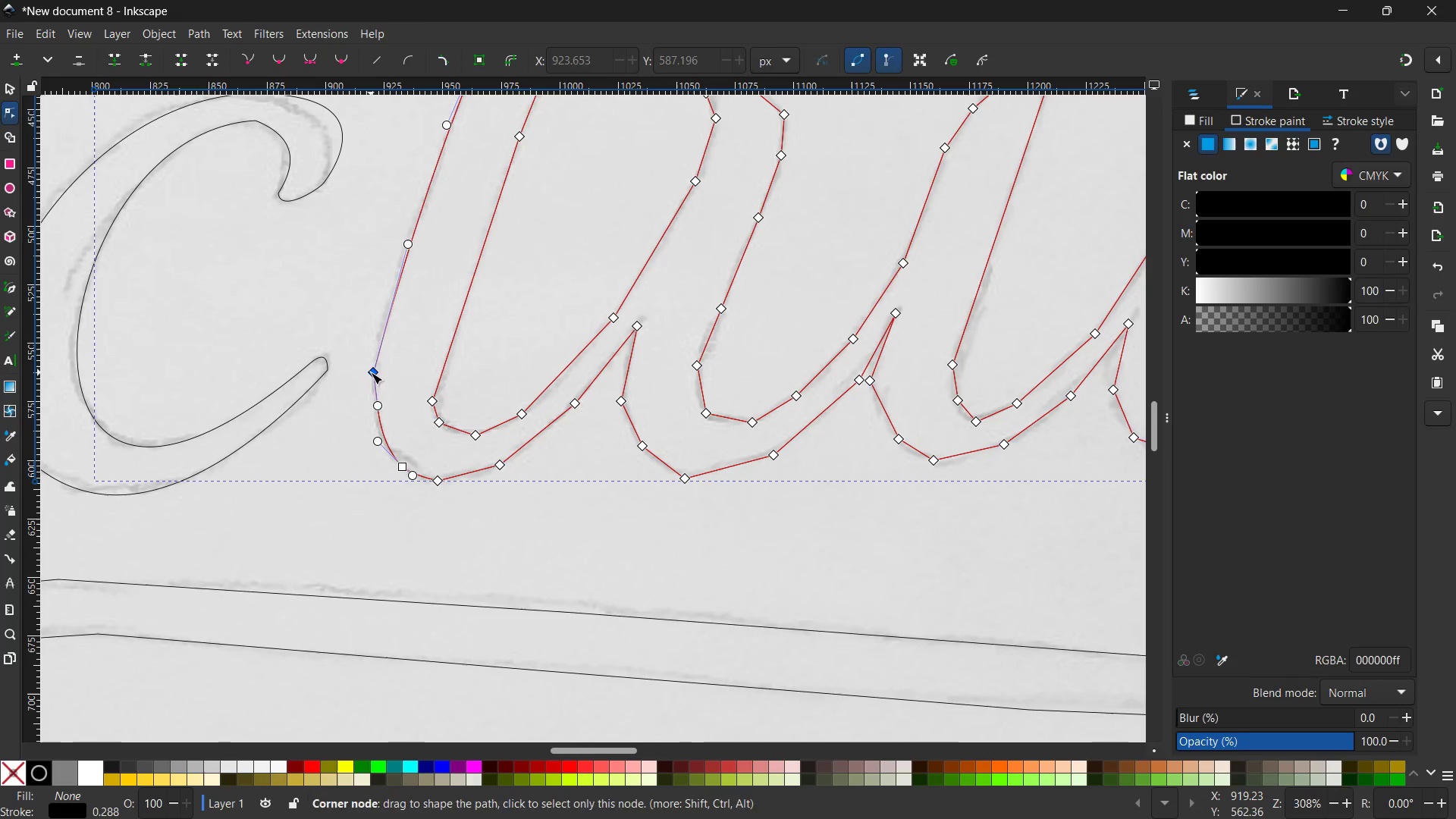 
key(Backspace)
 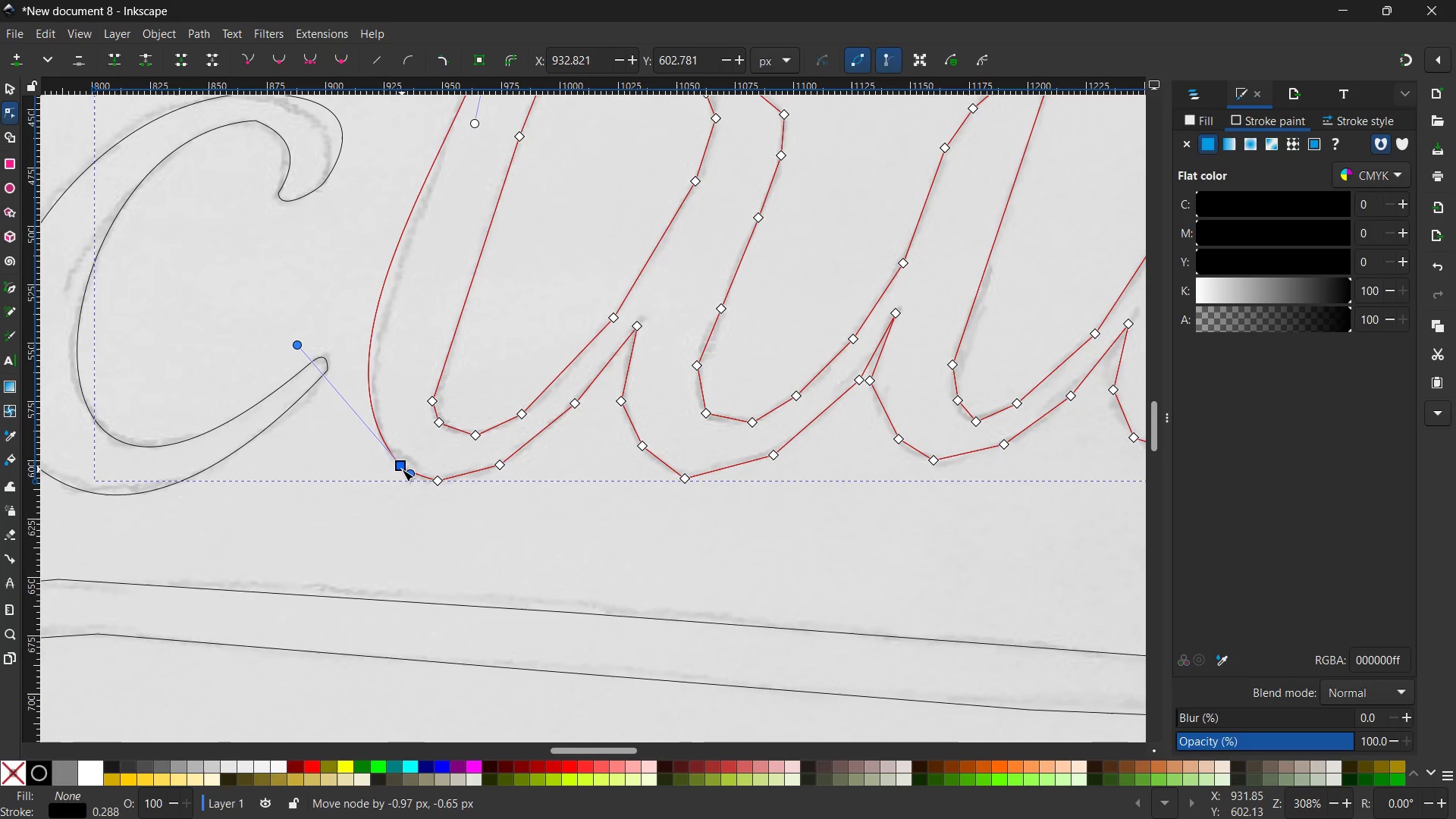 
left_click_drag(start_coordinate=[300, 346], to_coordinate=[319, 351])
 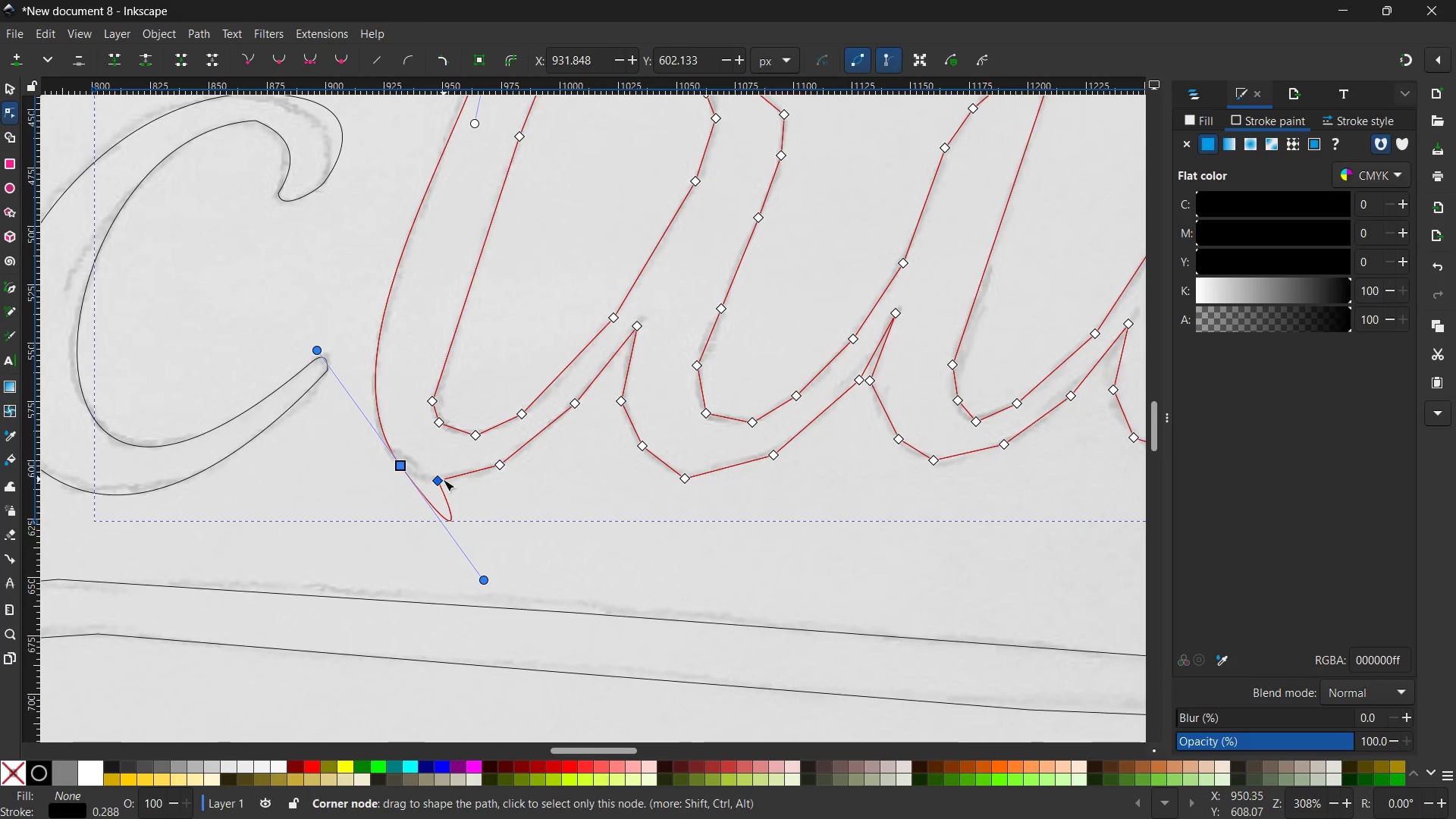 
left_click([440, 480])
 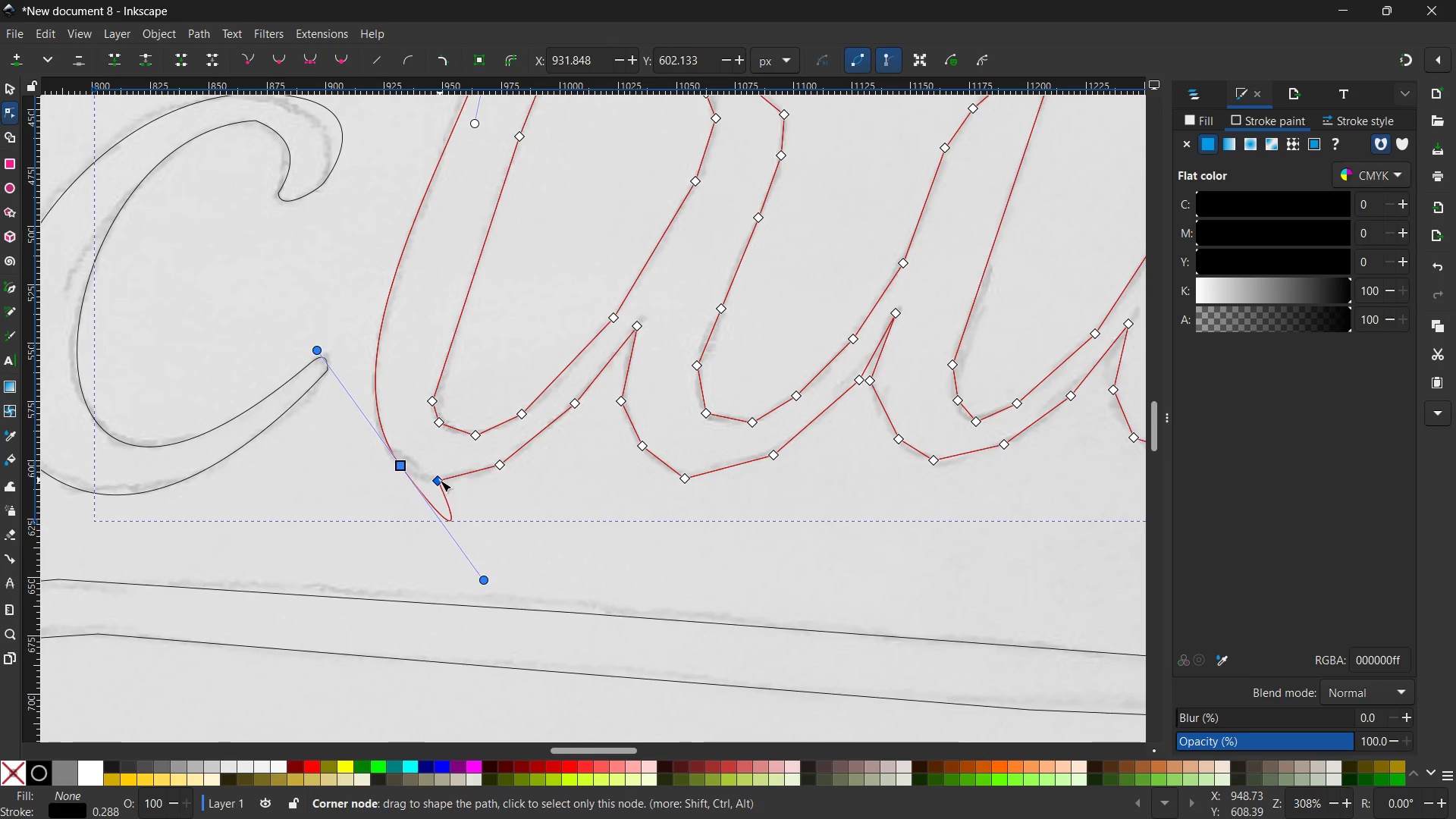 
key(Backspace)
 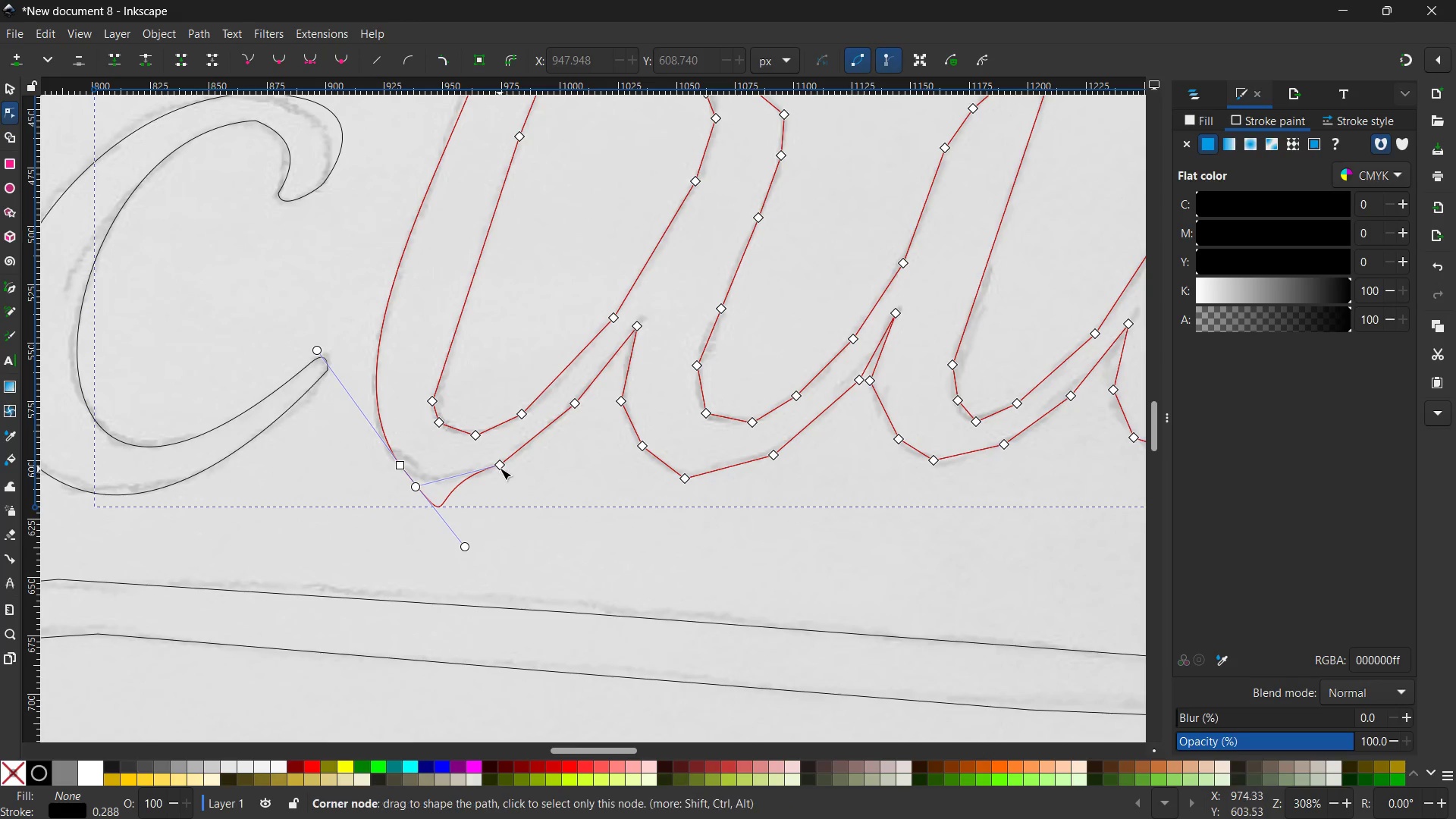 
left_click([500, 466])
 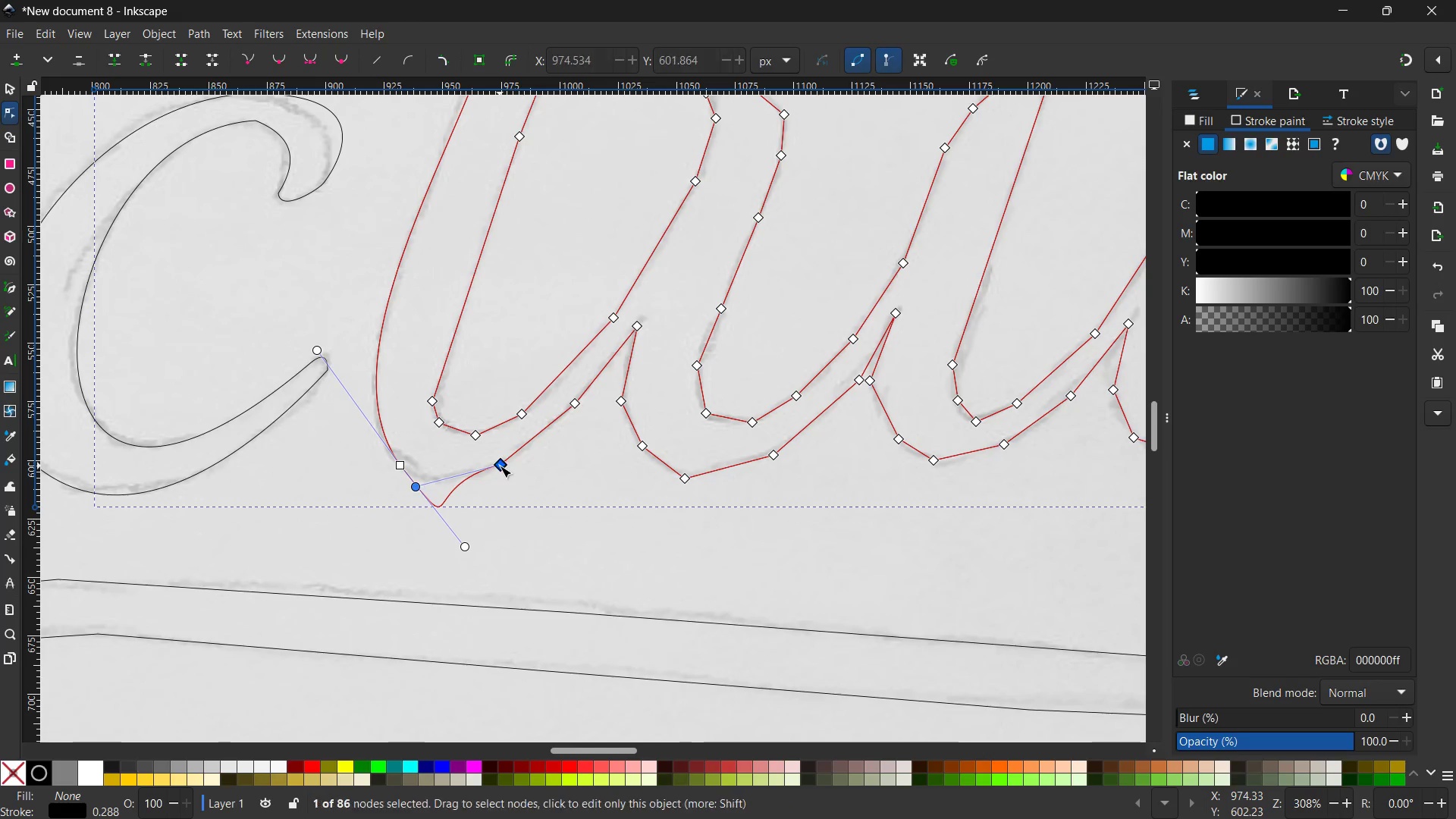 
key(Backspace)
 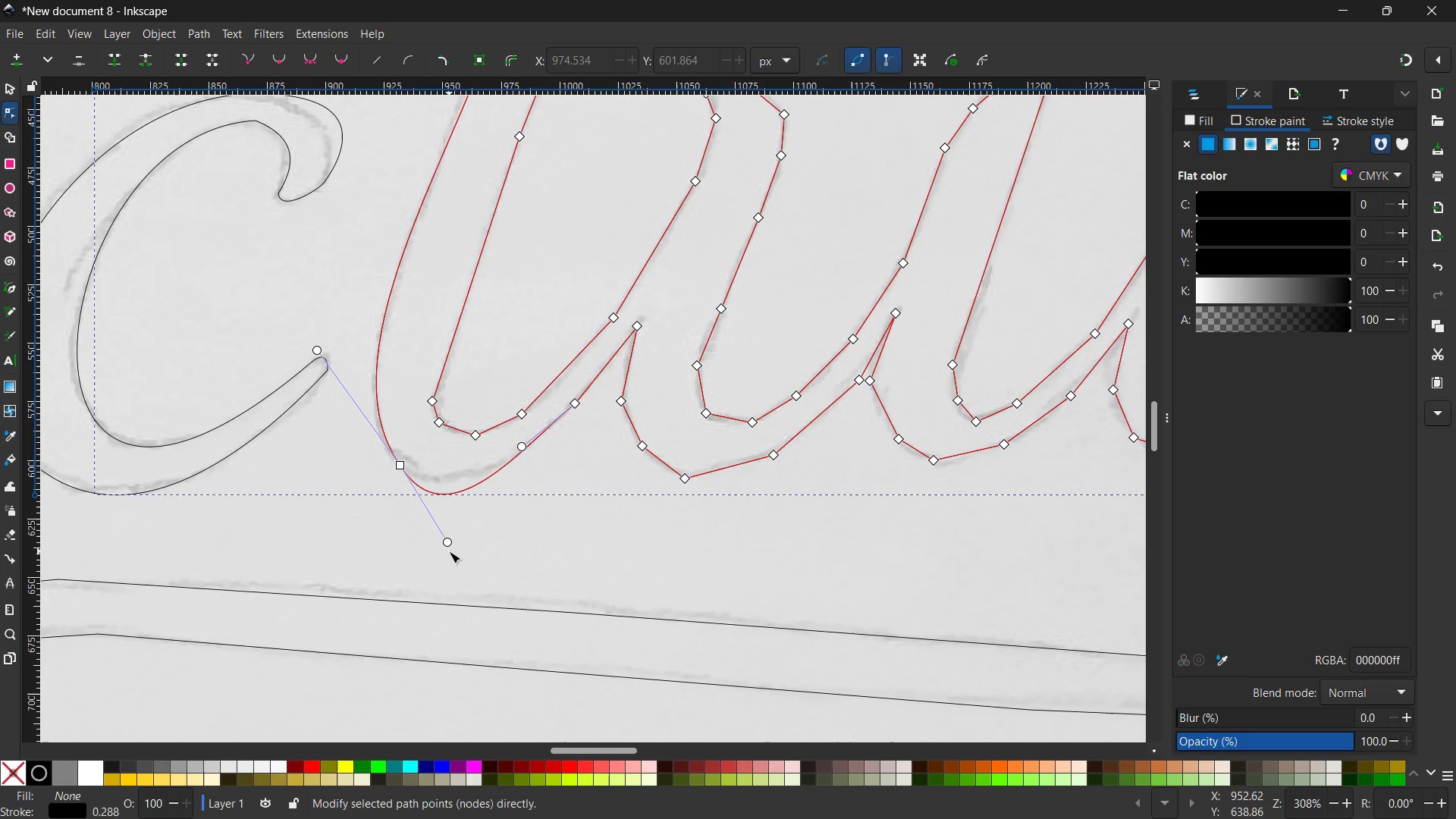 
left_click_drag(start_coordinate=[448, 543], to_coordinate=[458, 507])
 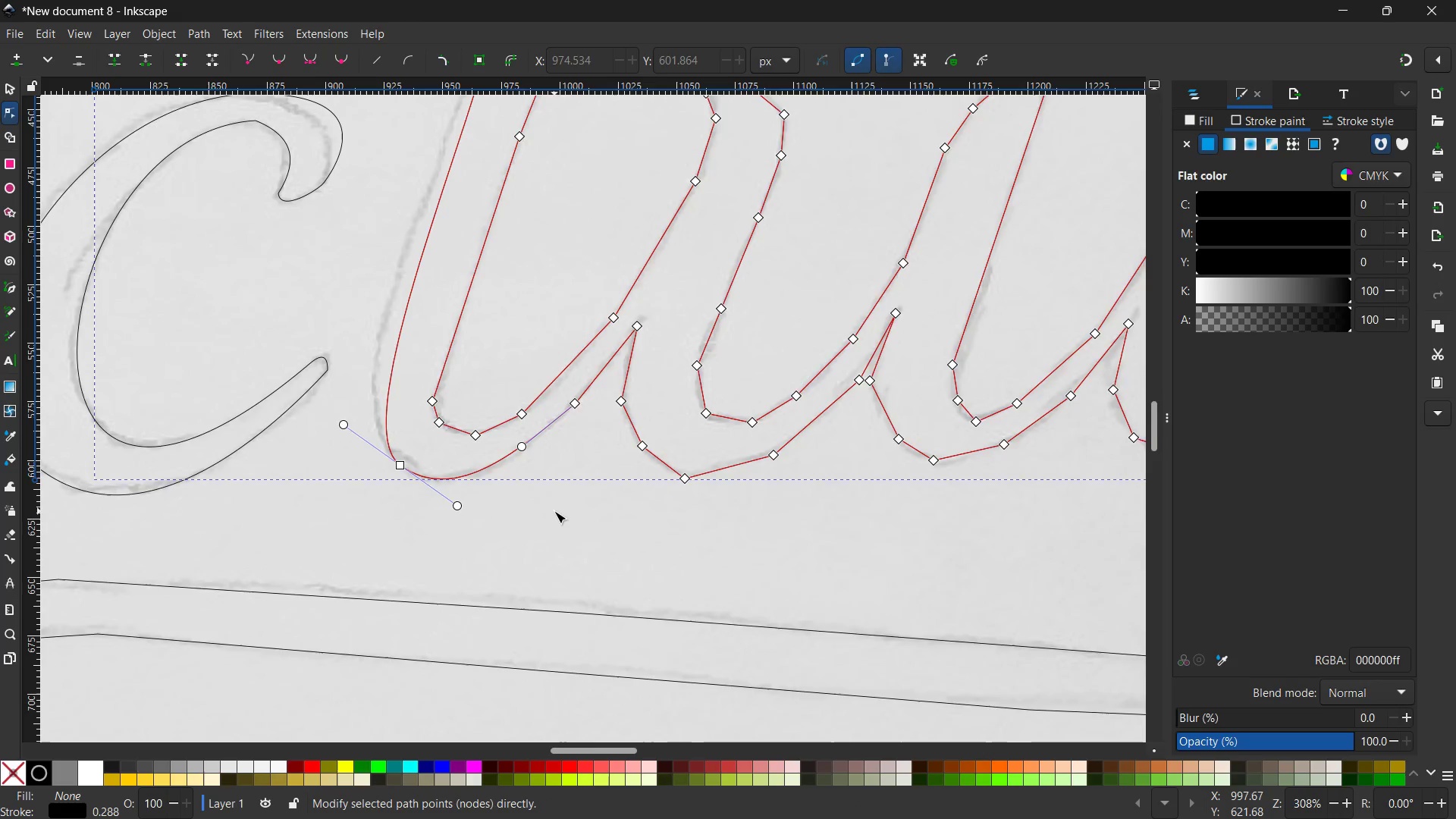 
scroll: coordinate [500, 515], scroll_direction: up, amount: 2.0
 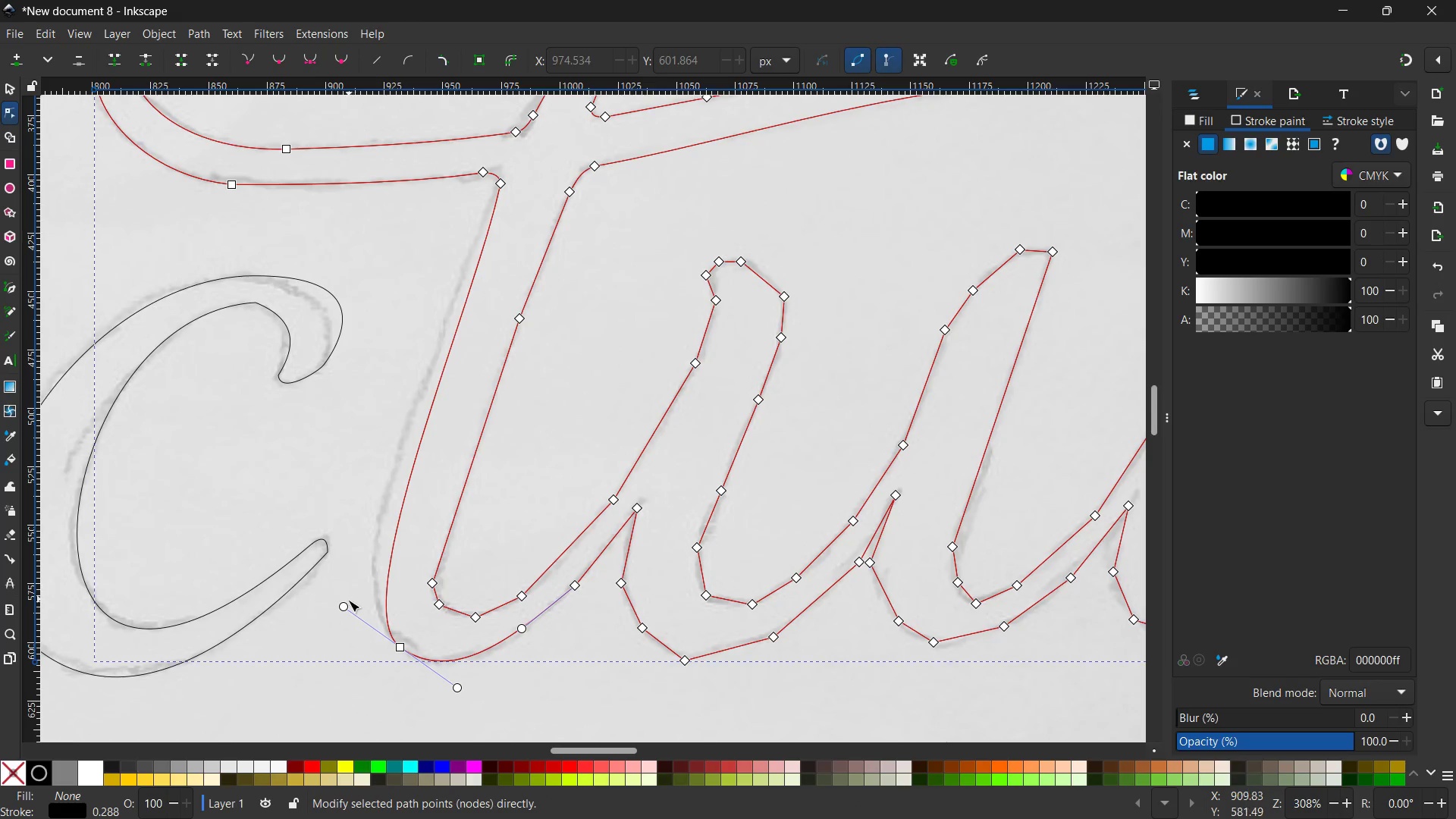 
left_click_drag(start_coordinate=[343, 604], to_coordinate=[325, 573])
 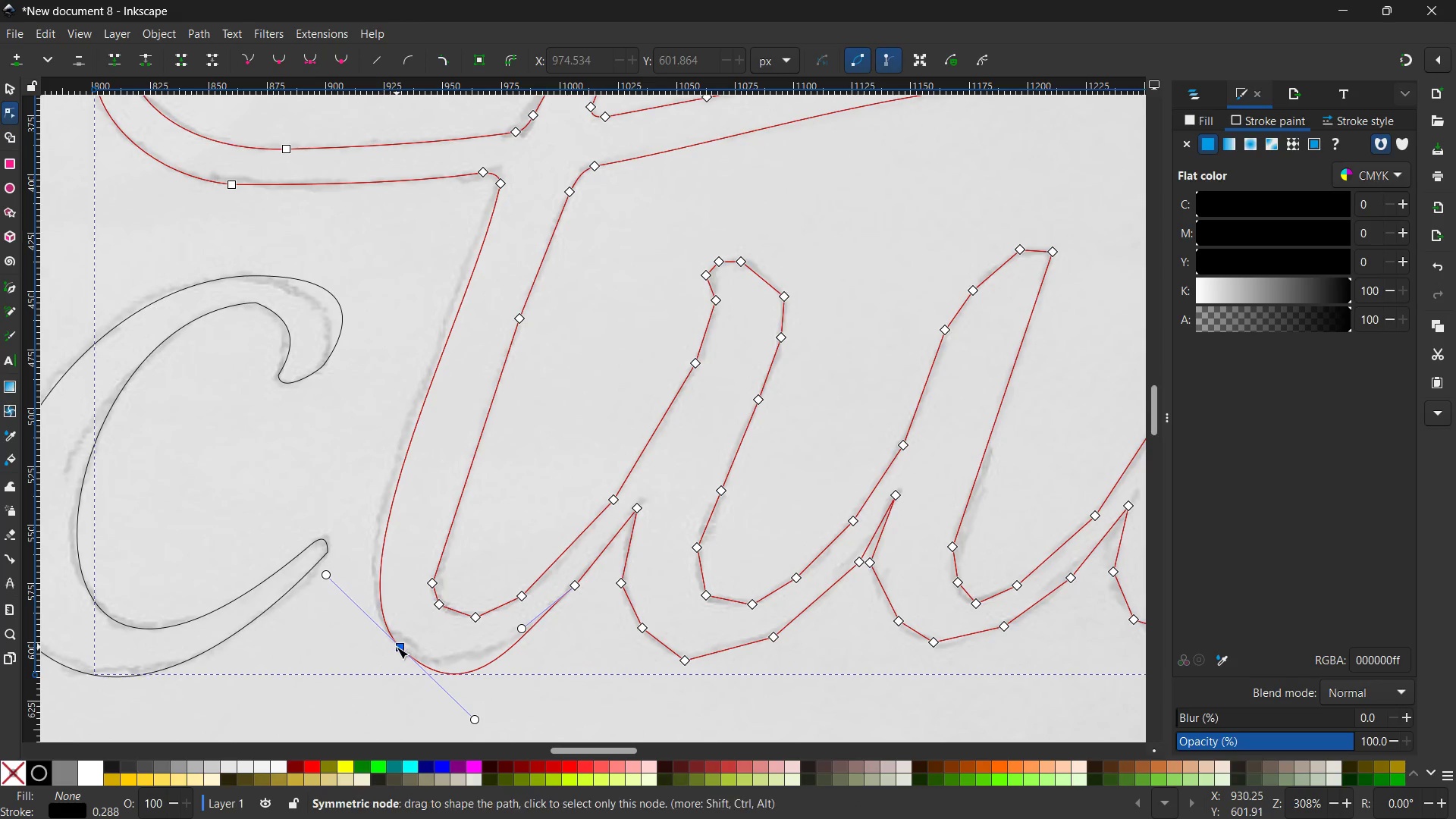 
left_click_drag(start_coordinate=[397, 647], to_coordinate=[388, 634])
 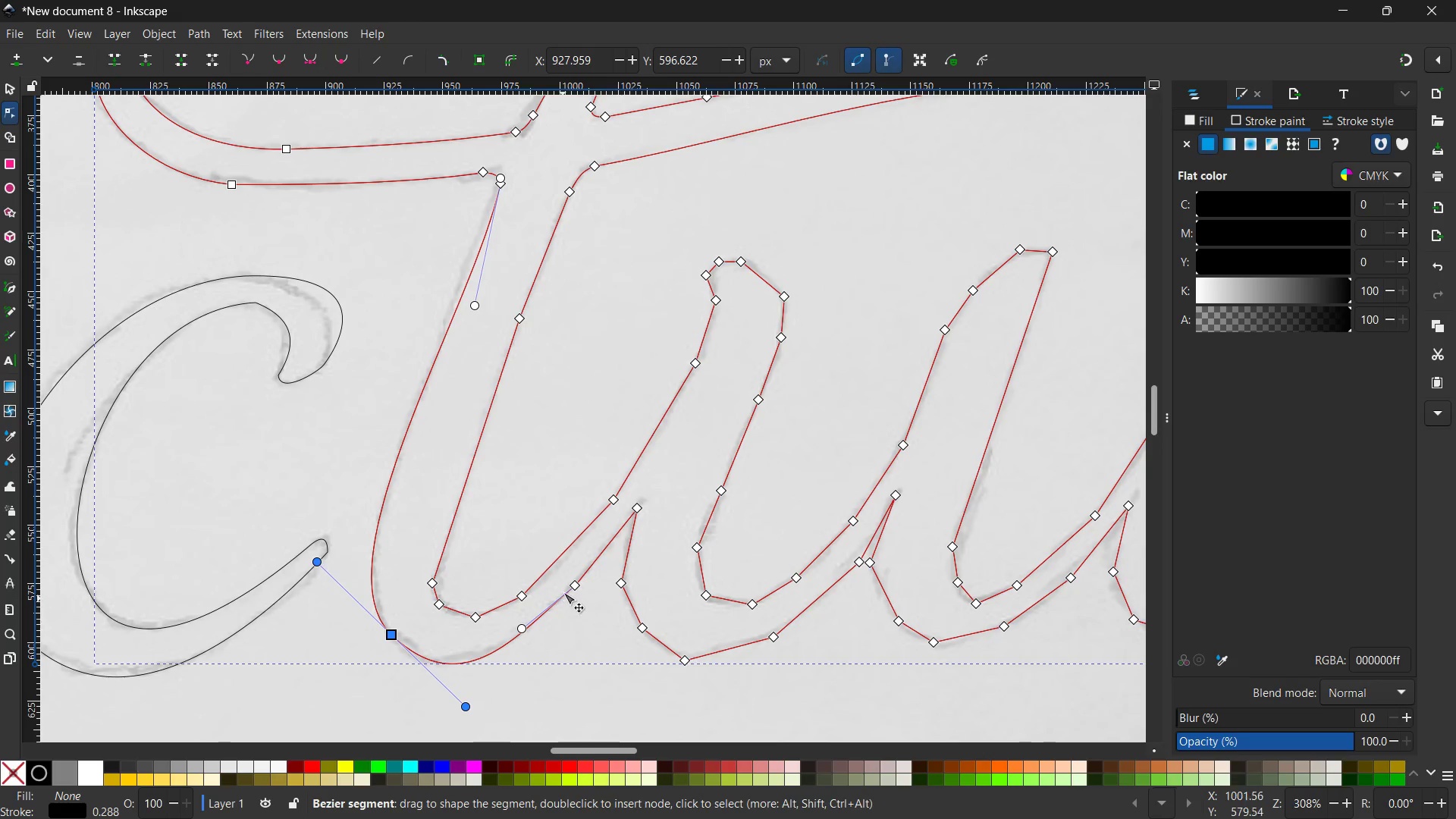 
left_click([575, 585])
 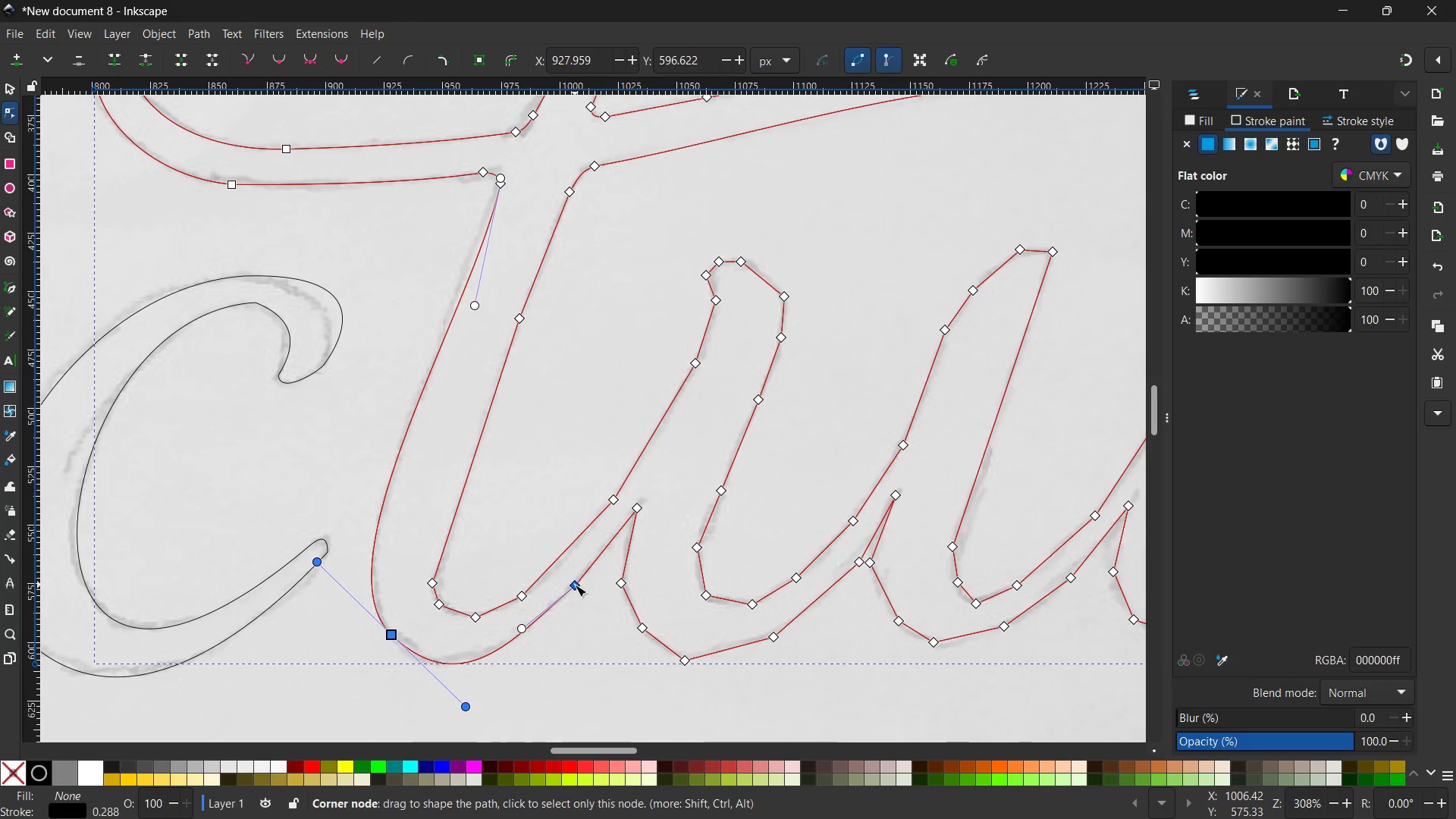 
key(Backspace)
 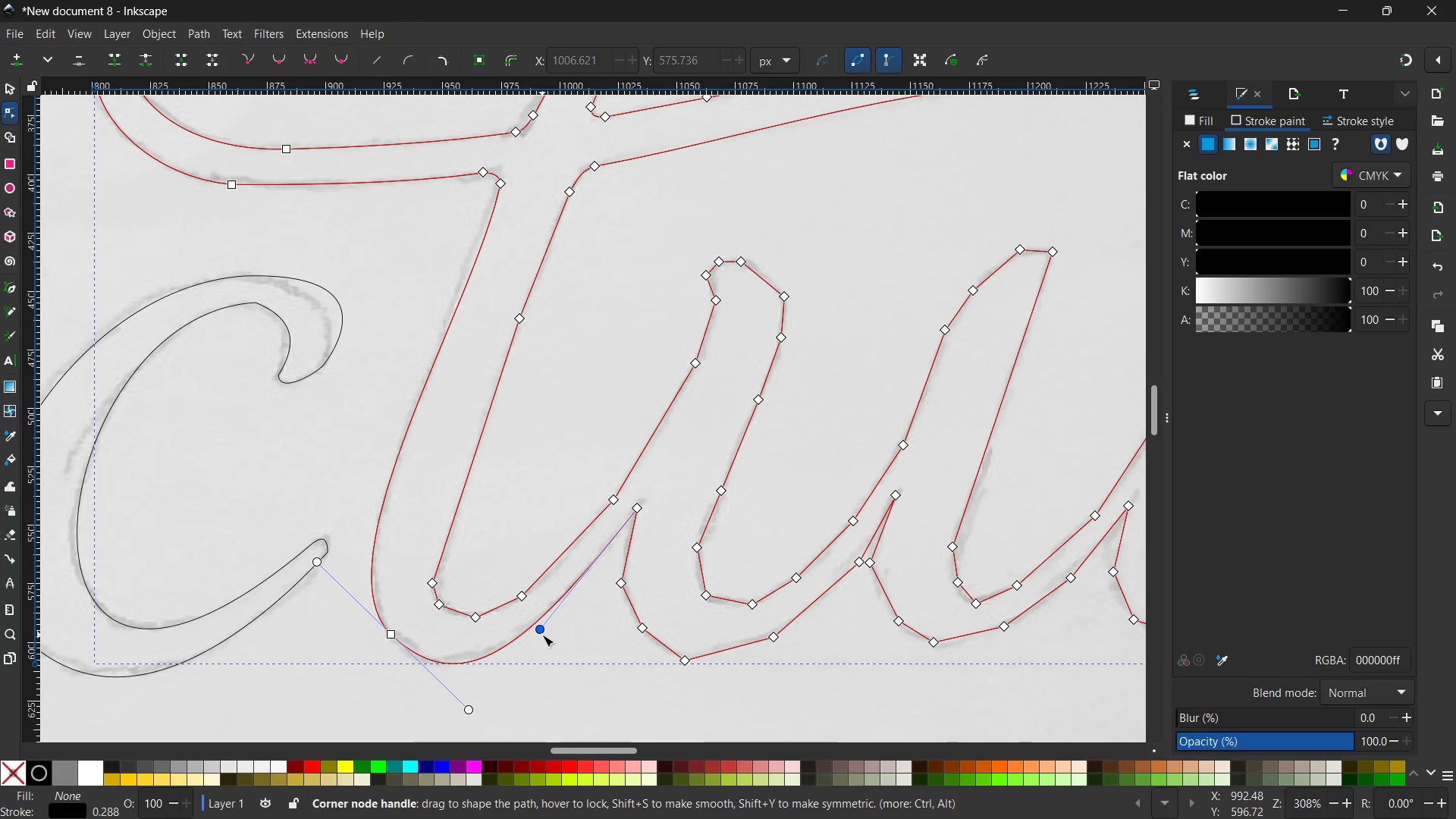 
left_click_drag(start_coordinate=[538, 630], to_coordinate=[548, 635])
 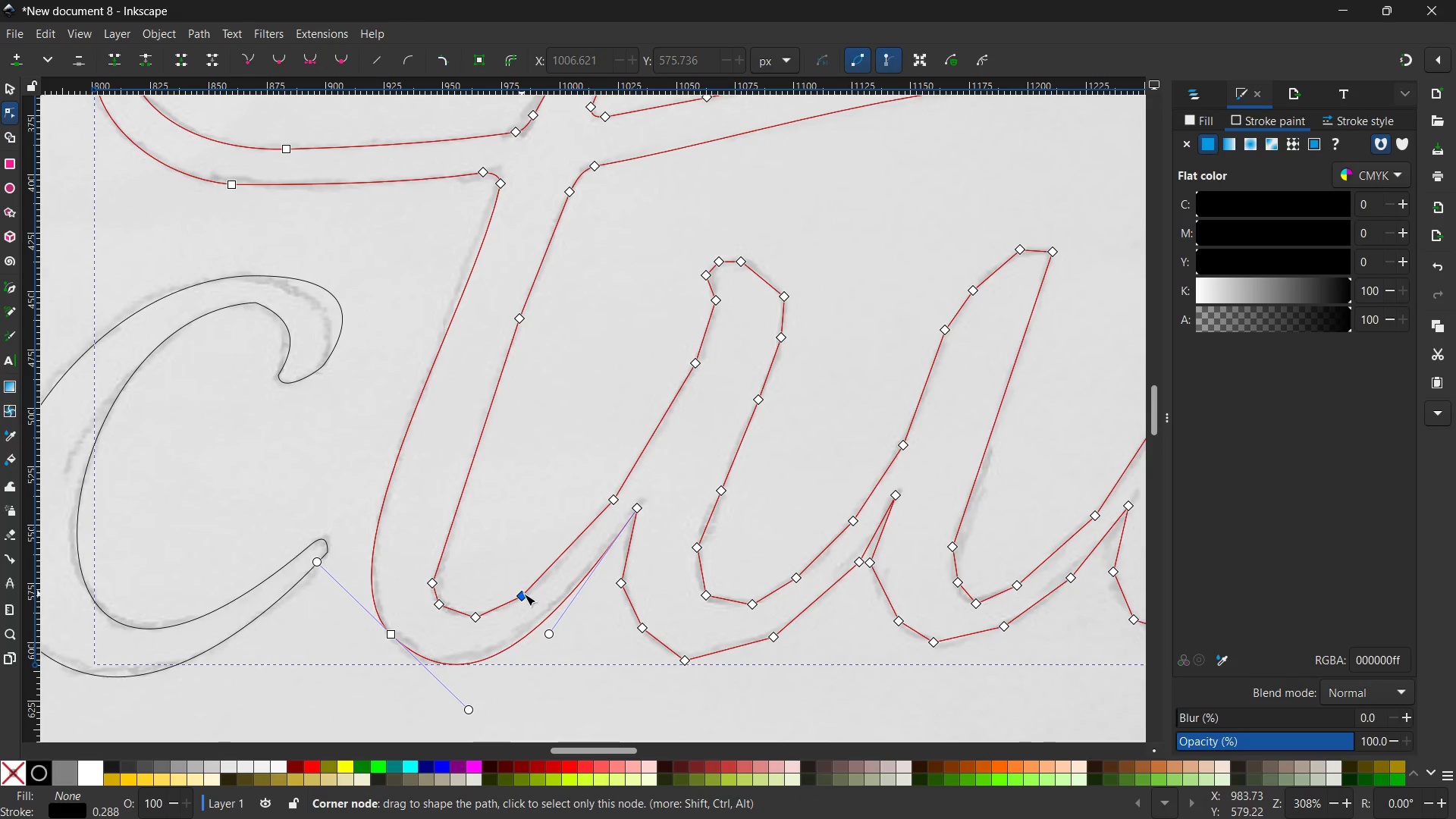 
left_click([525, 593])
 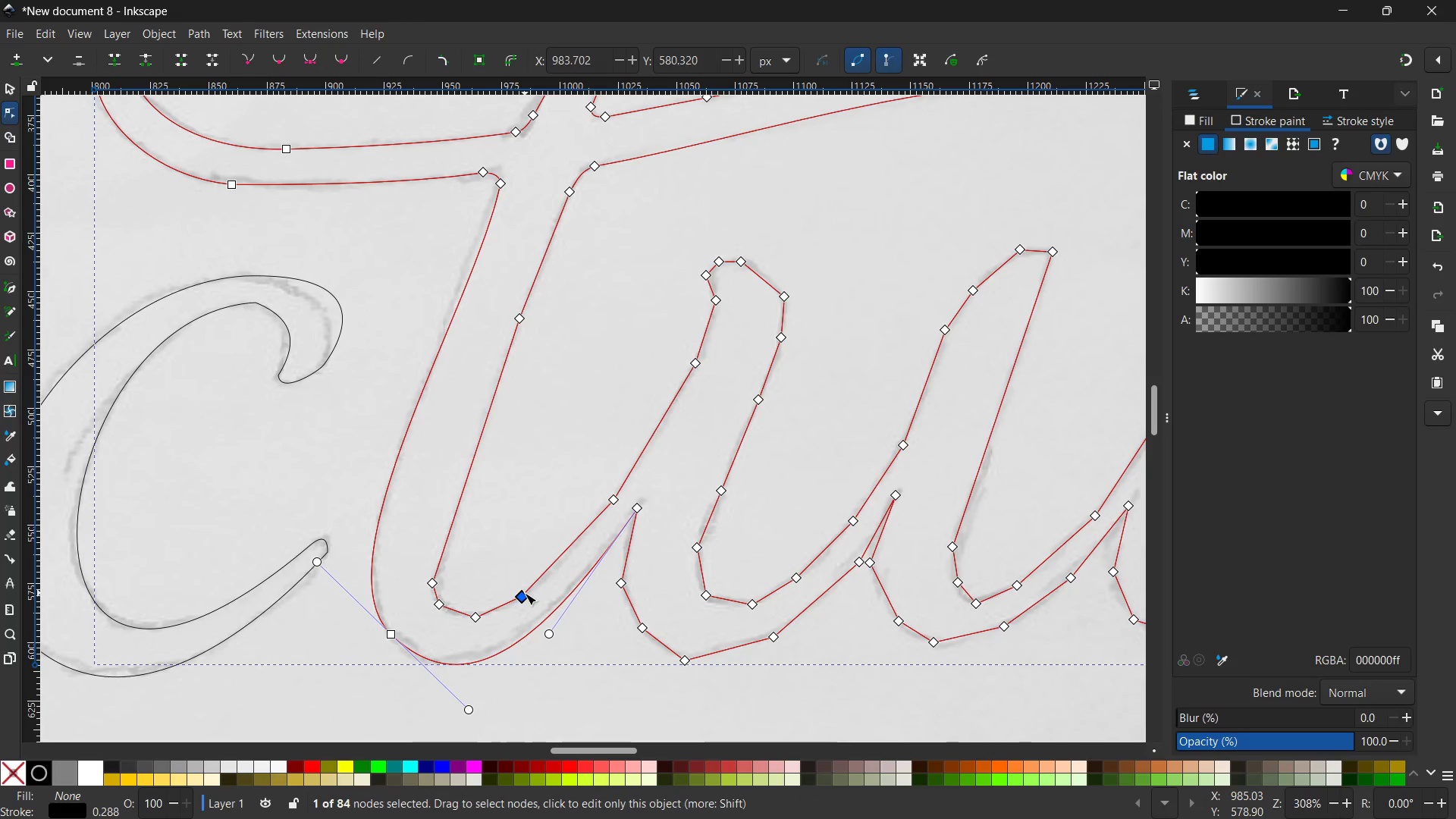 
key(Backspace)
 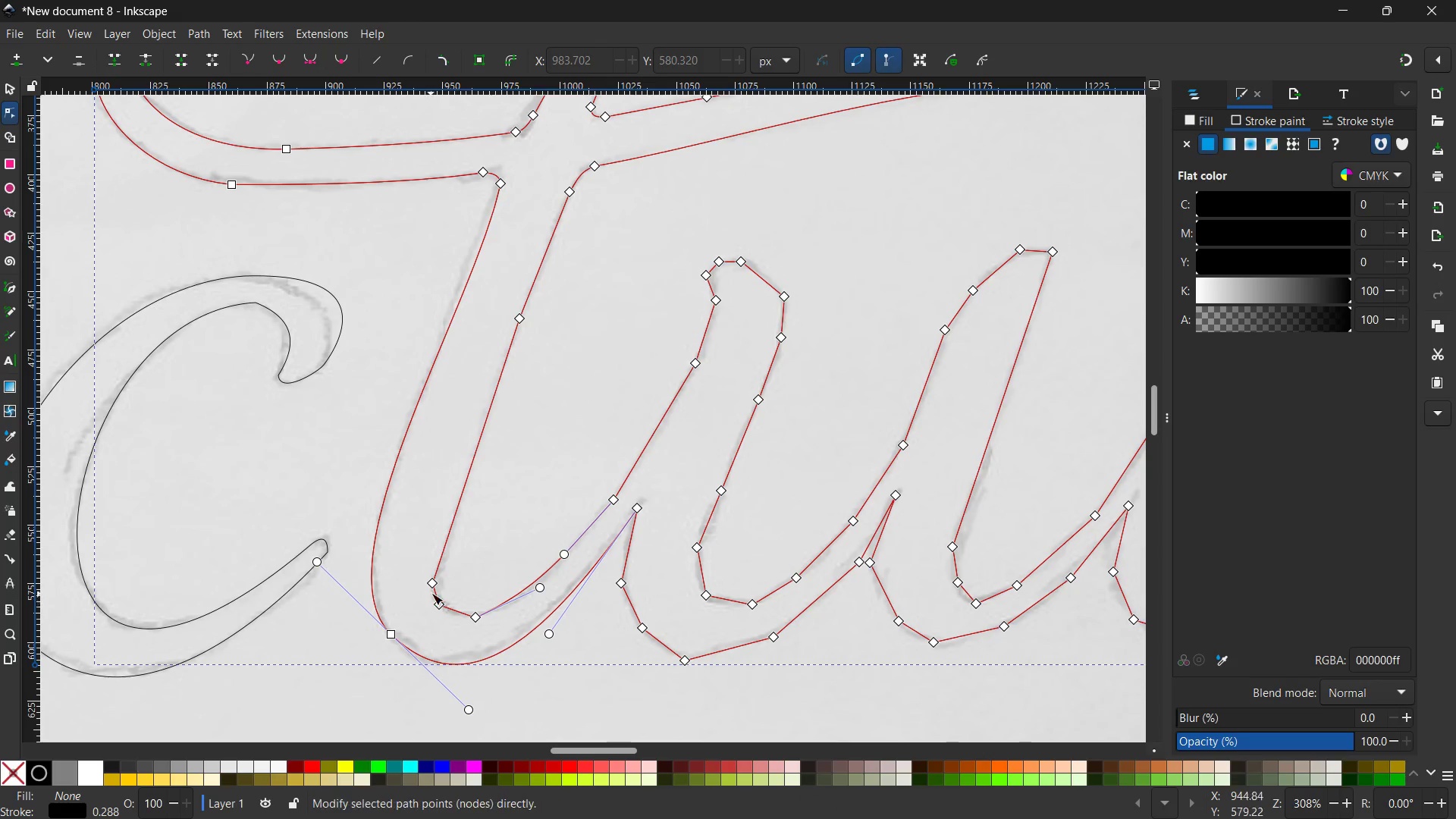 
left_click([433, 583])
 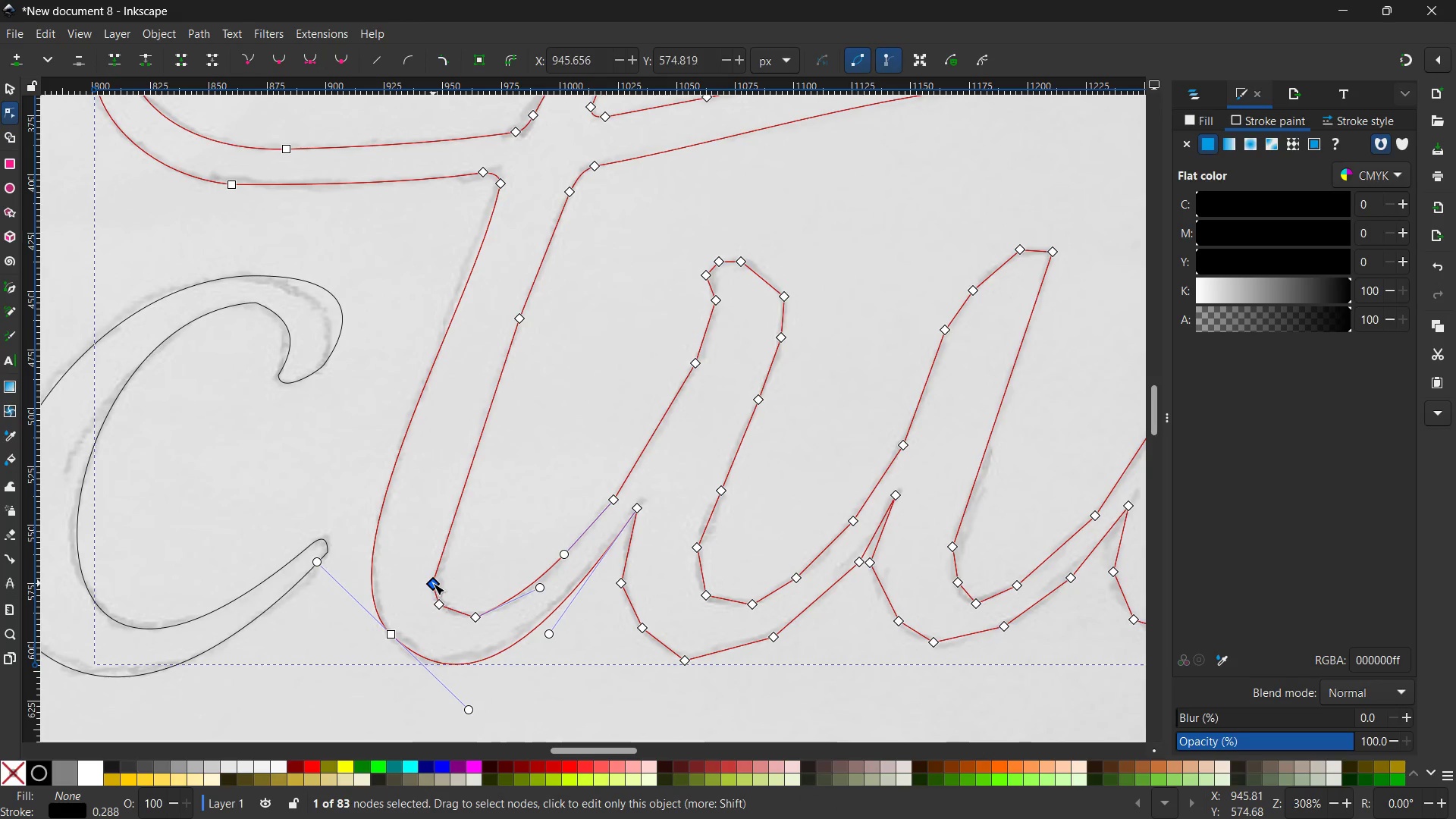 
key(Backspace)
 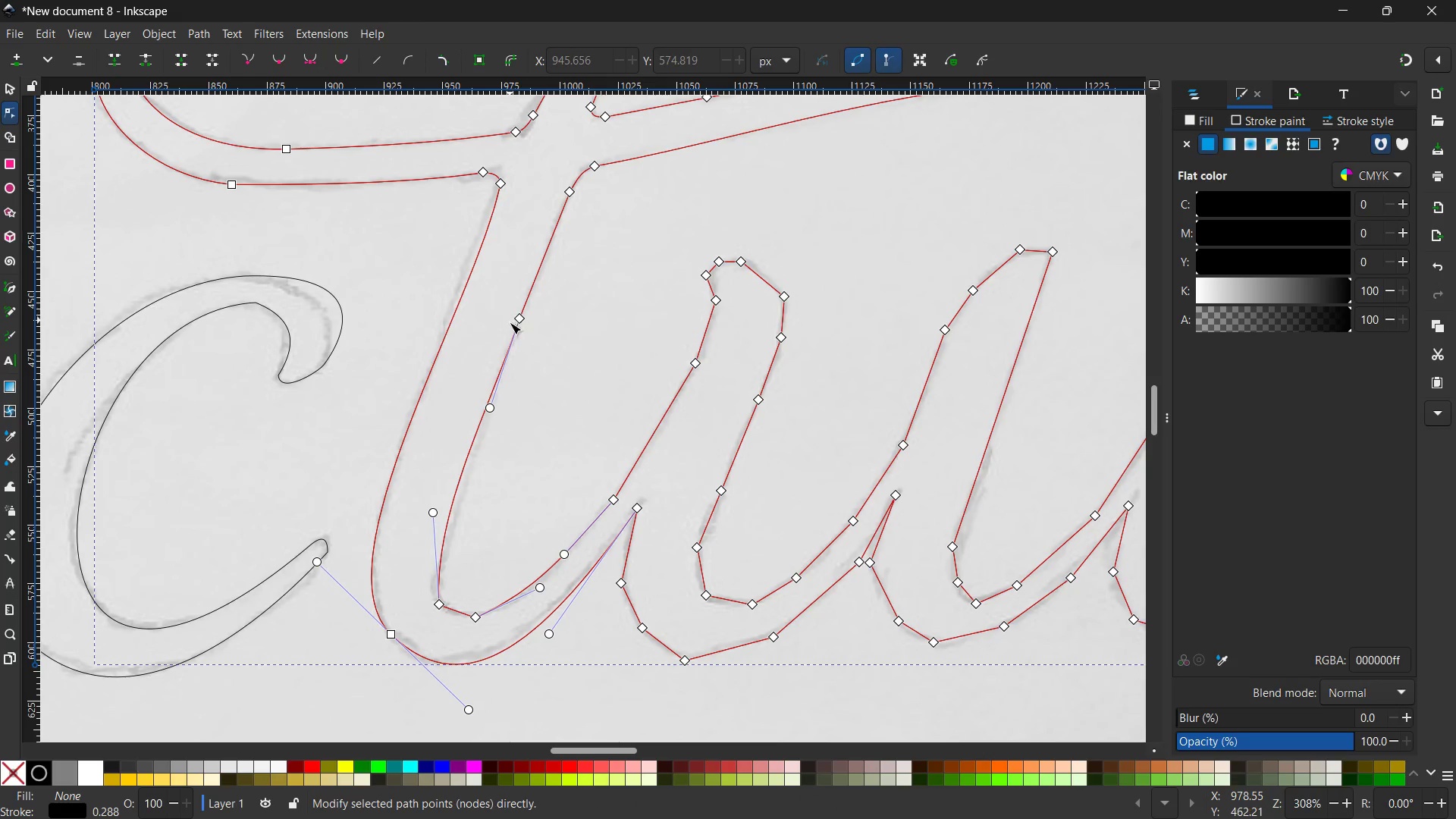 
left_click([518, 322])
 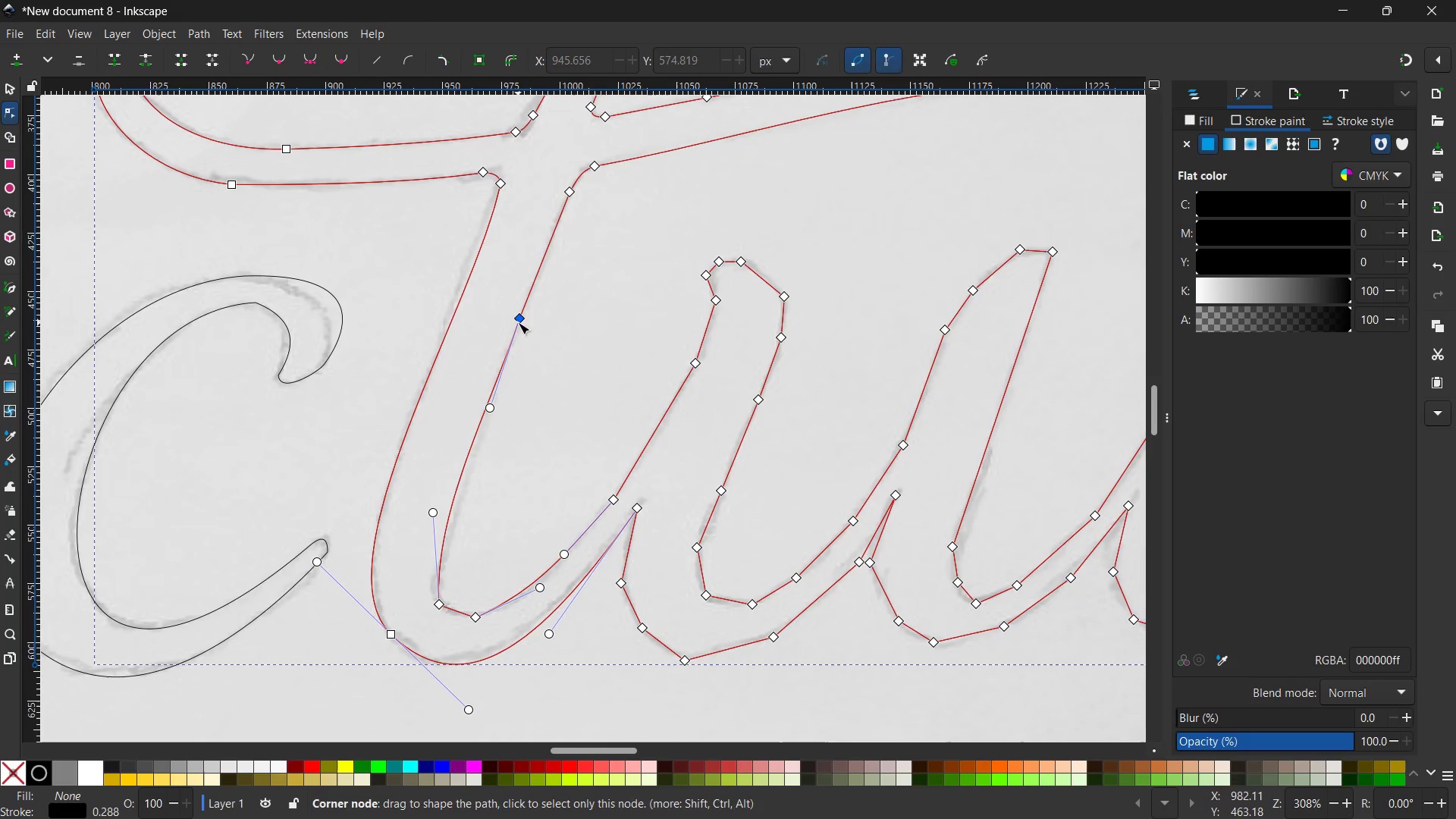 
key(Backspace)
 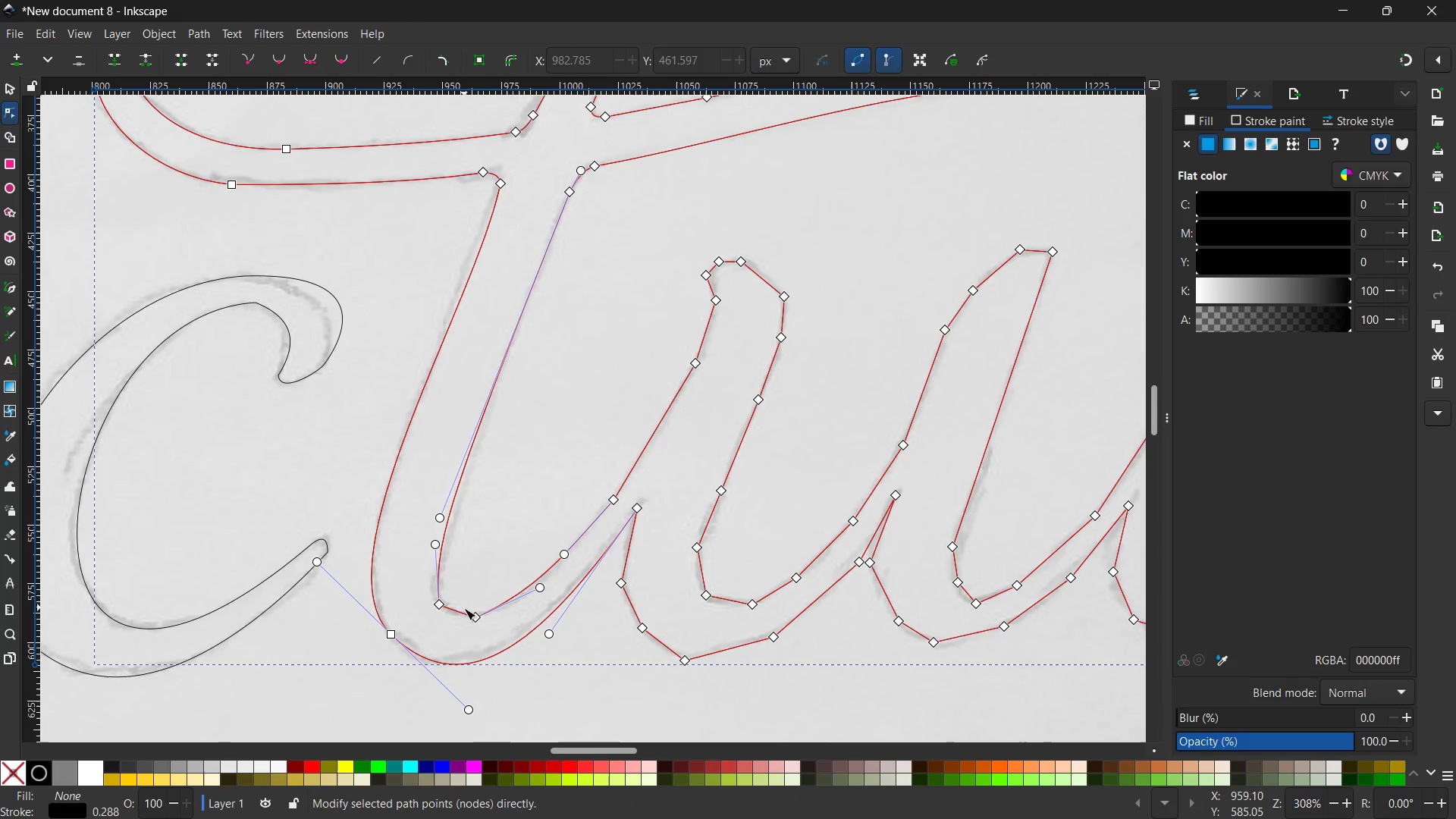 
left_click([475, 614])
 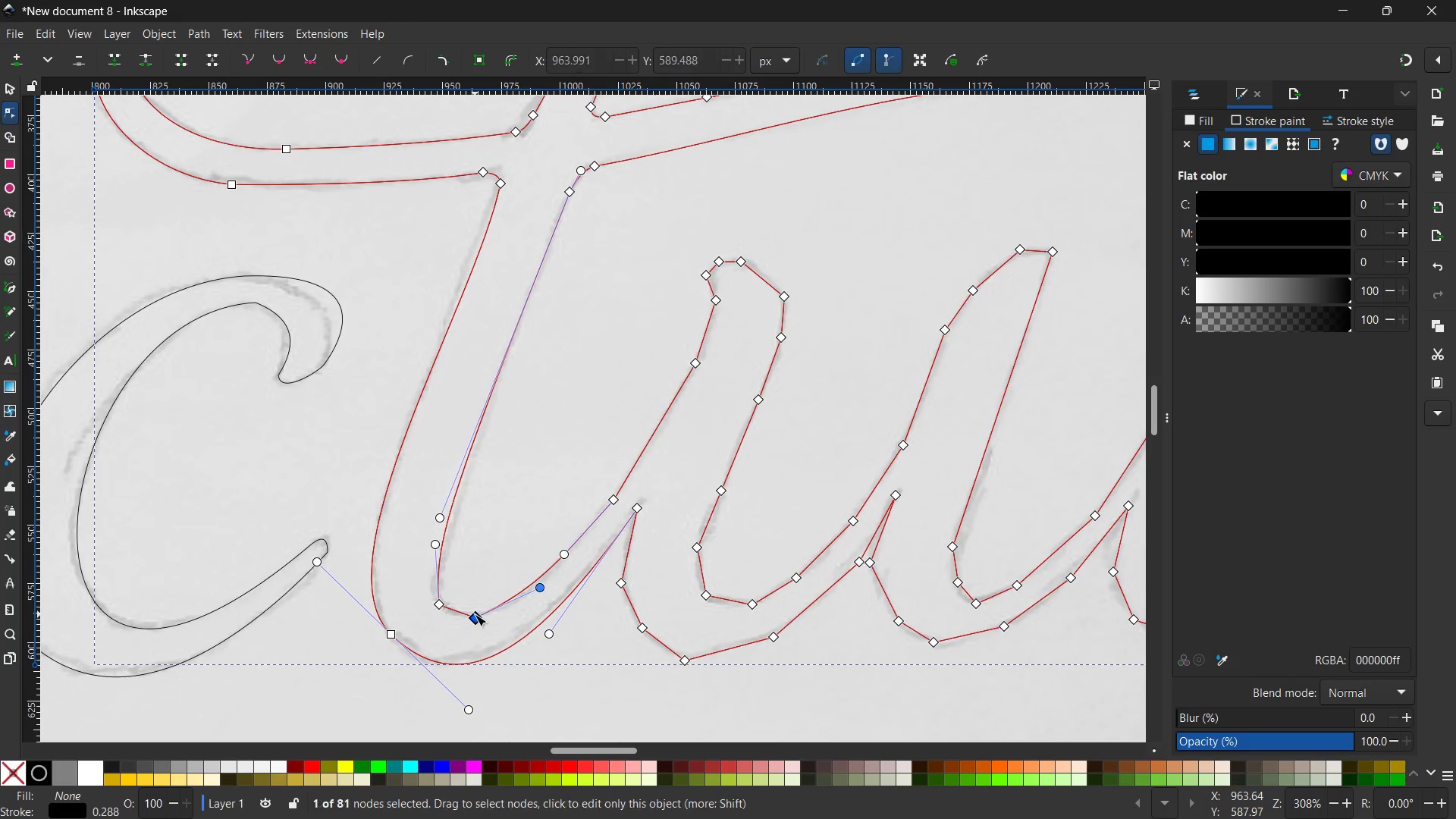 
key(Backspace)
 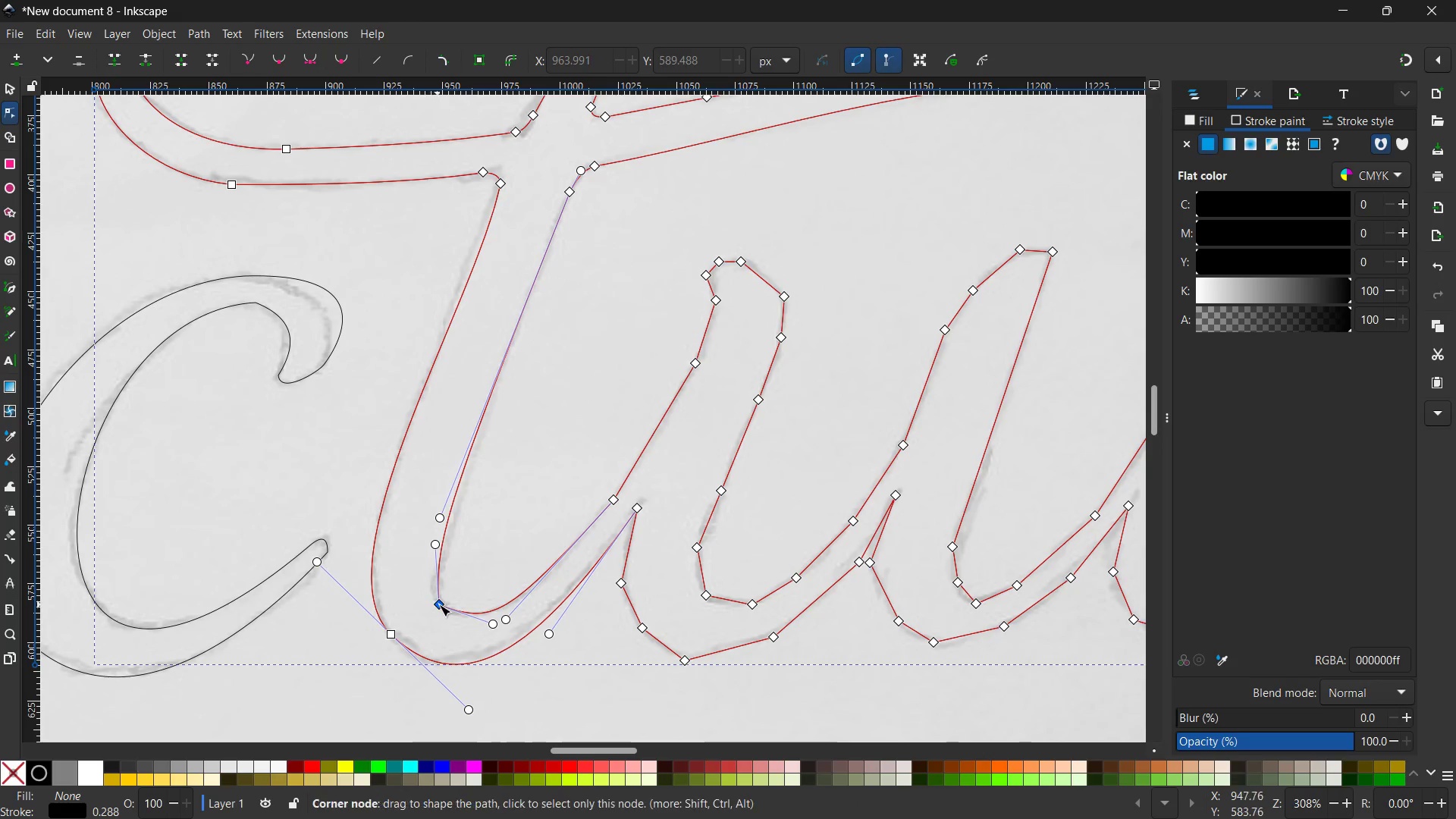 
left_click([439, 604])
 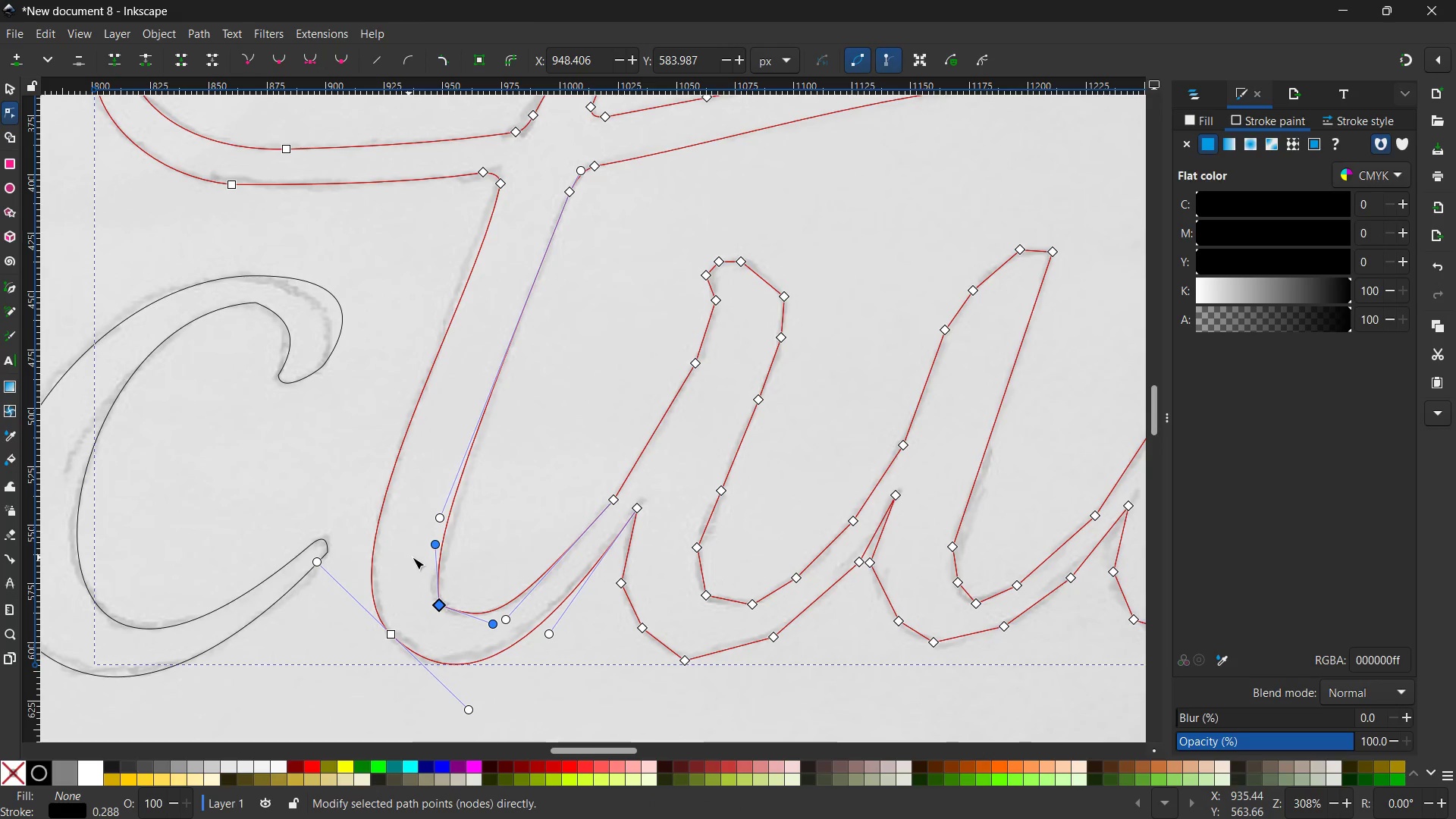 
left_click_drag(start_coordinate=[434, 546], to_coordinate=[422, 554])
 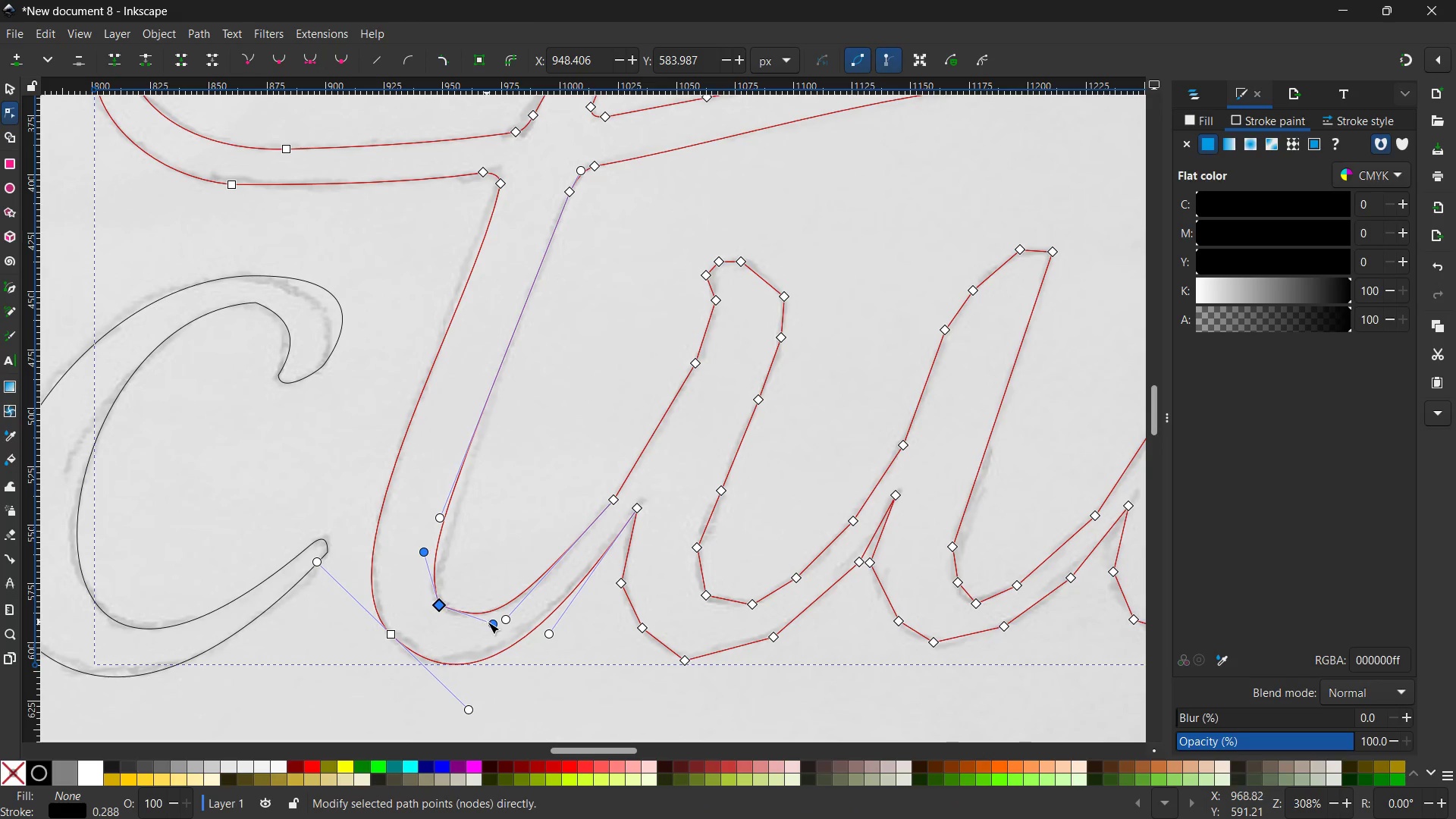 
left_click_drag(start_coordinate=[488, 622], to_coordinate=[488, 627])
 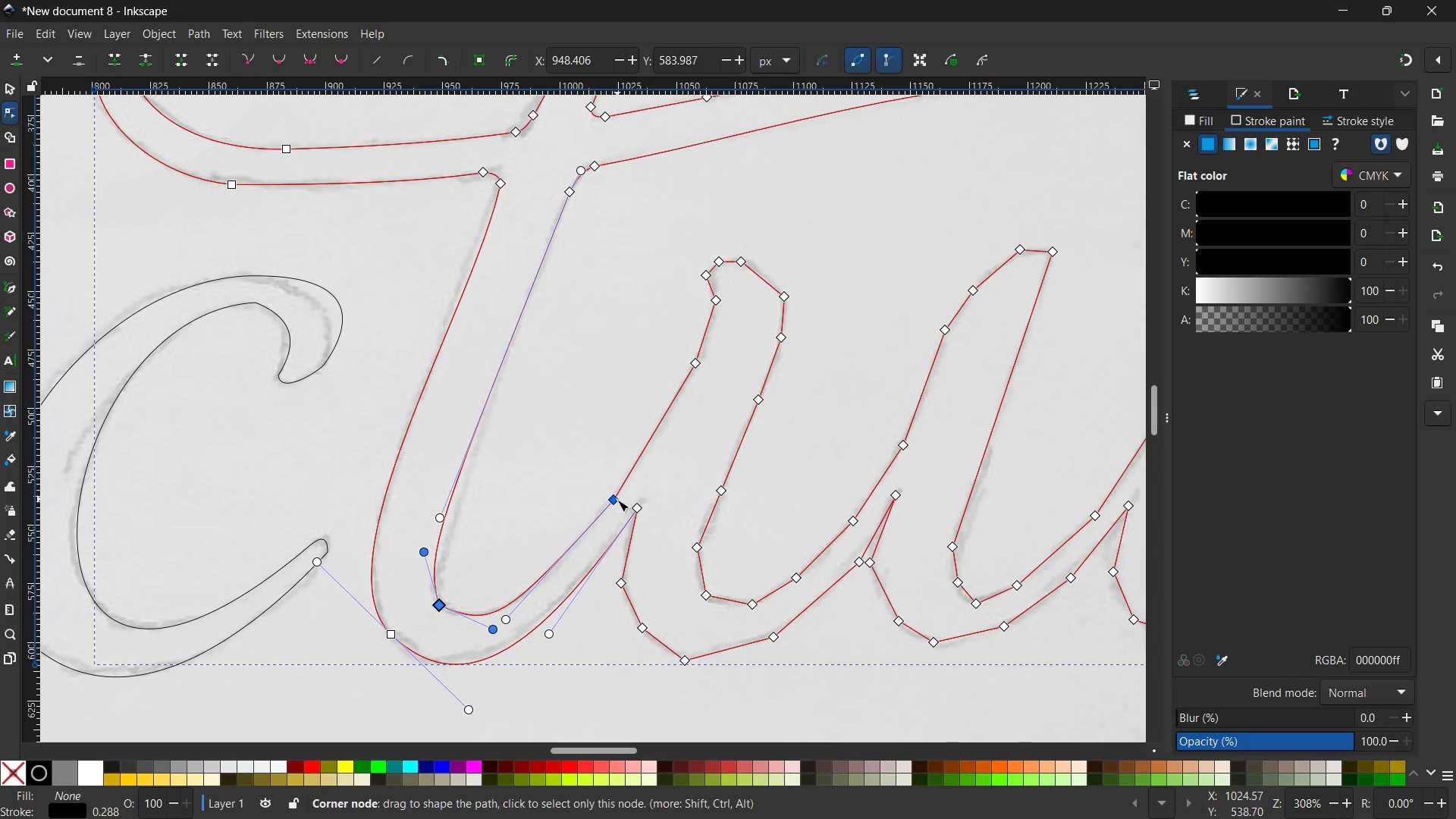 
left_click([614, 500])
 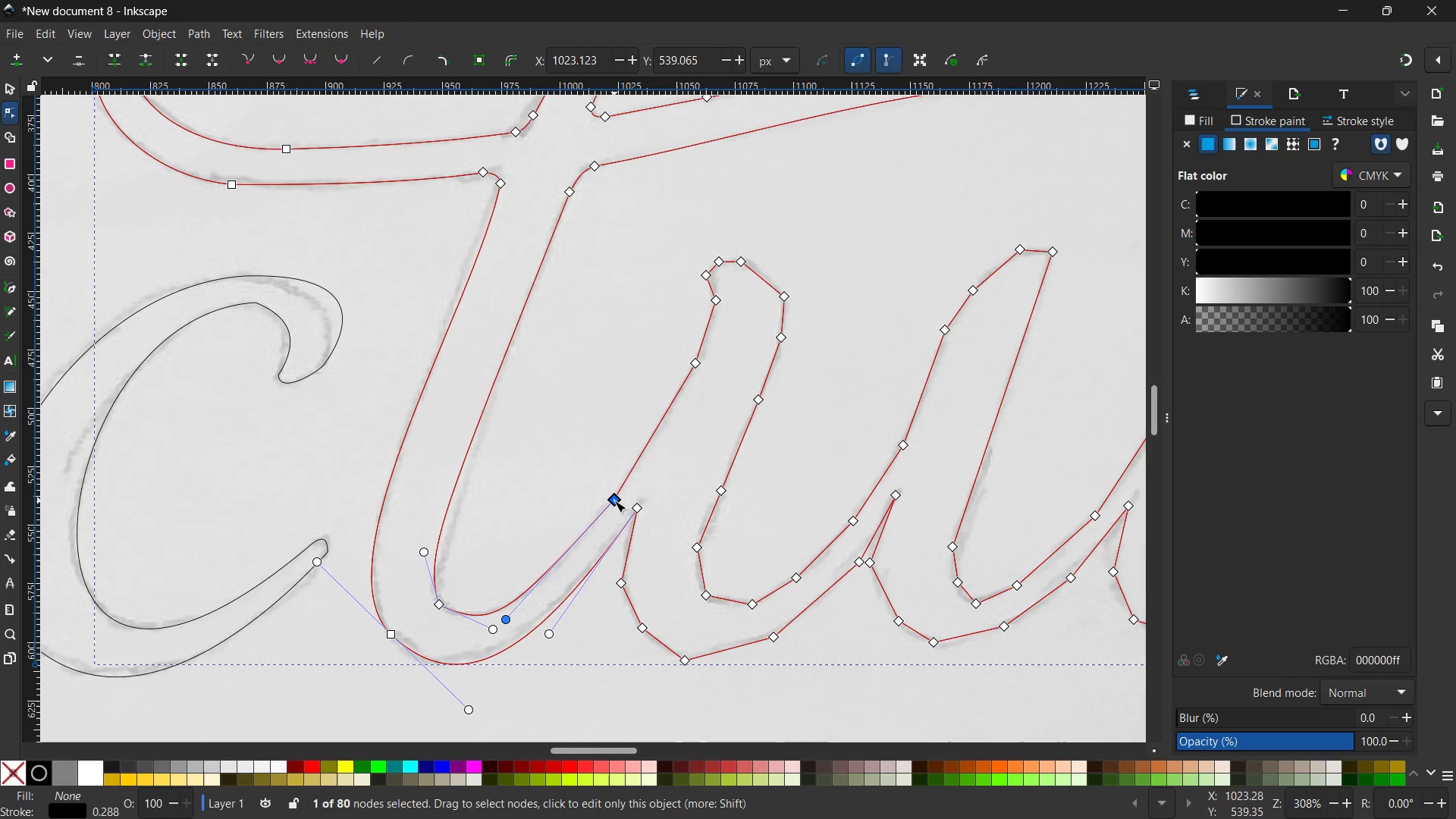 
key(Backspace)
 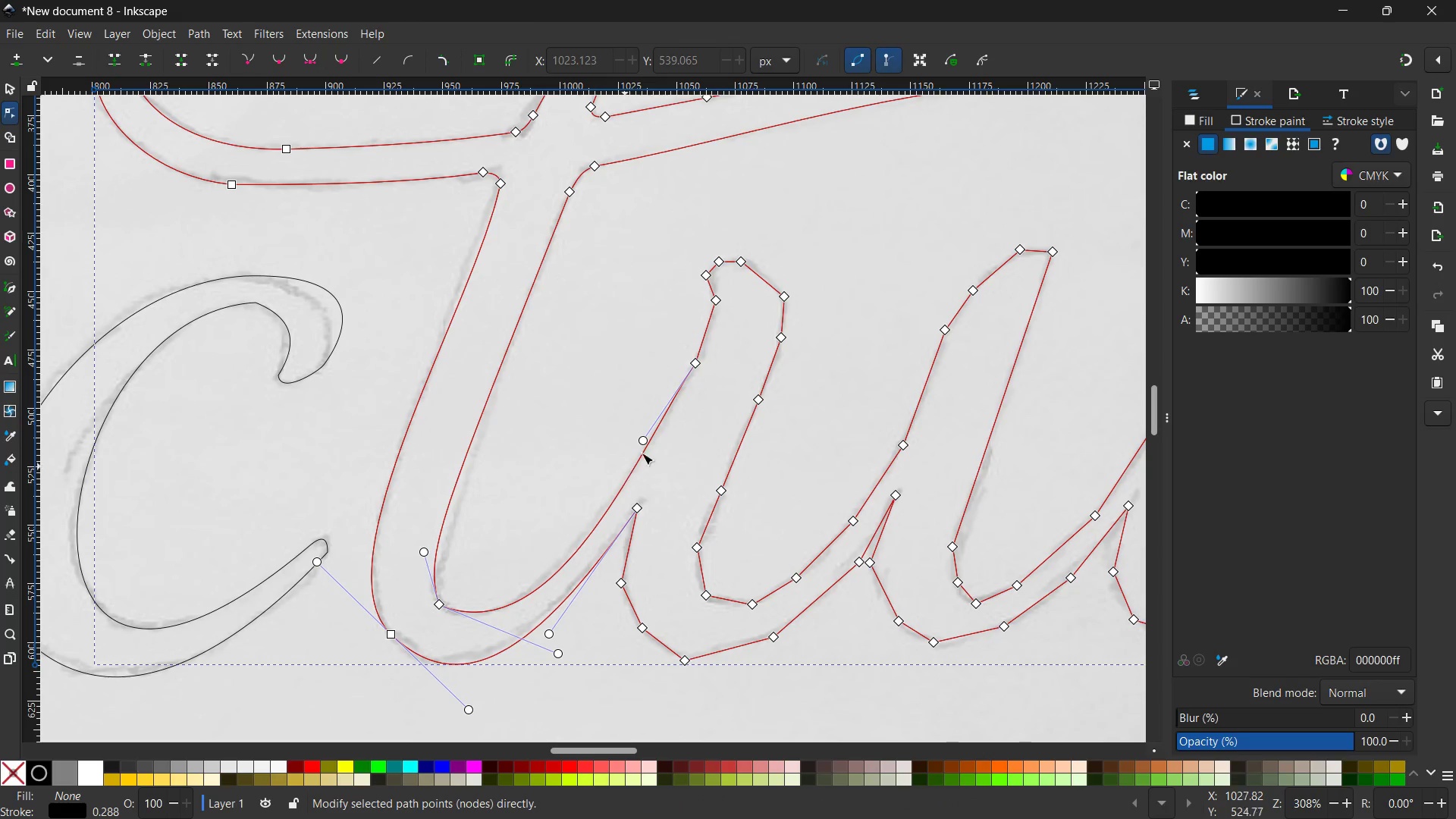 
left_click_drag(start_coordinate=[644, 440], to_coordinate=[634, 439])
 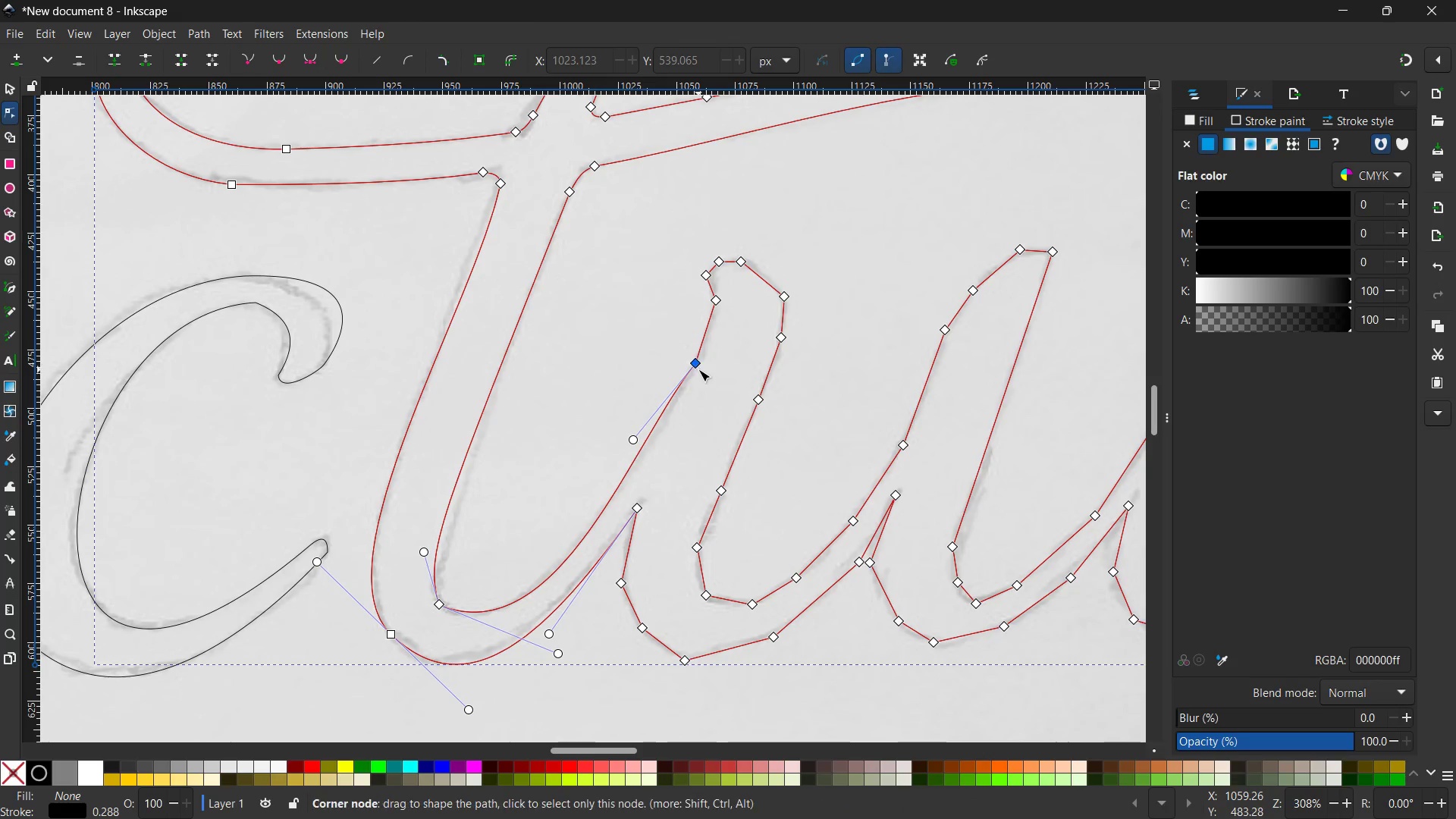 
left_click([698, 366])
 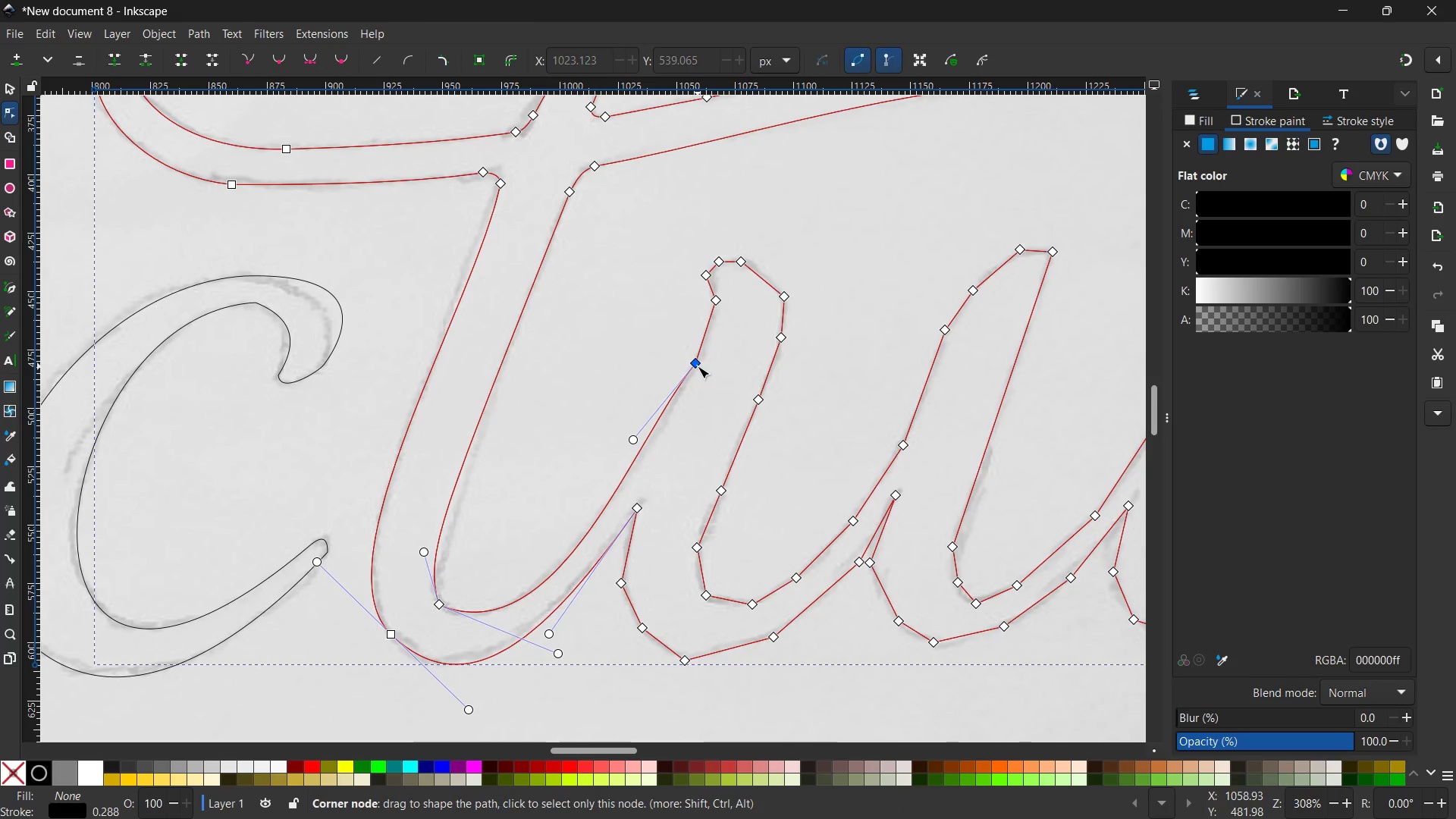 
key(Backspace)
 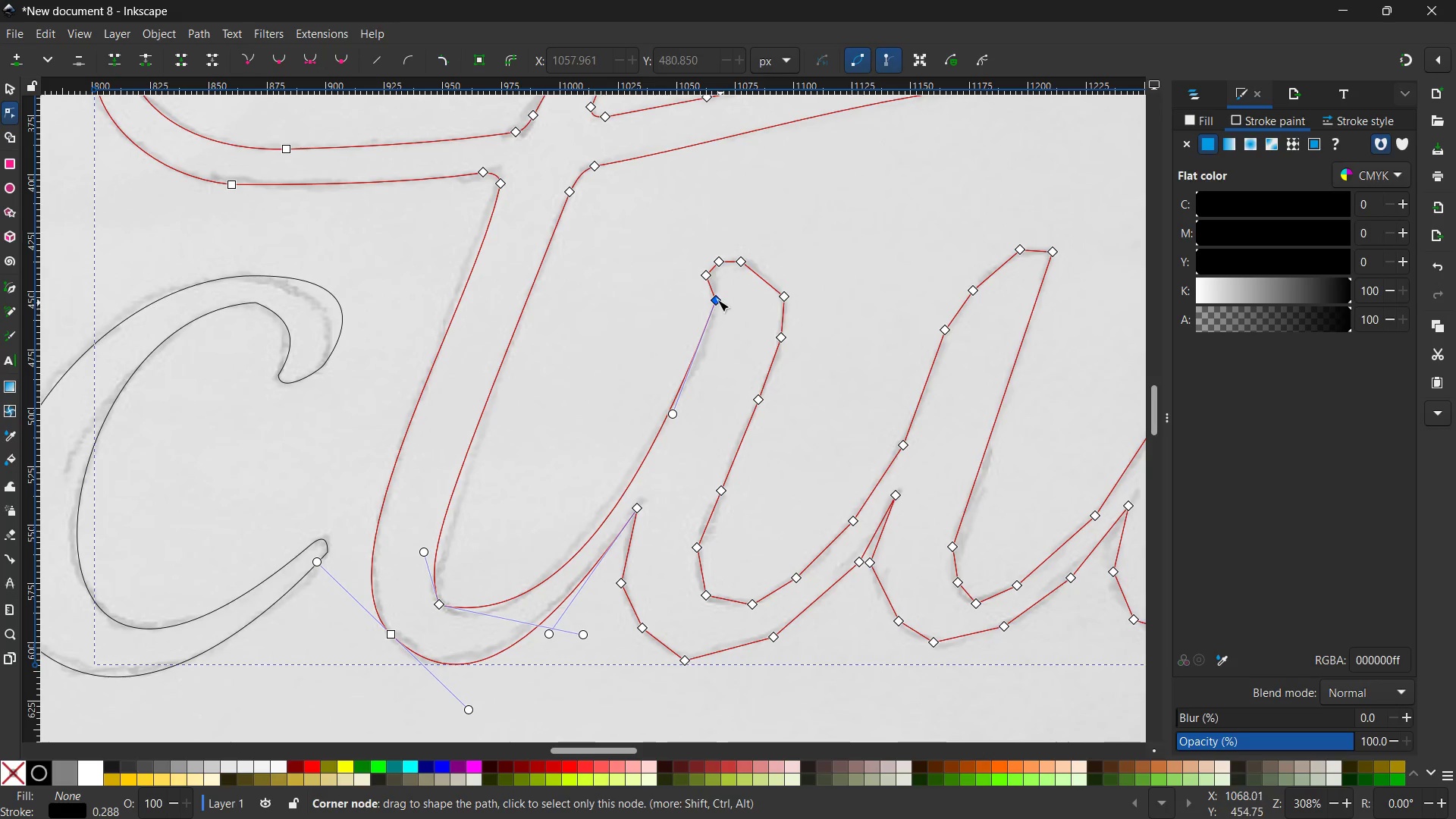 
left_click([717, 298])
 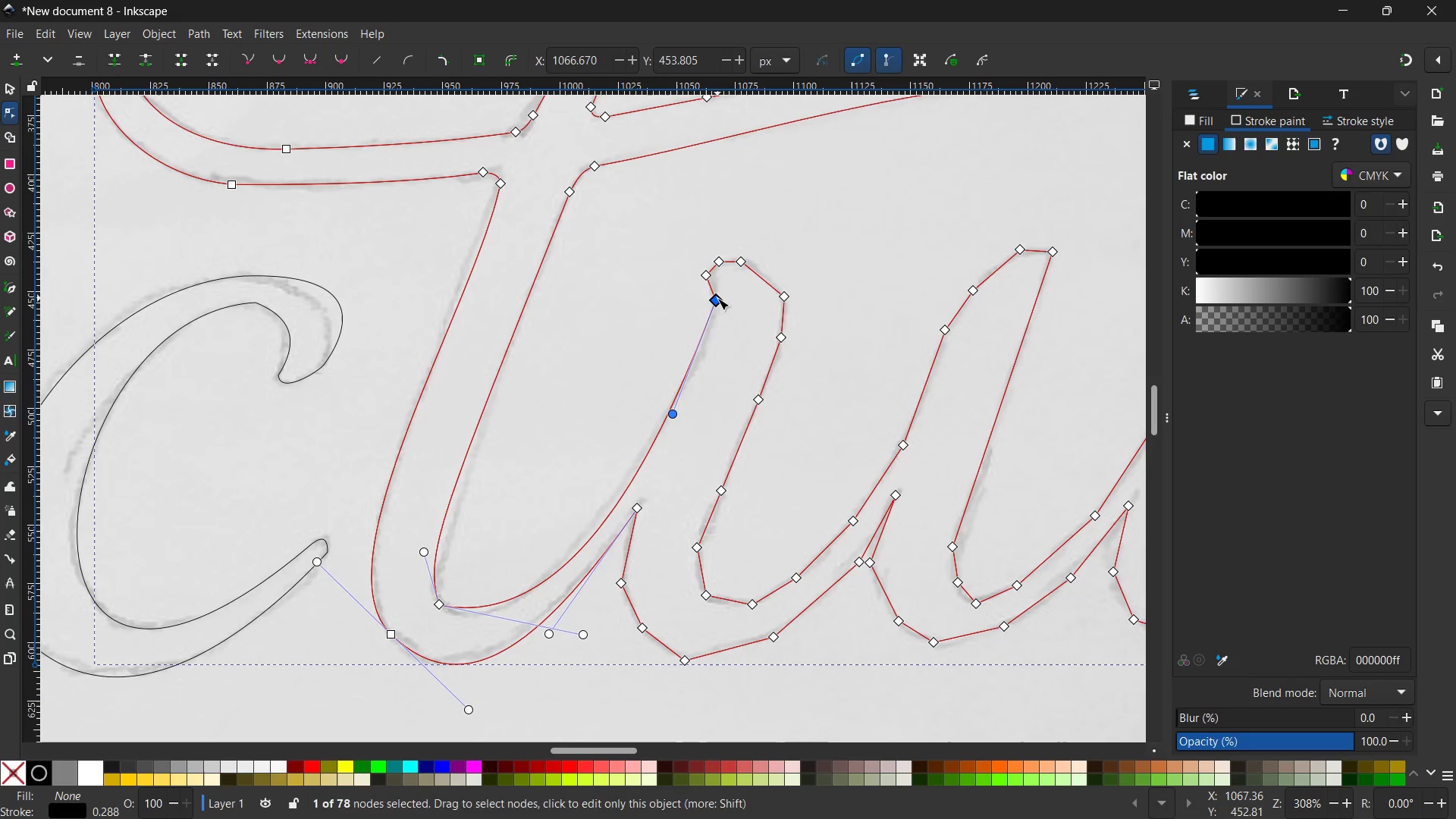 
key(Backspace)
 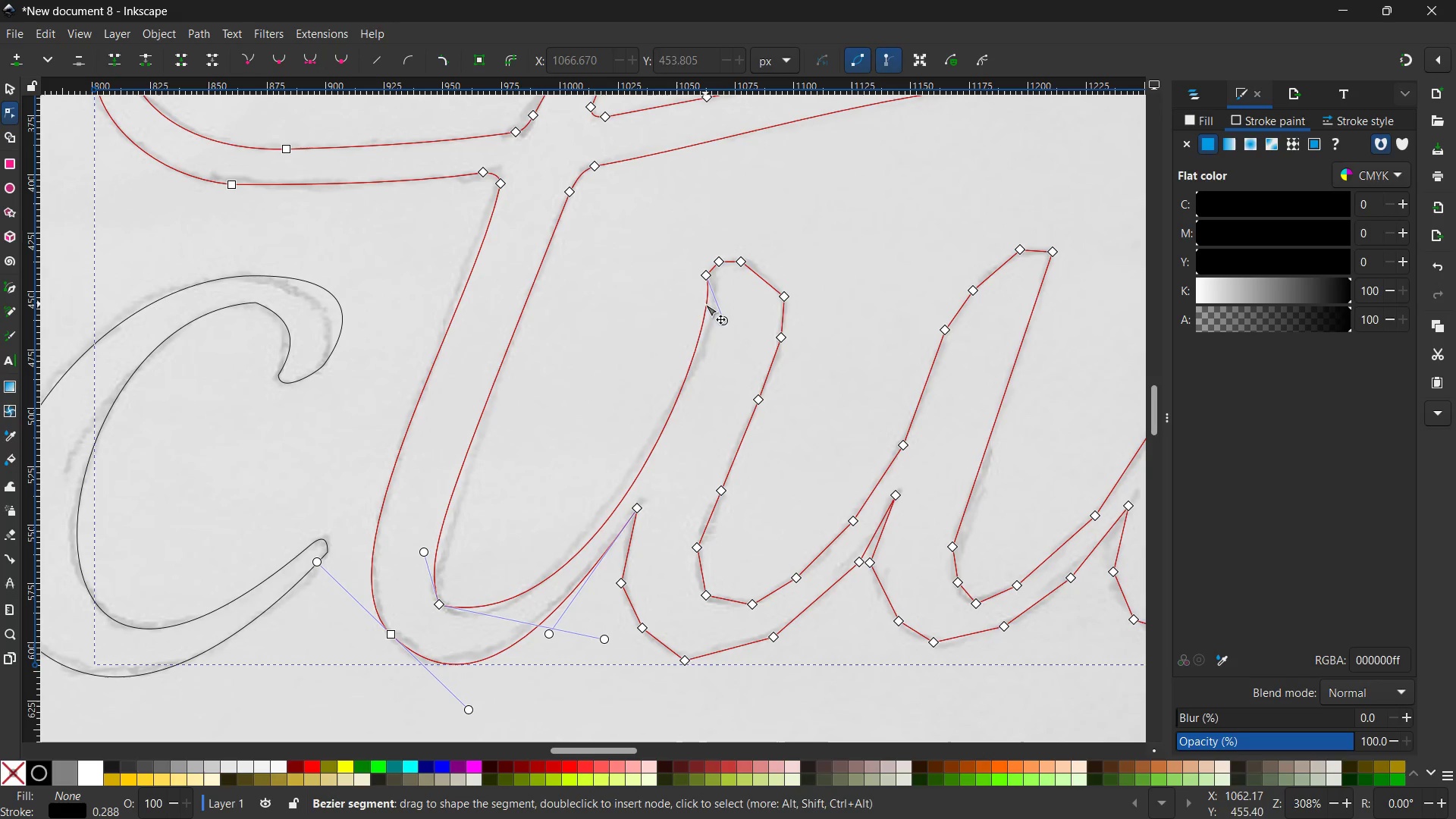 
left_click_drag(start_coordinate=[705, 305], to_coordinate=[711, 302])
 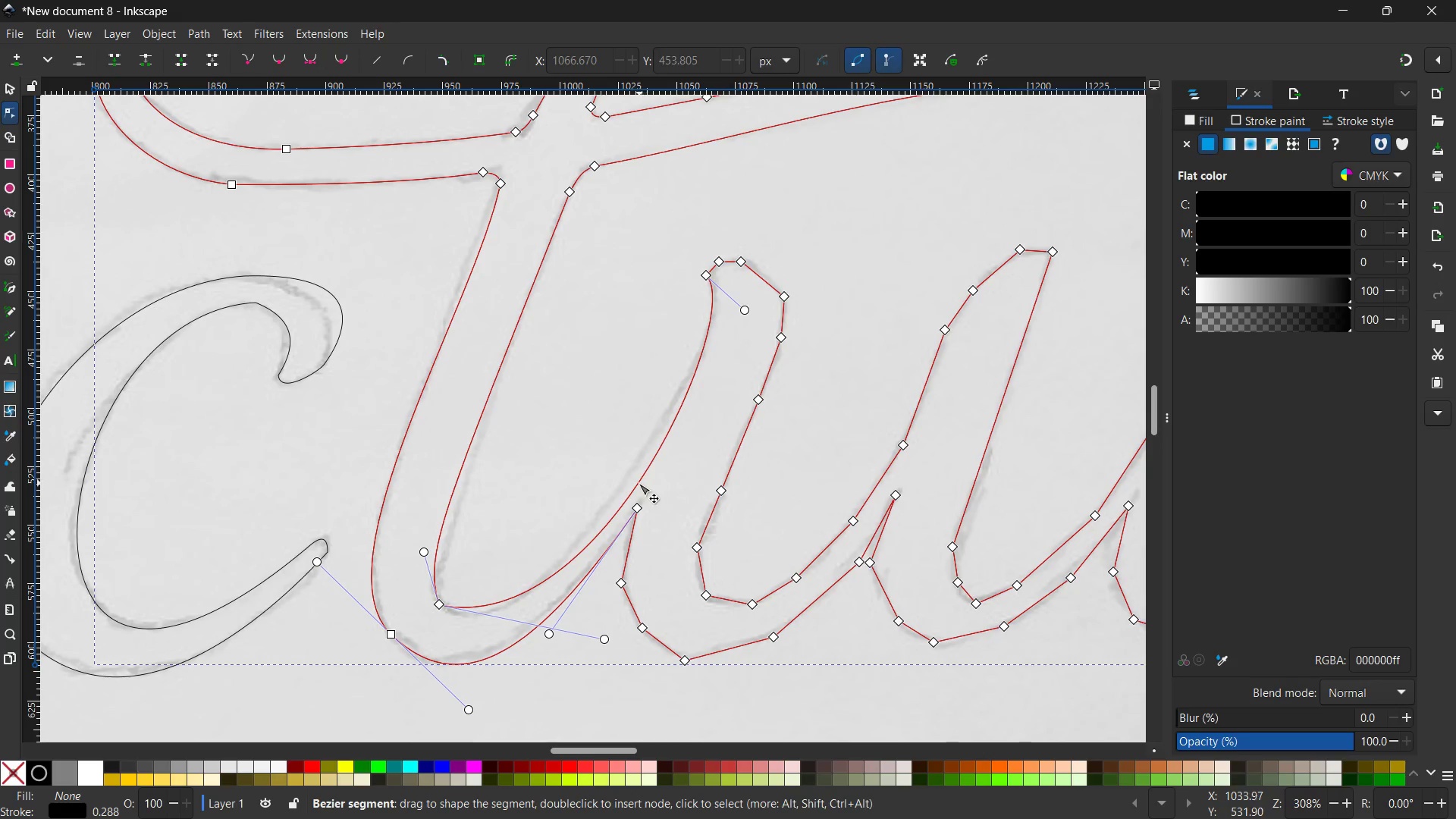 
left_click_drag(start_coordinate=[638, 483], to_coordinate=[631, 471])
 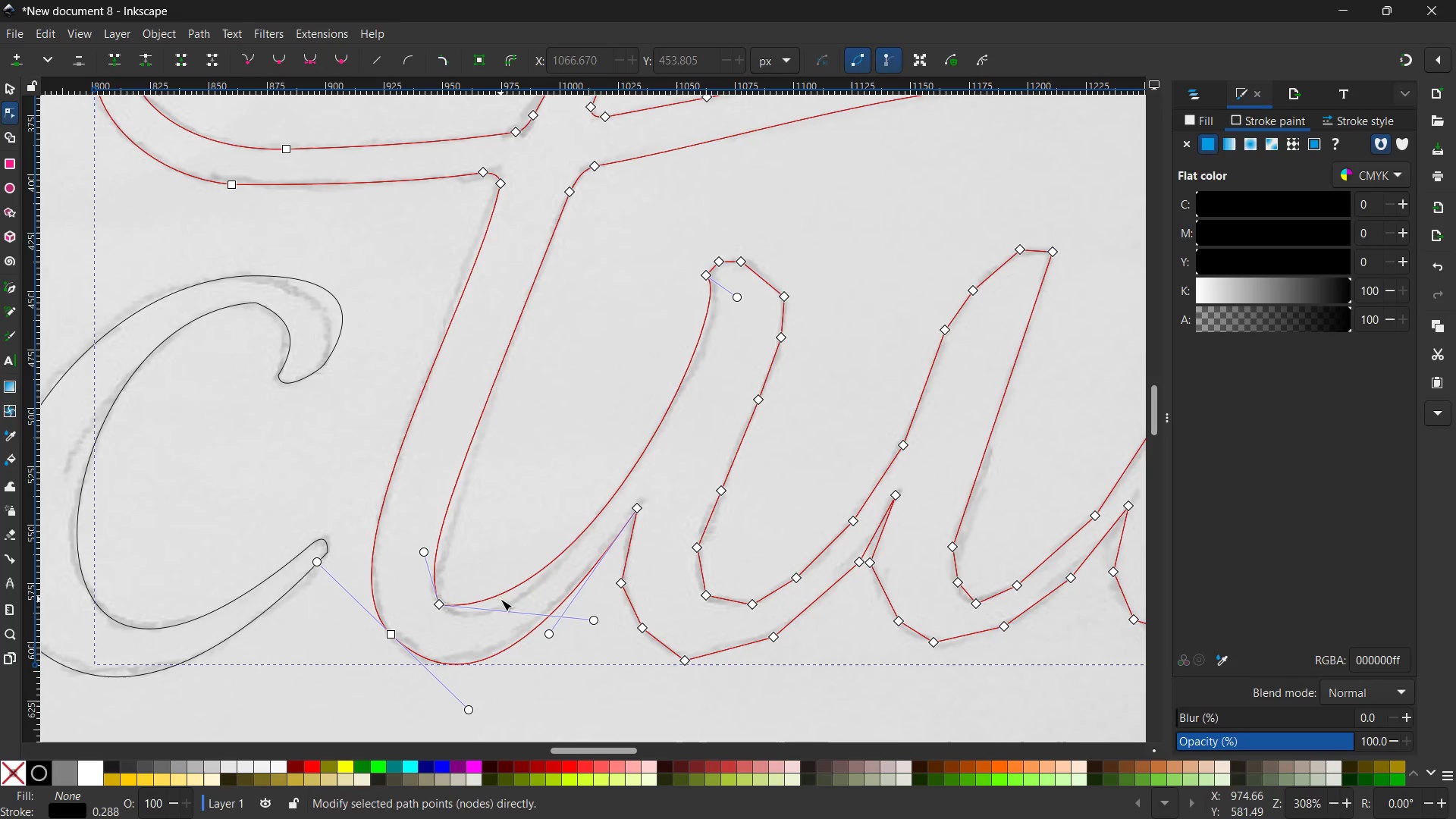 
left_click_drag(start_coordinate=[500, 596], to_coordinate=[485, 612])
 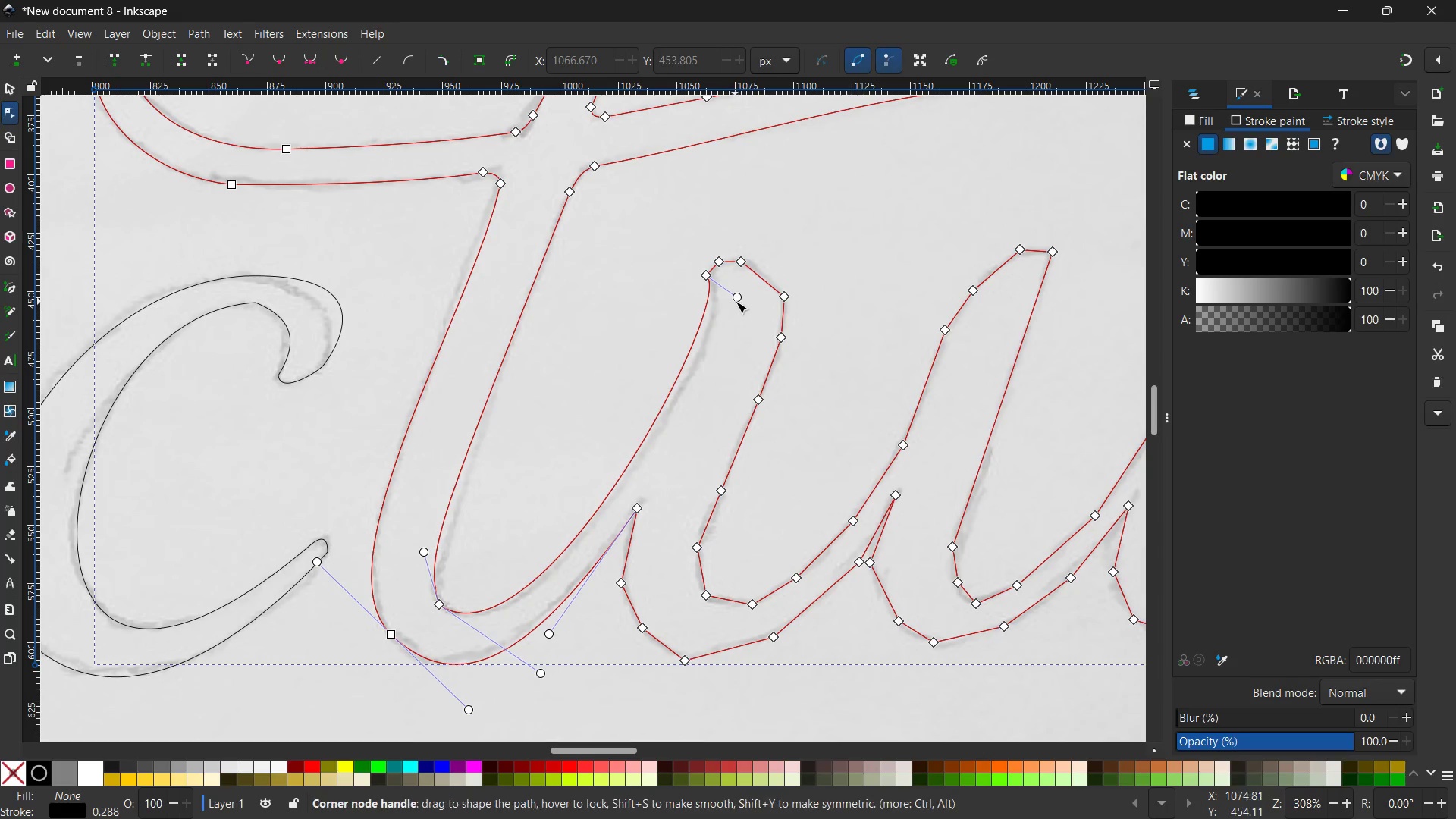 
left_click_drag(start_coordinate=[736, 300], to_coordinate=[748, 312])
 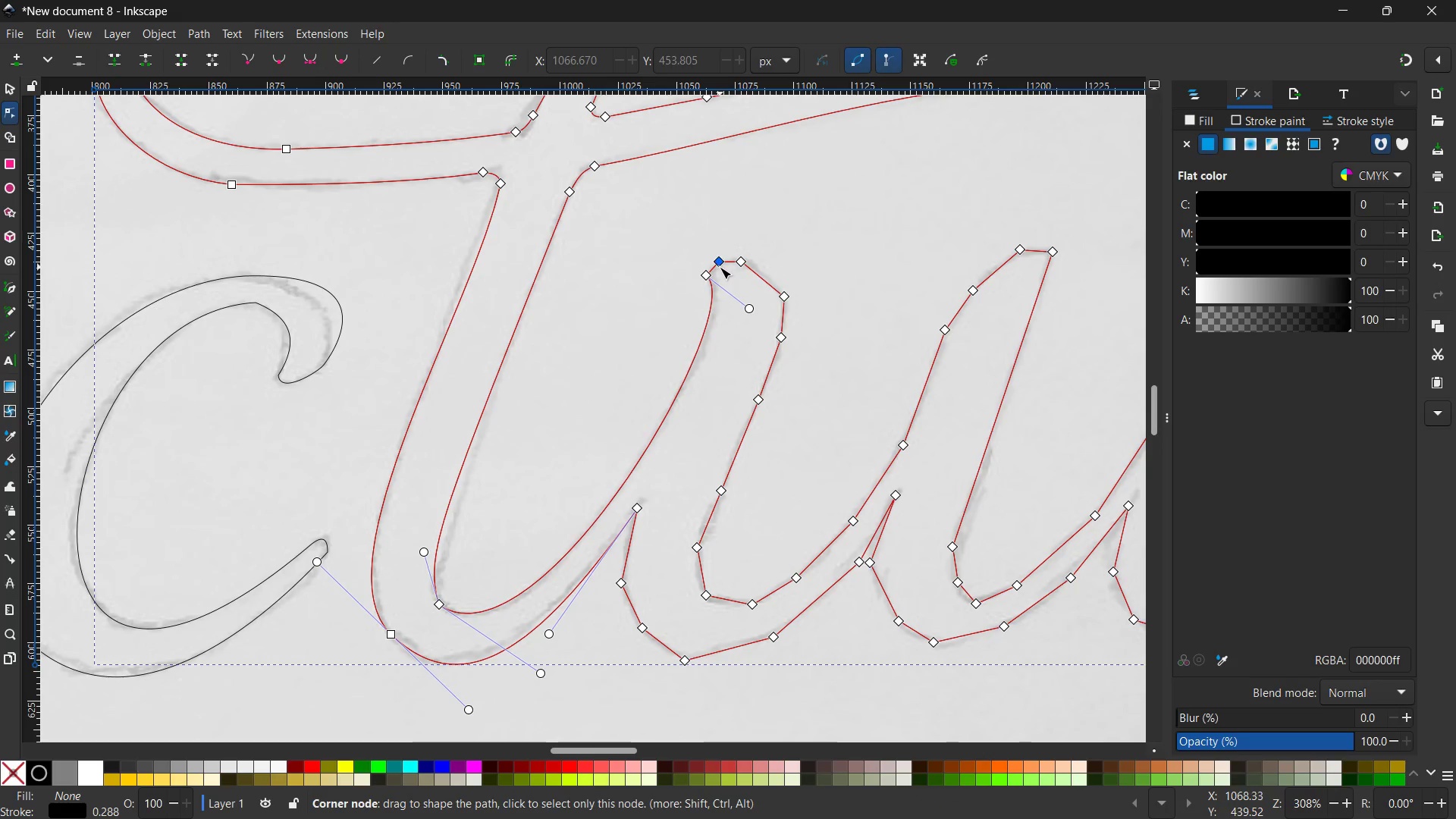 
left_click([720, 264])
 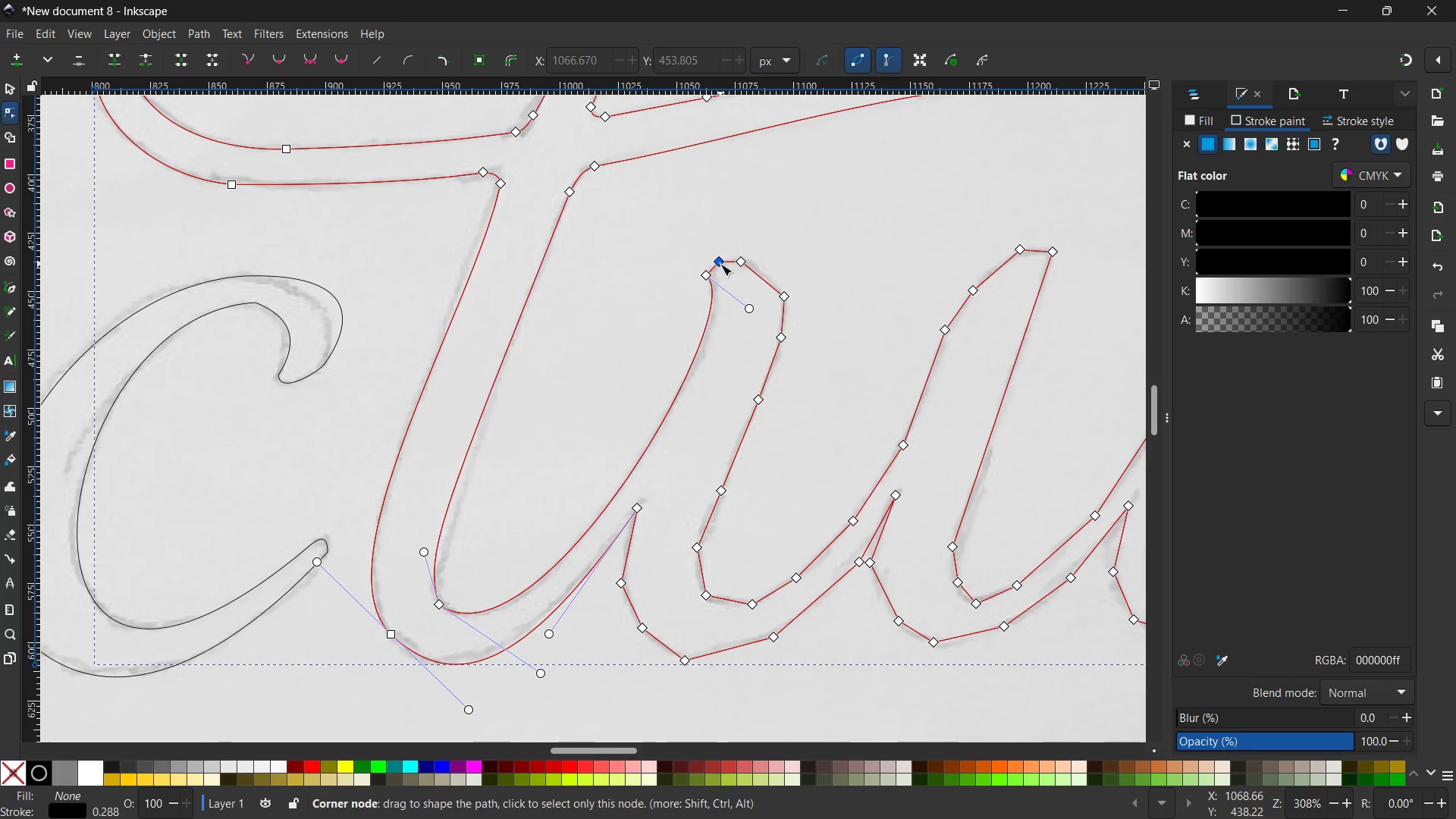 
key(Backspace)
 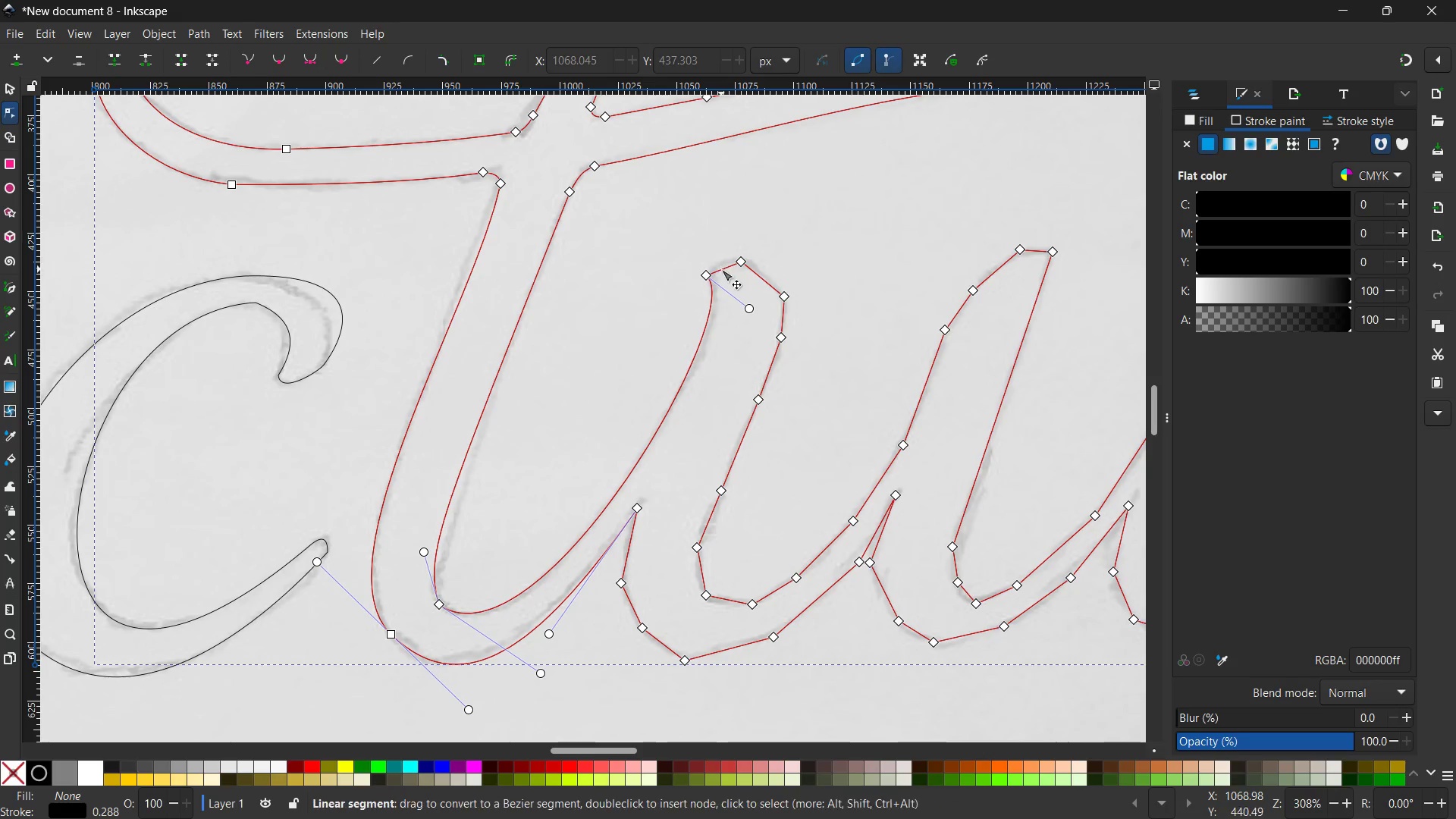 
left_click_drag(start_coordinate=[721, 269], to_coordinate=[720, 257])
 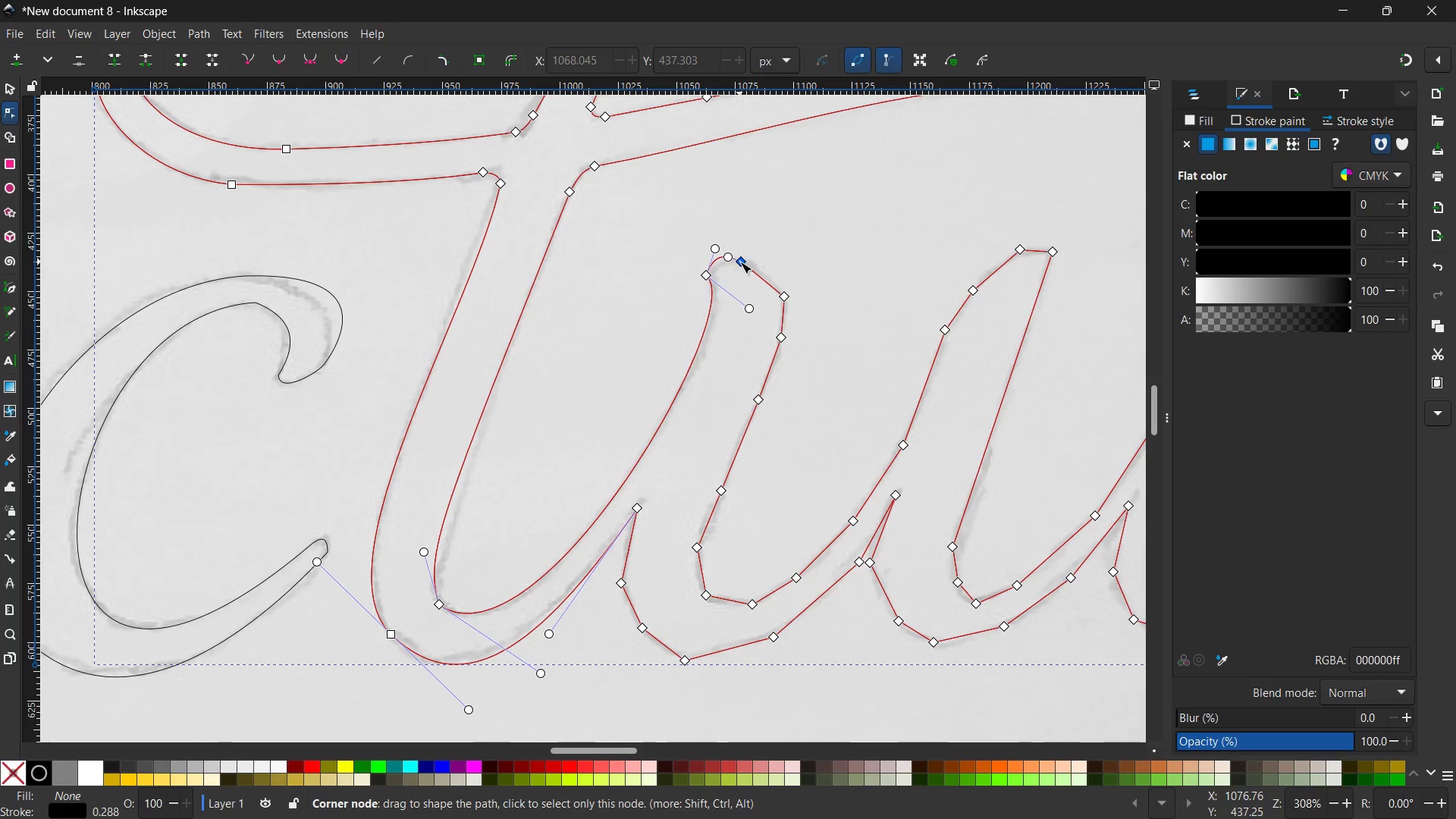 
left_click([740, 262])
 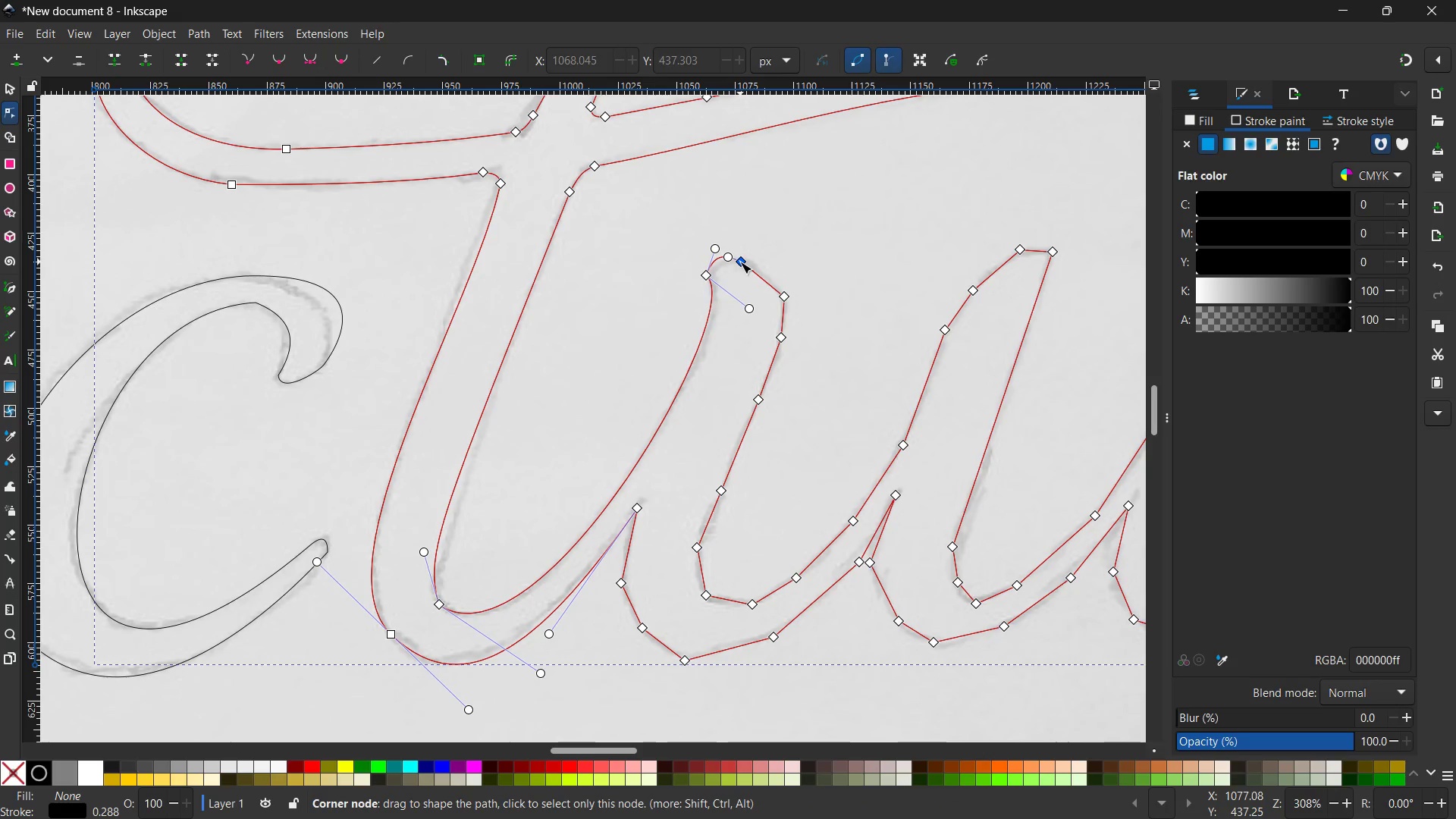 
key(Backspace)
 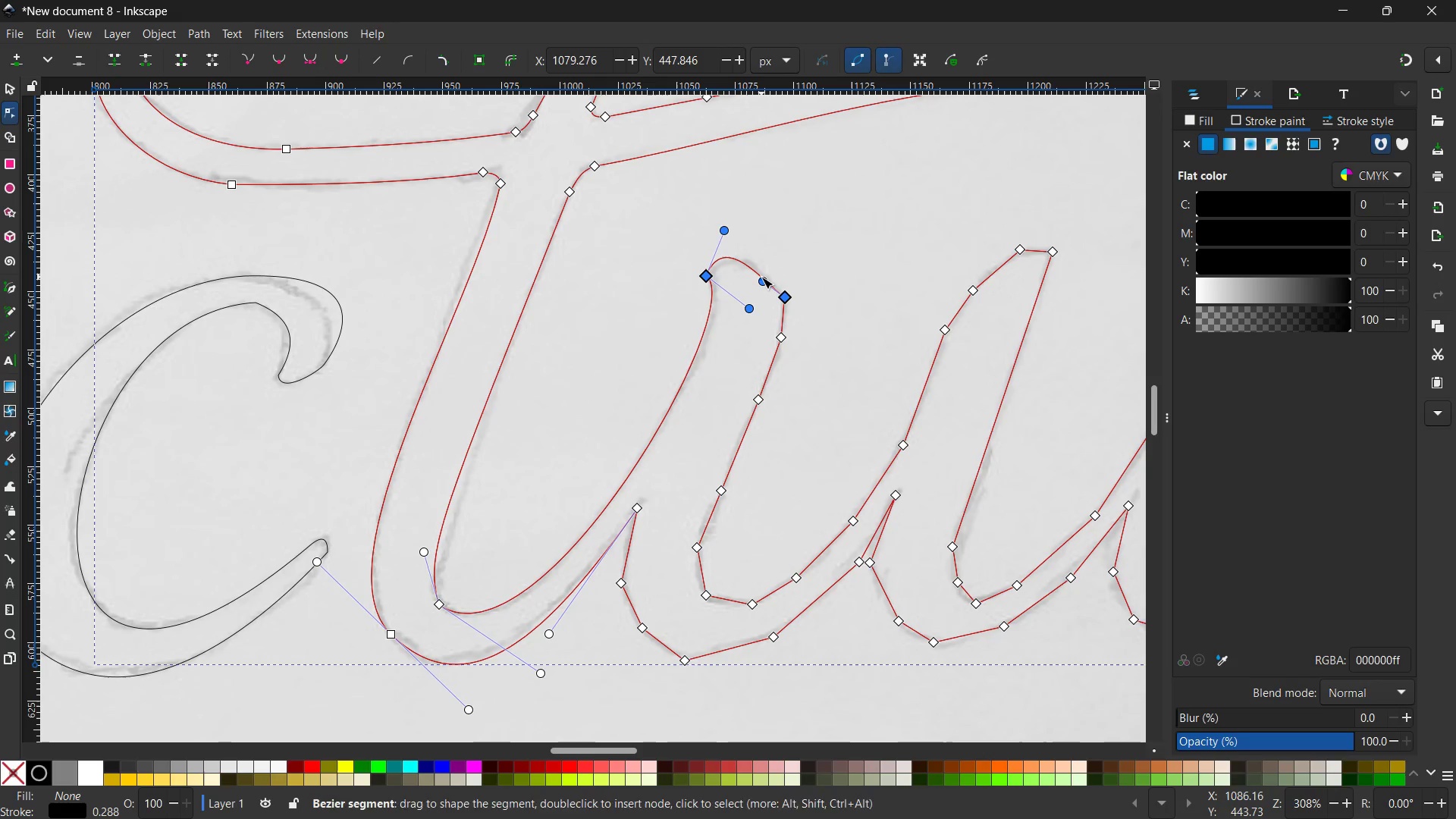 
left_click([750, 262])
 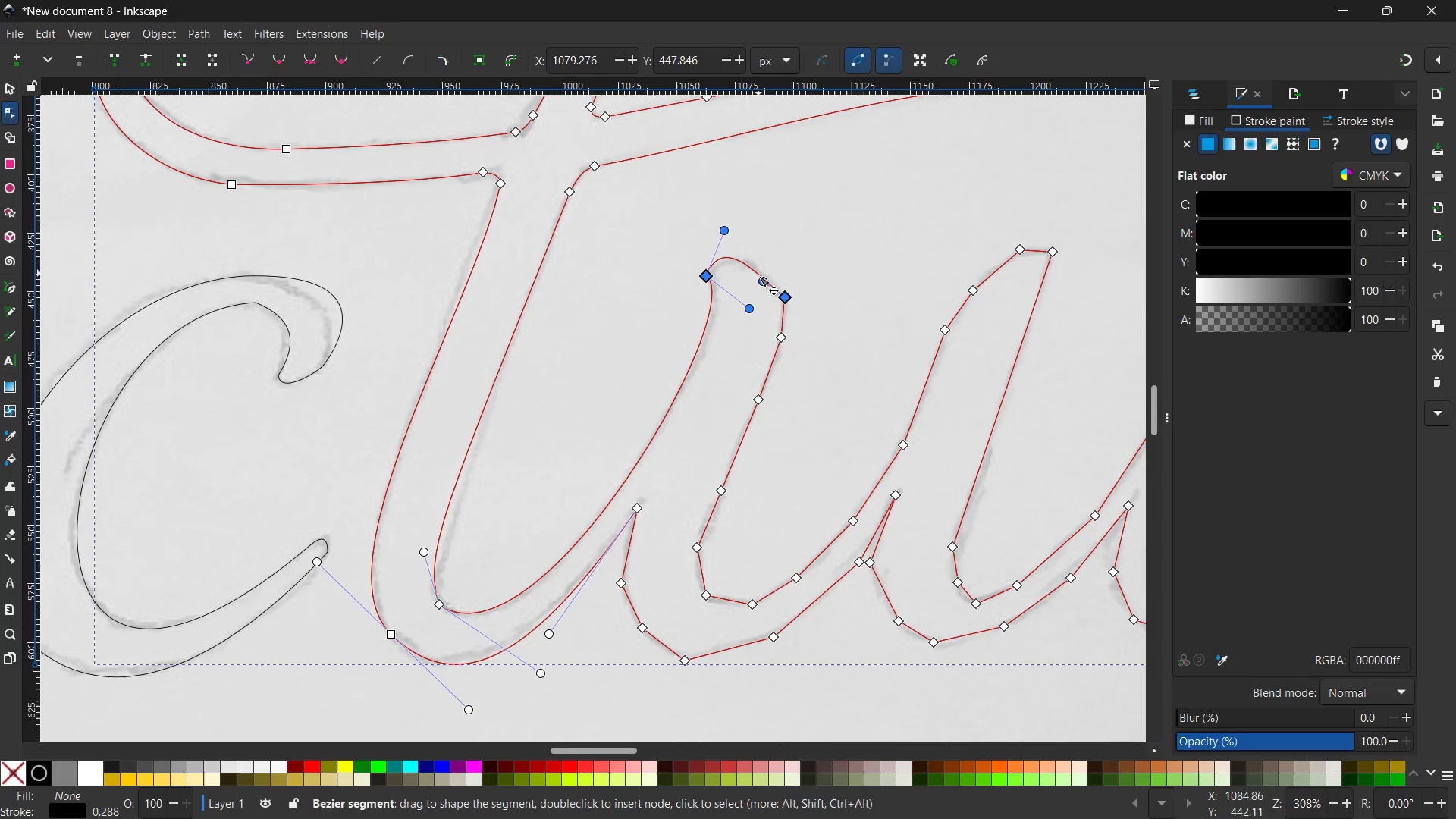 
left_click([739, 278])
 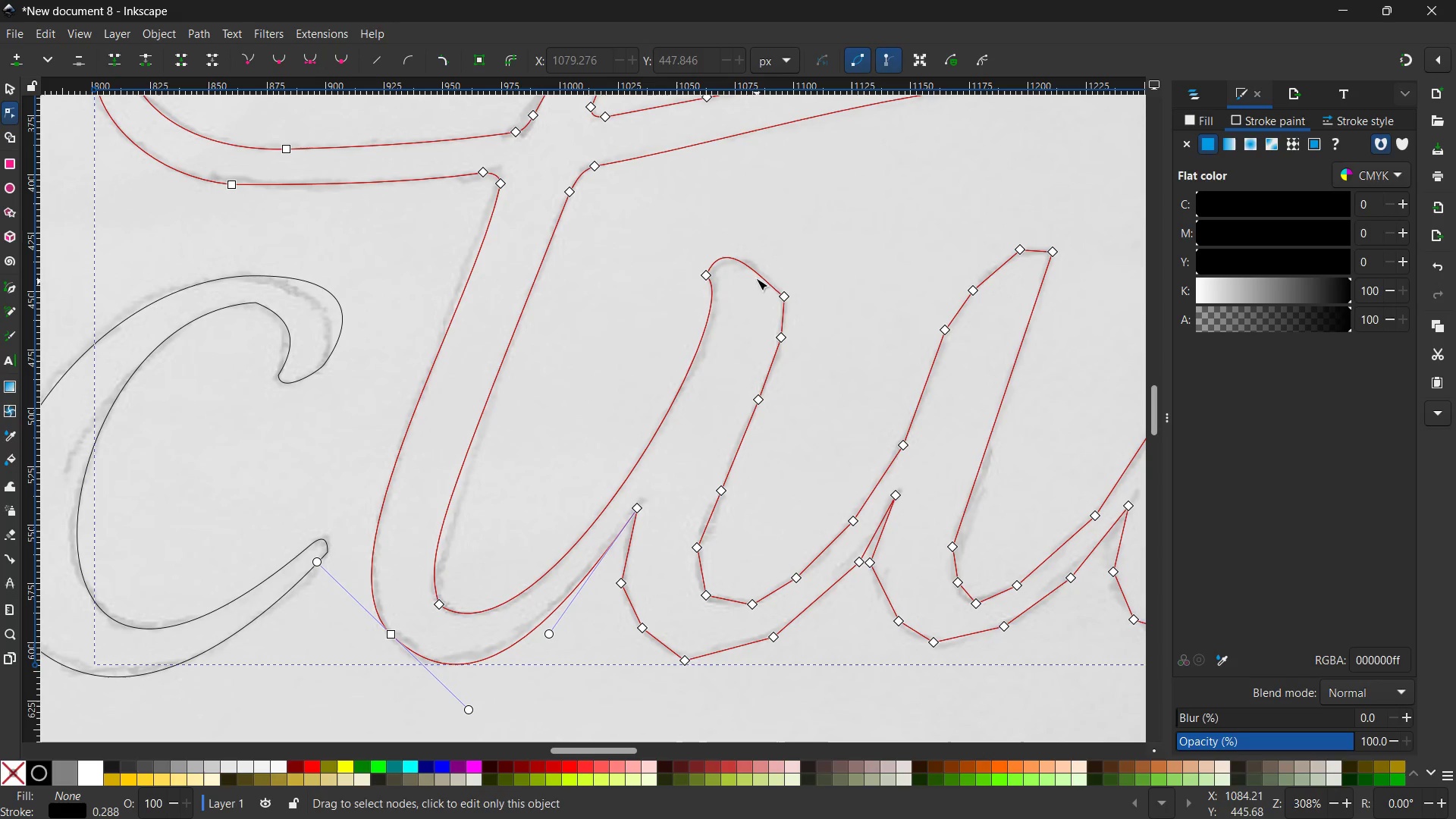 
left_click([760, 273])
 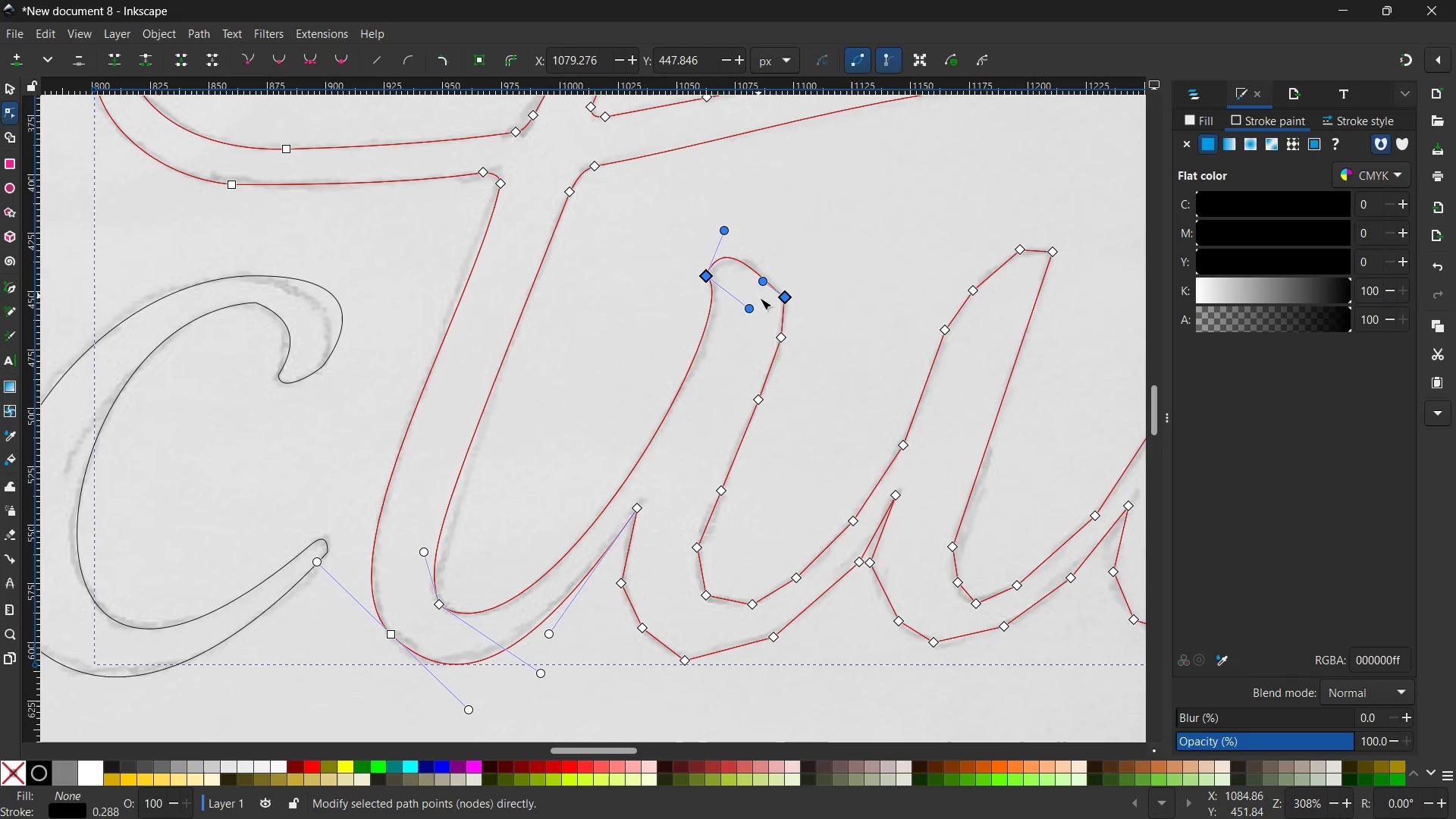 
left_click([785, 297])
 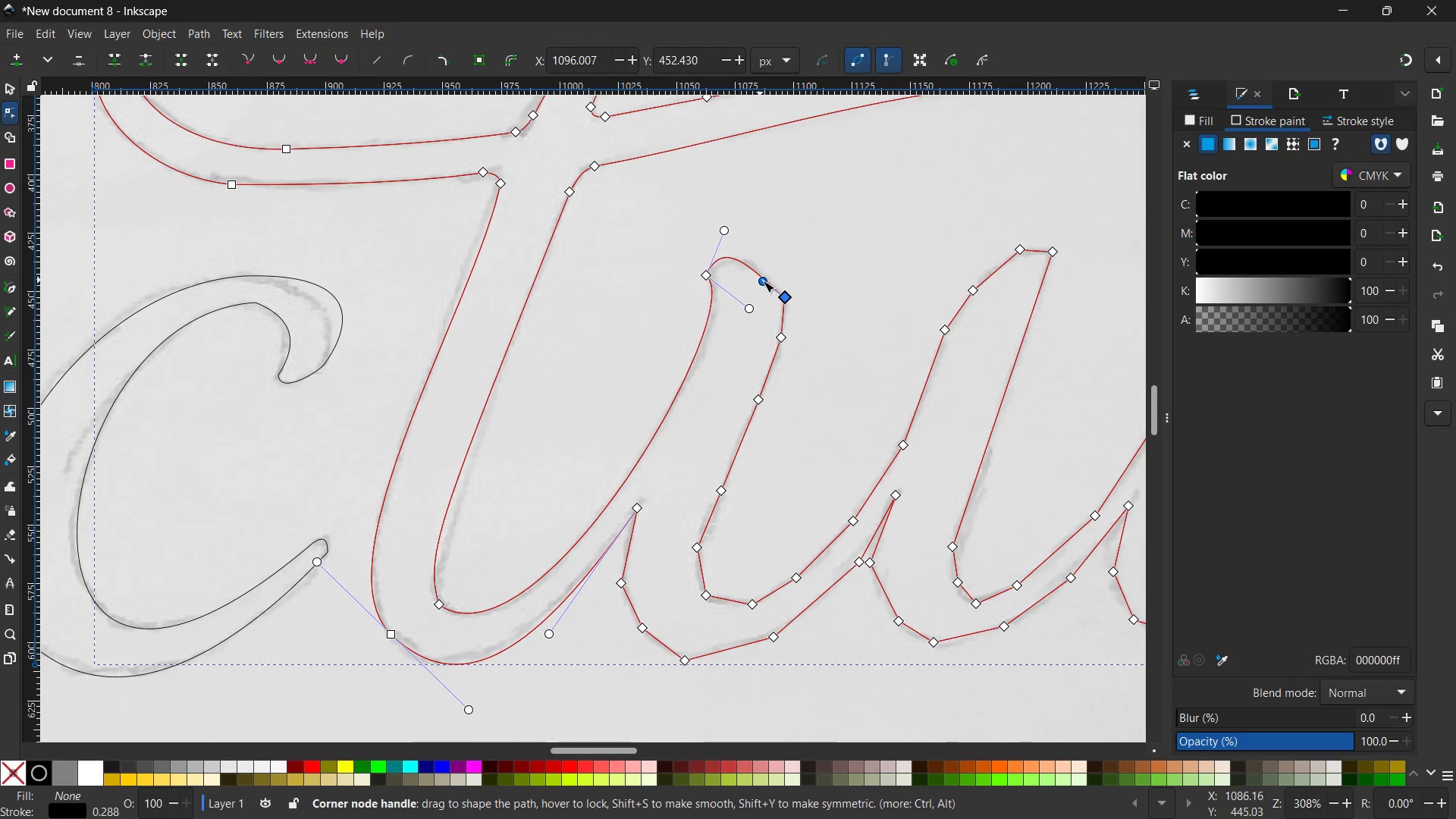 
left_click_drag(start_coordinate=[764, 281], to_coordinate=[769, 270])
 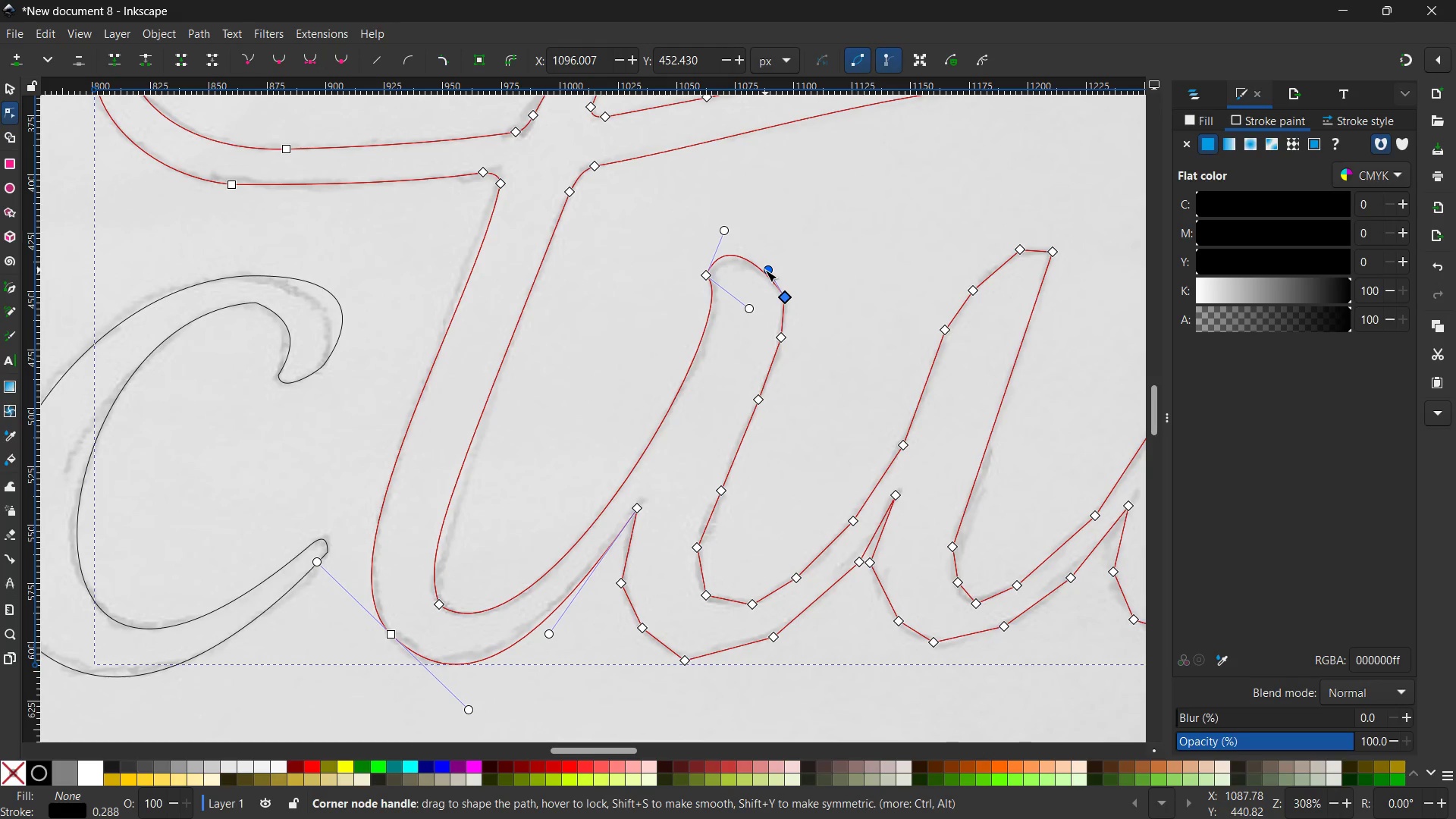 
wait(8.02)
 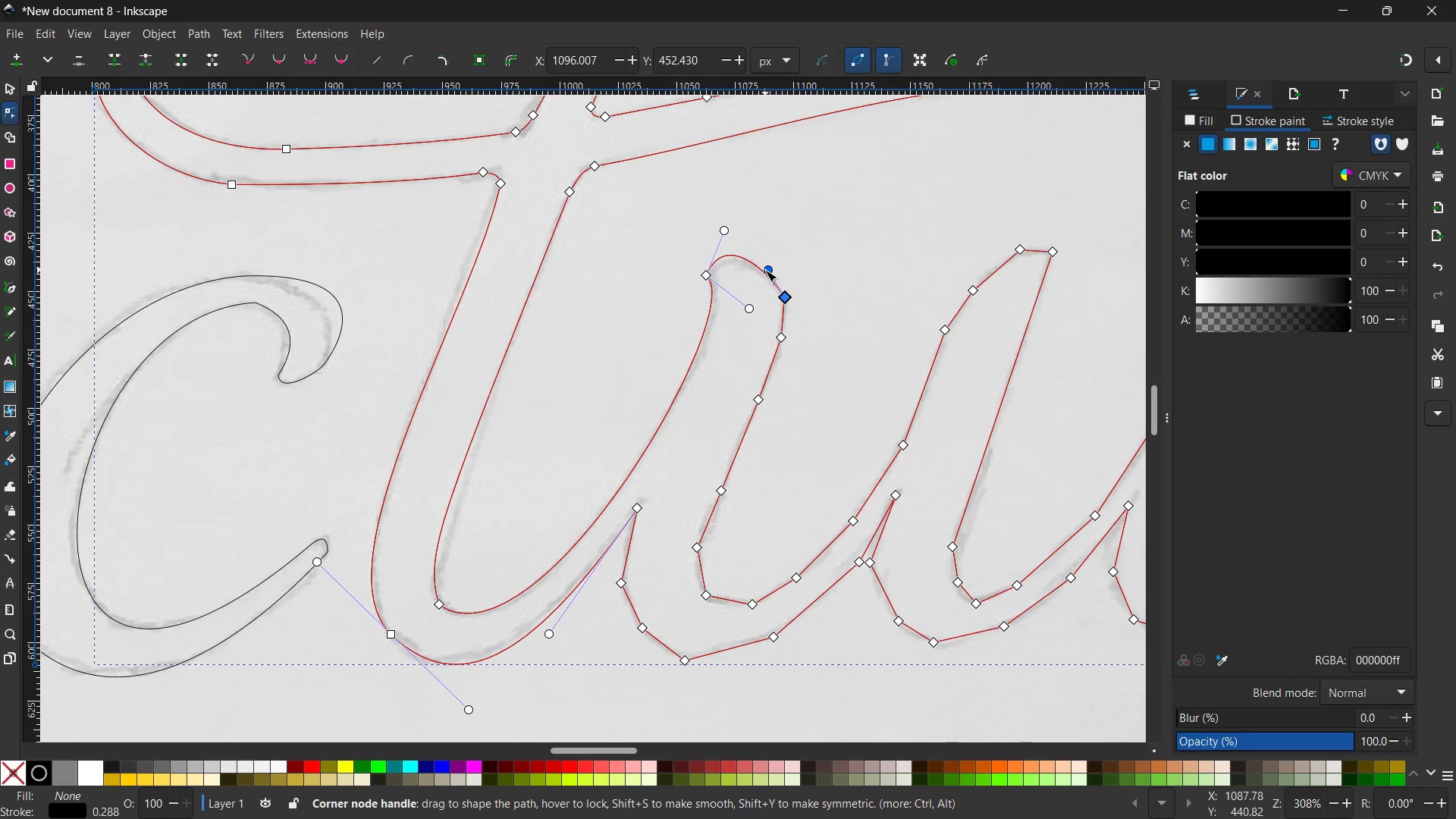 
left_click_drag(start_coordinate=[741, 307], to_coordinate=[752, 305])
 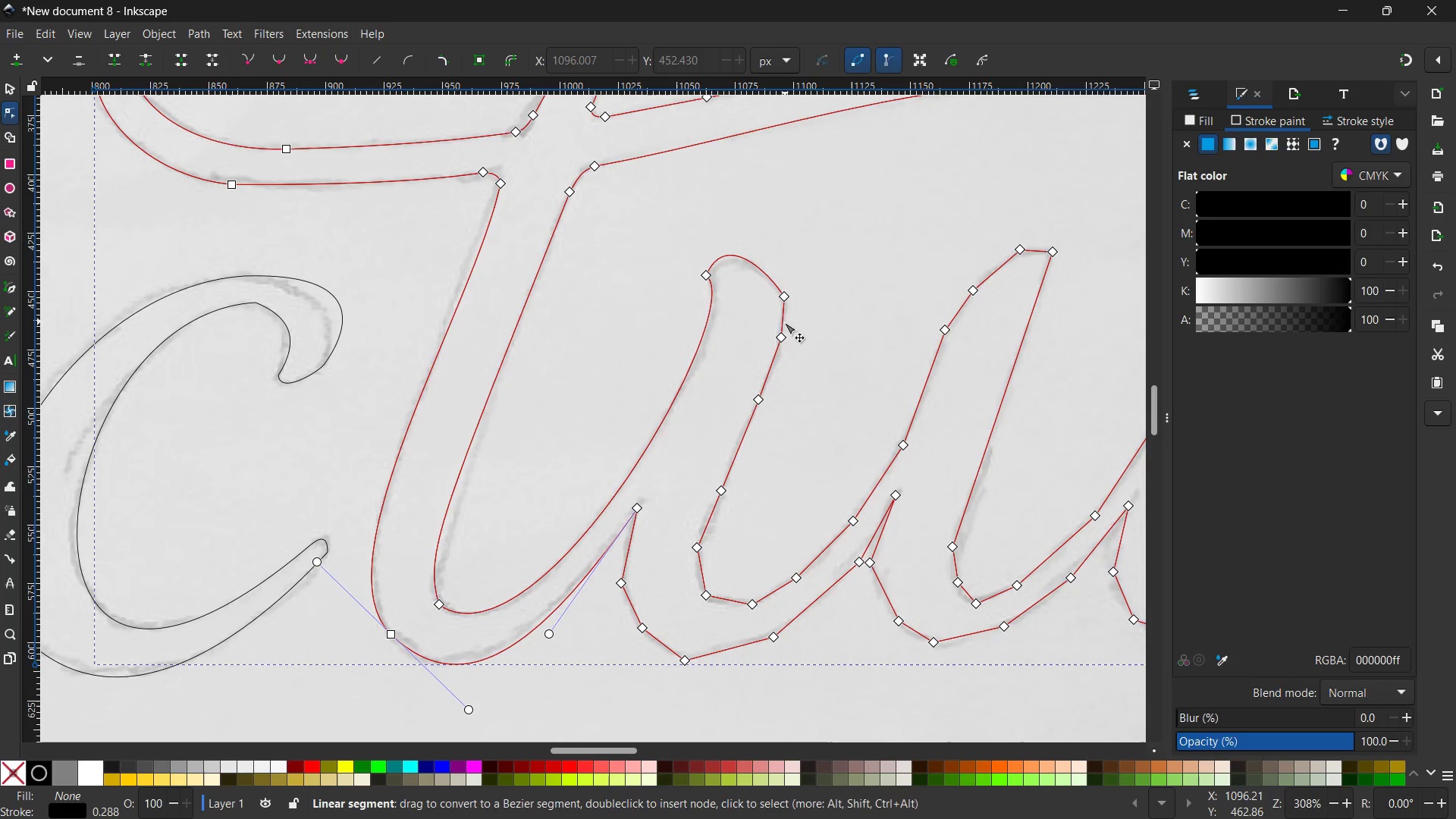 
left_click([780, 334])
 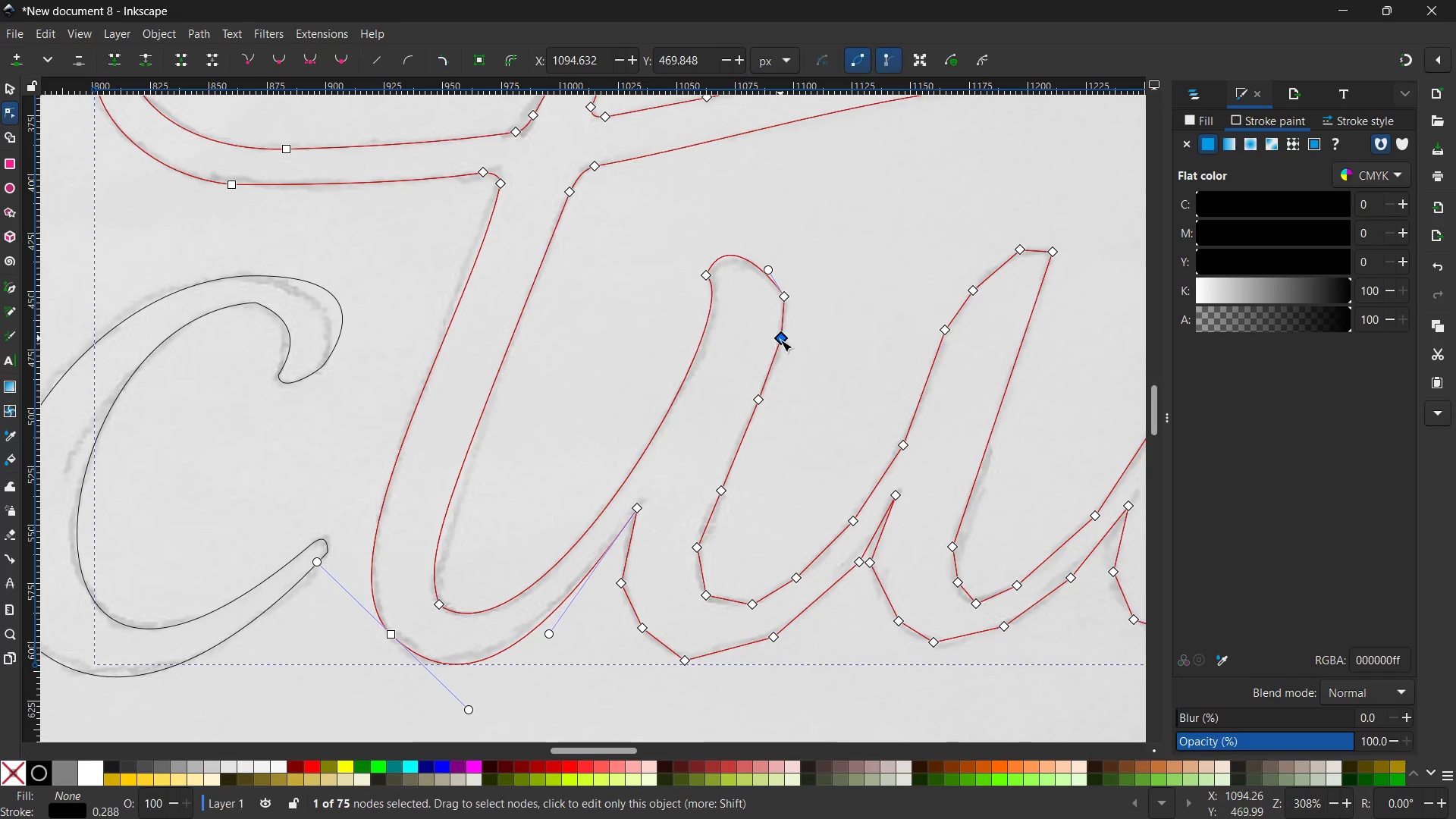 
key(Backspace)
 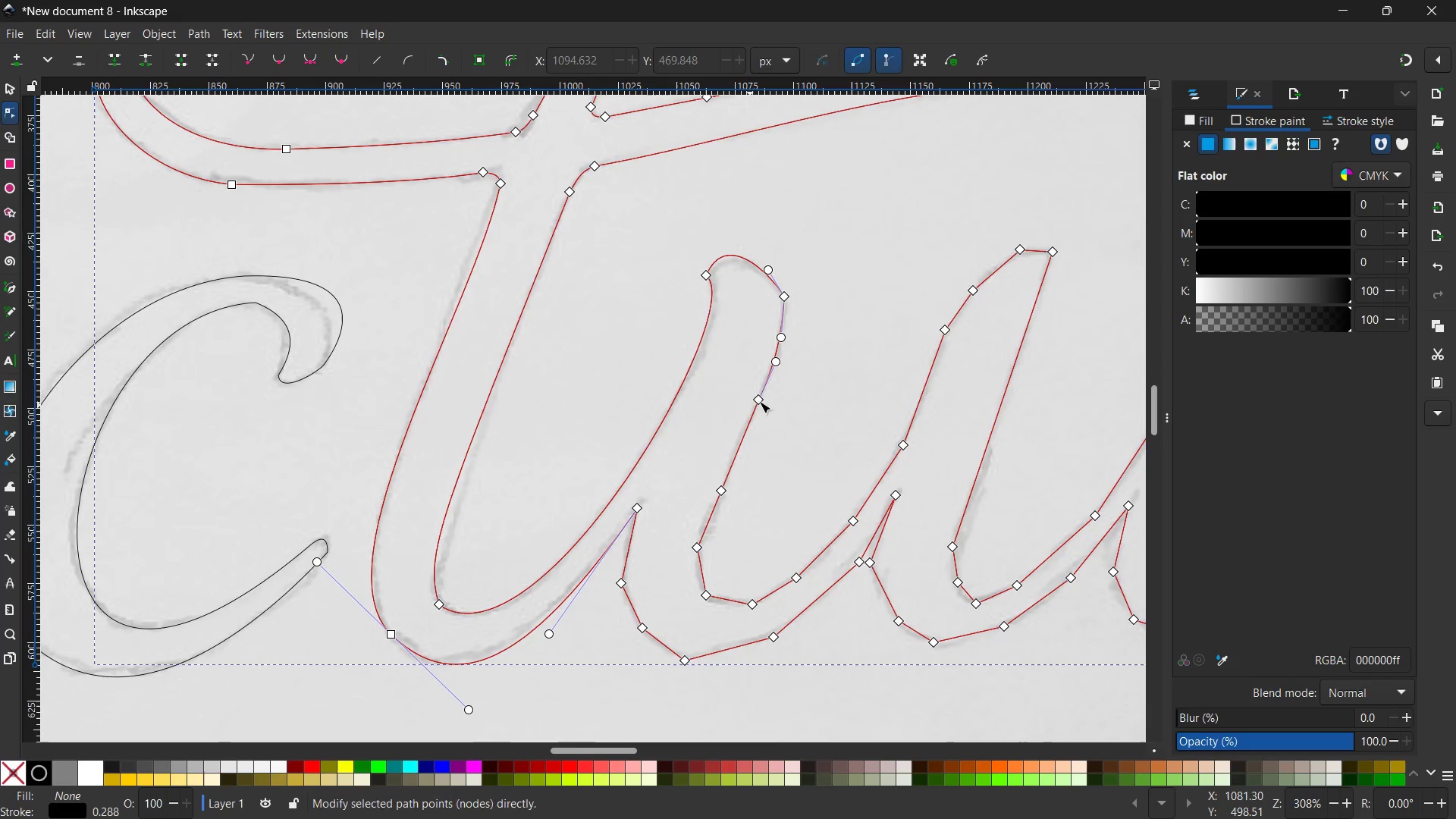 
left_click([761, 399])
 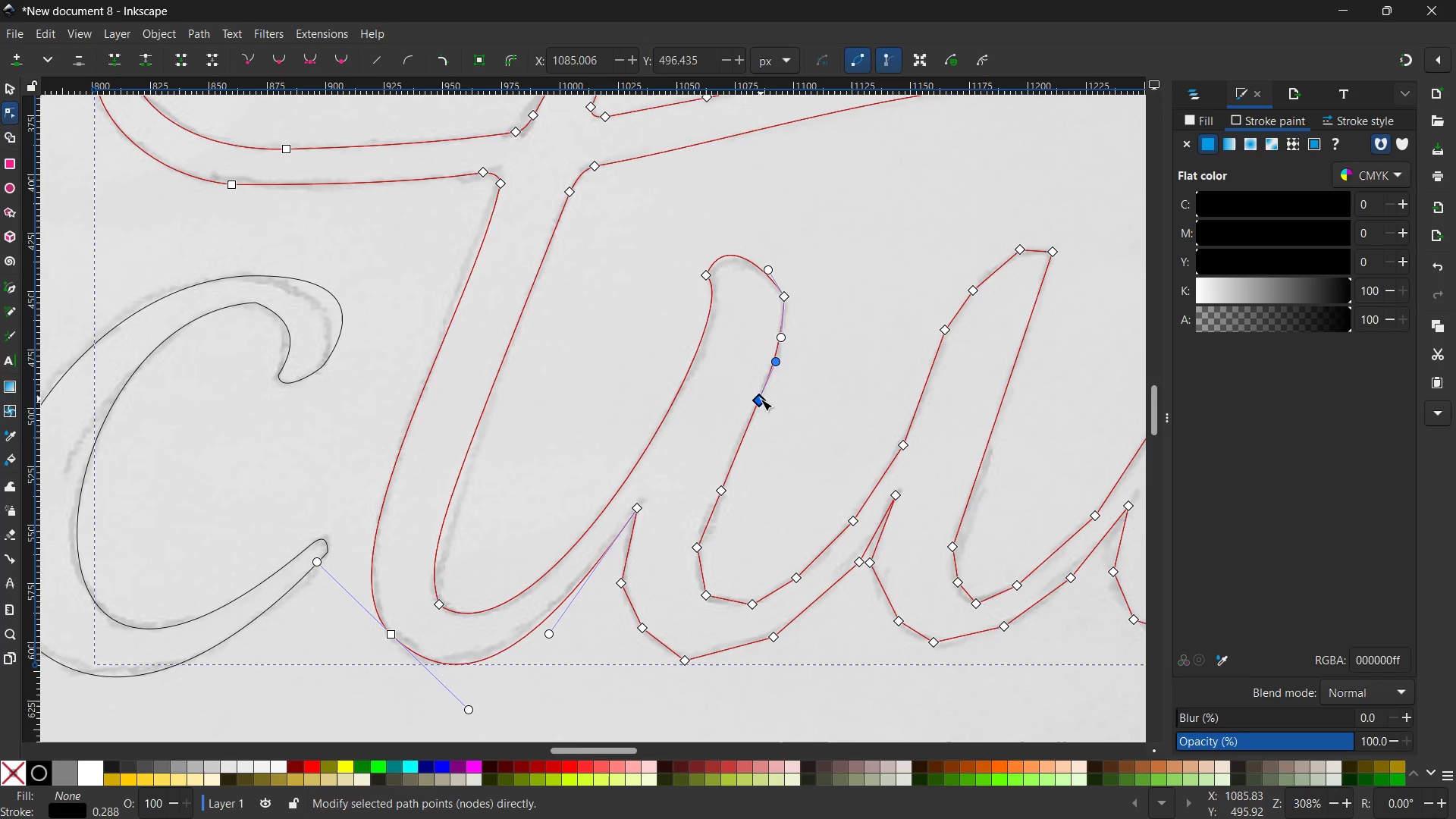 
key(Backspace)
 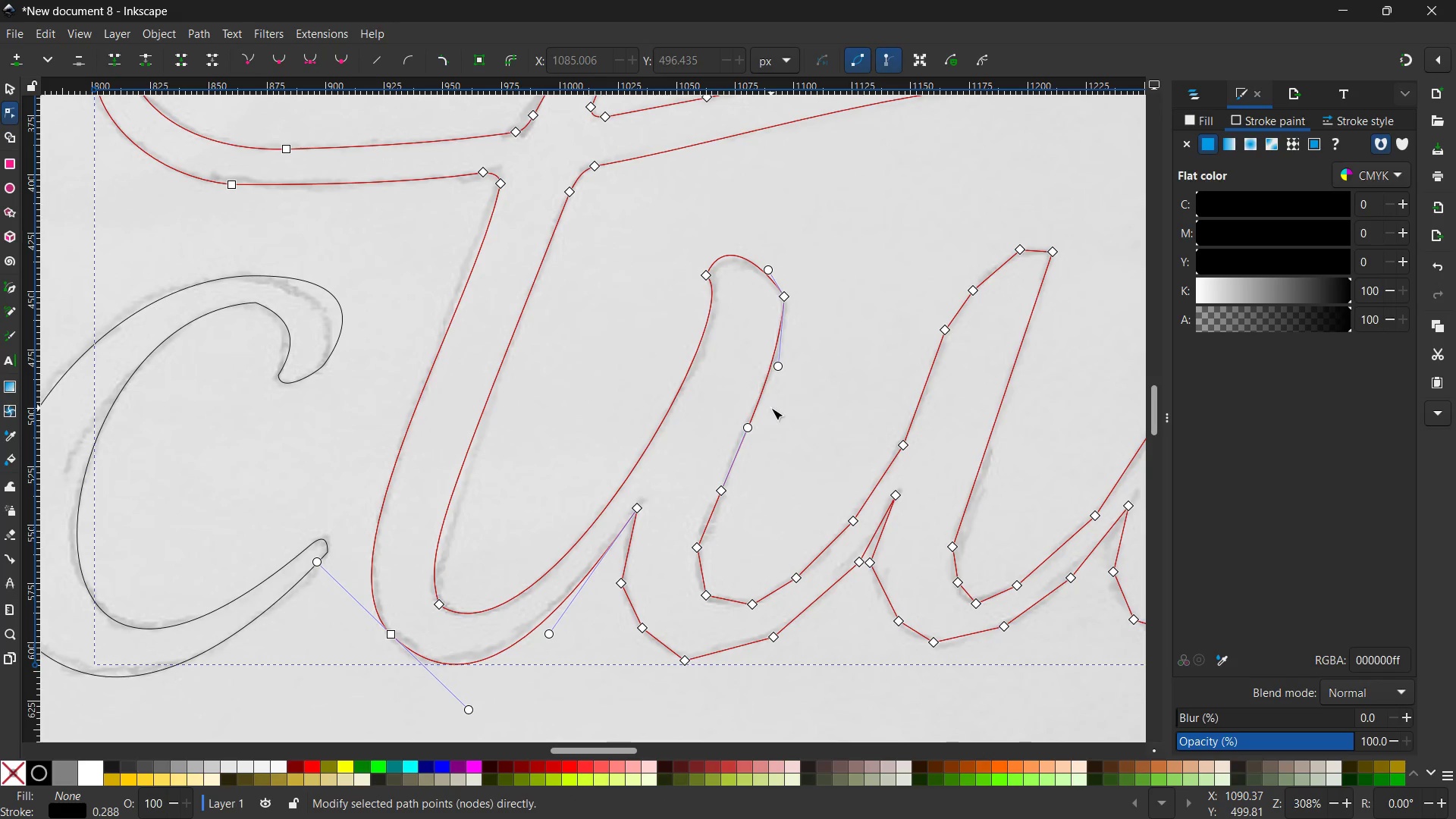 
scroll: coordinate [771, 408], scroll_direction: none, amount: 0.0
 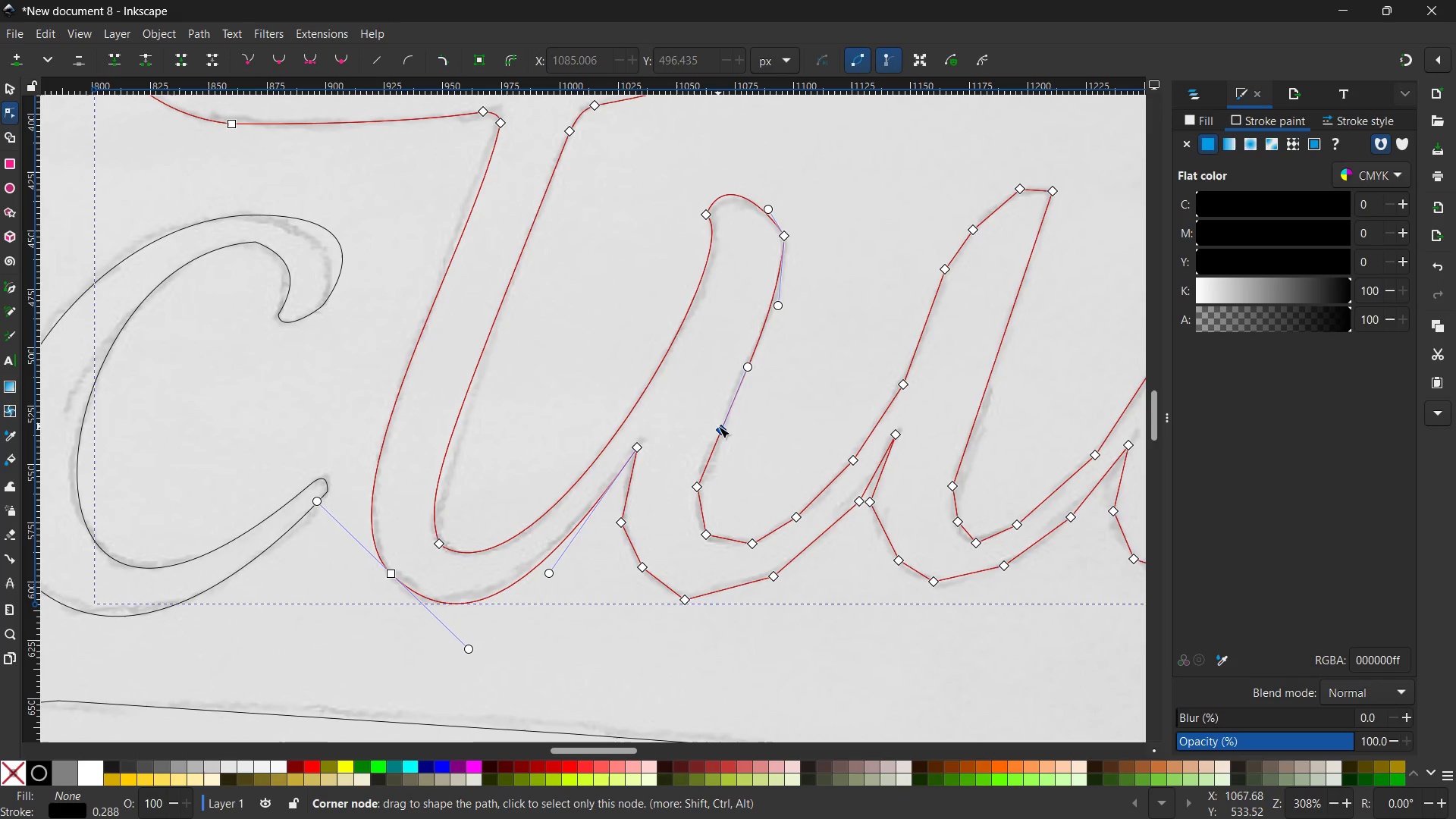 
left_click([718, 426])
 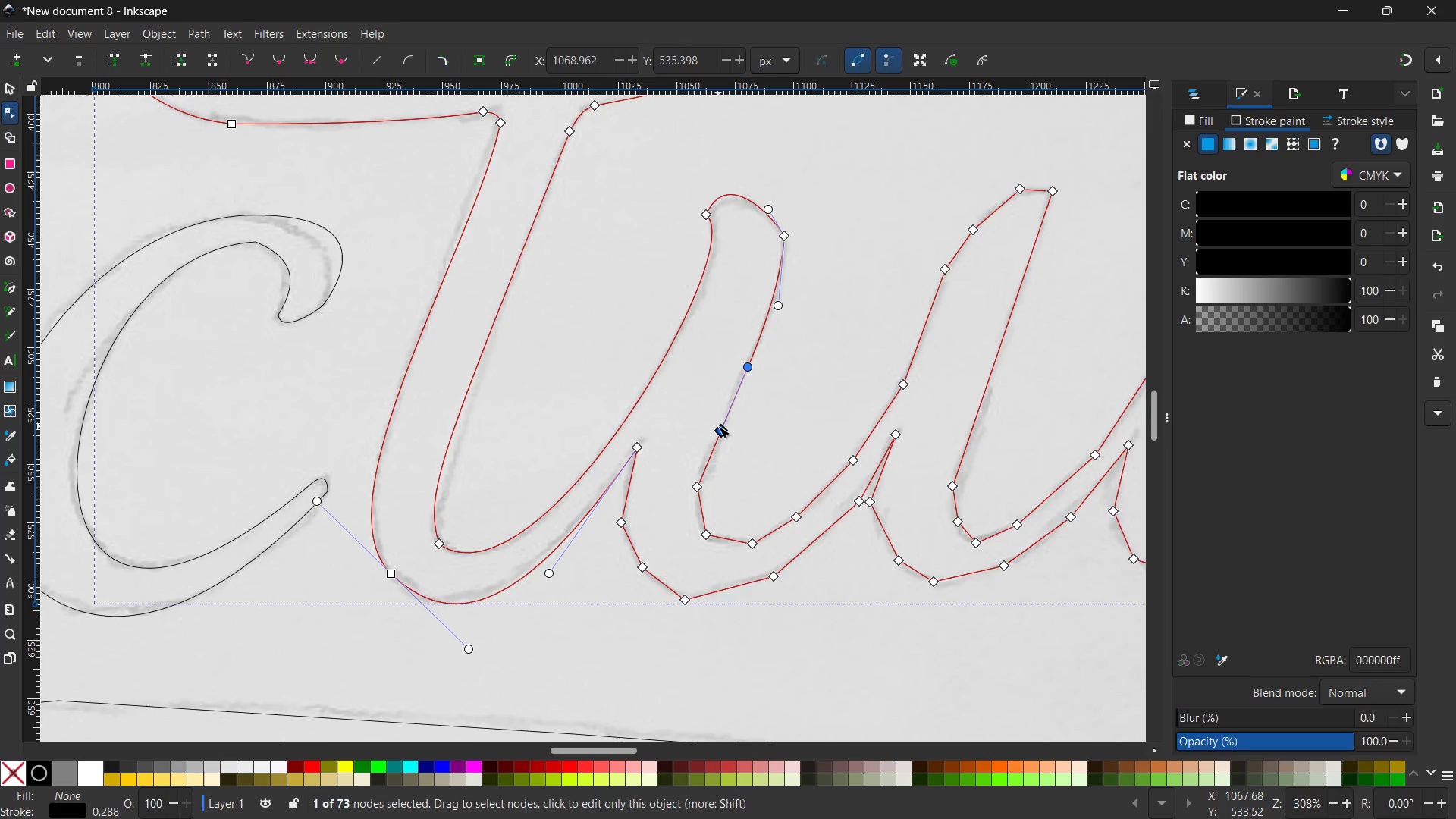 
key(Backspace)
 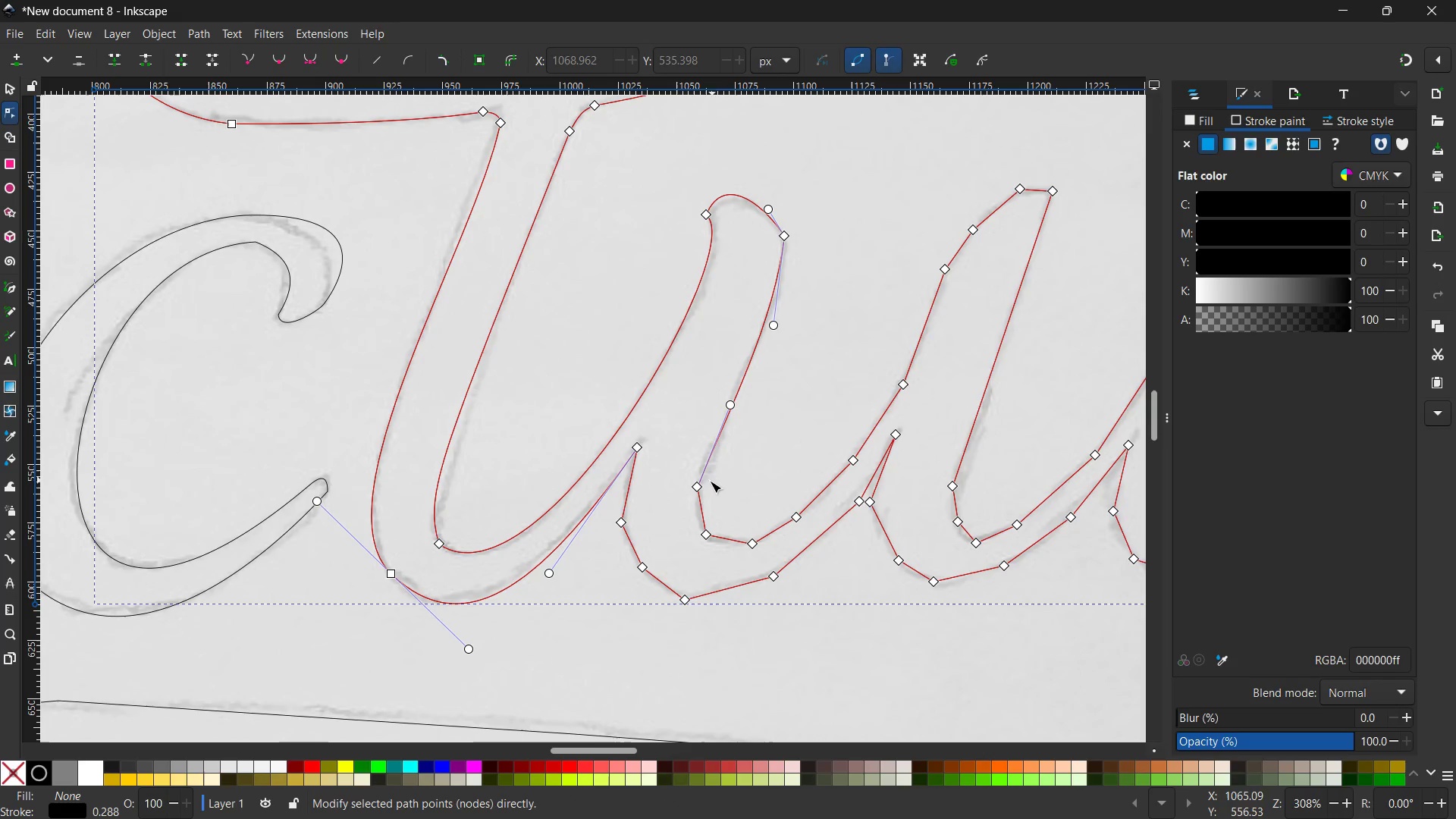 
left_click([697, 485])
 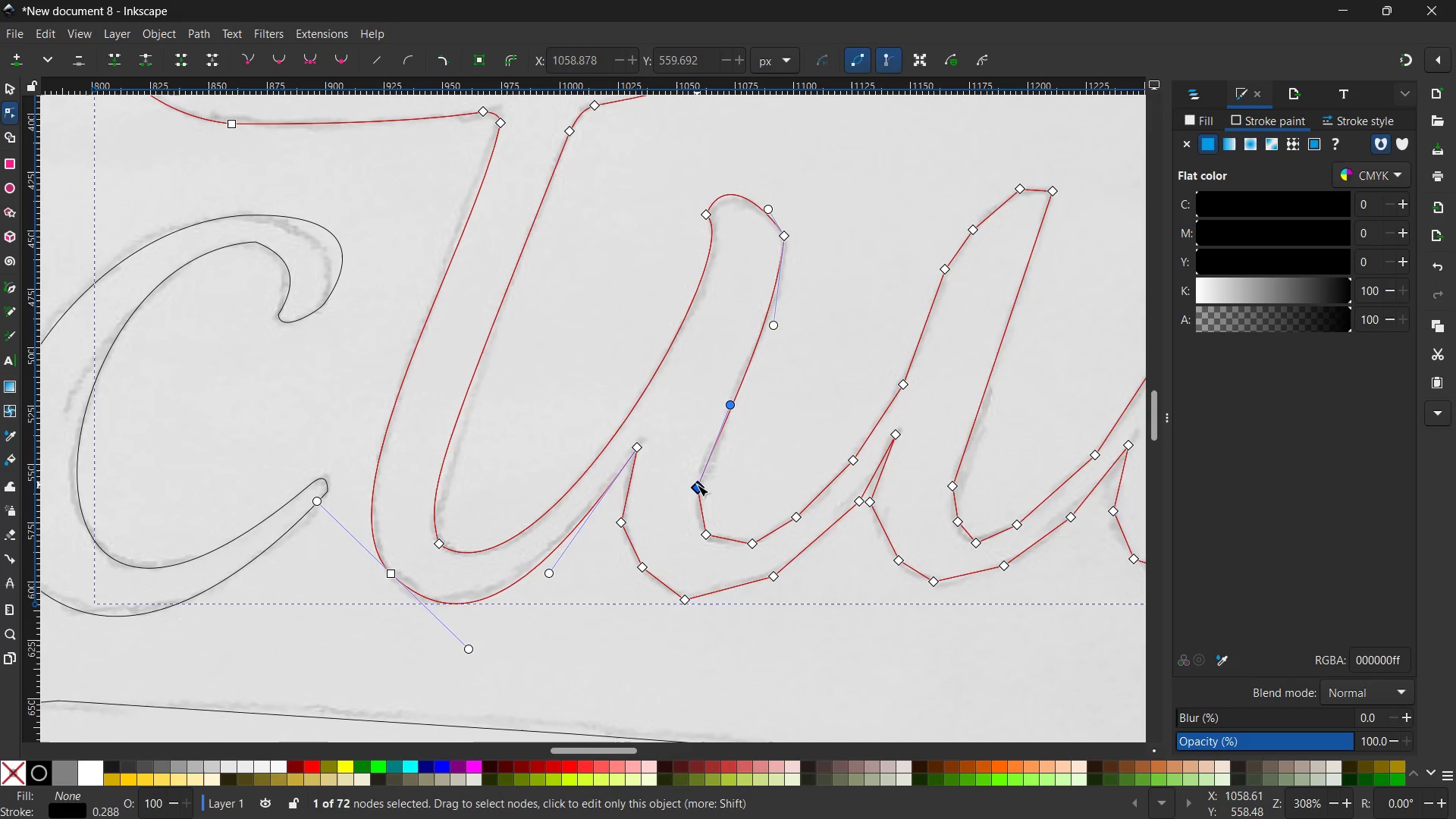 
key(Backspace)
 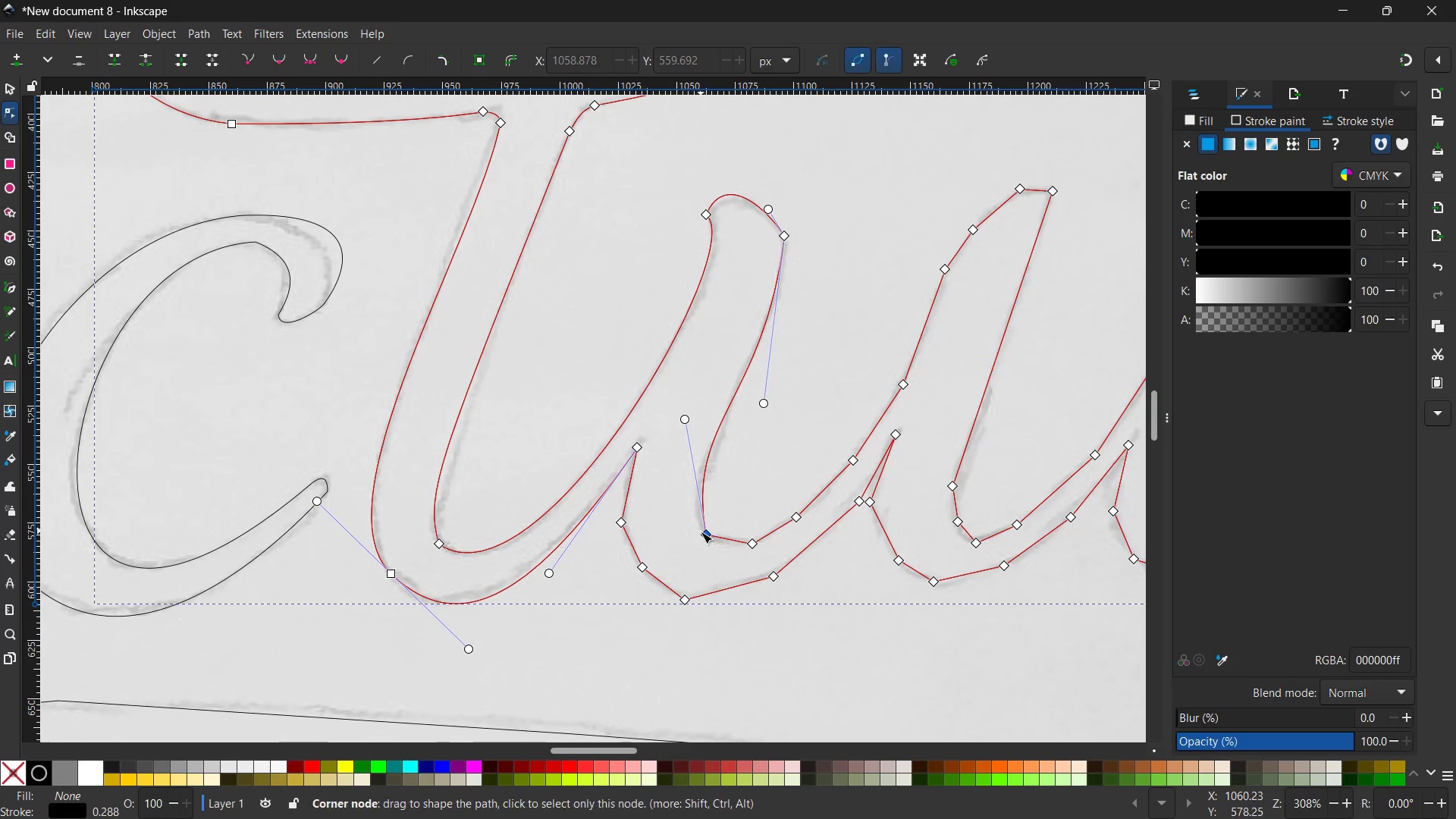 
left_click([701, 533])
 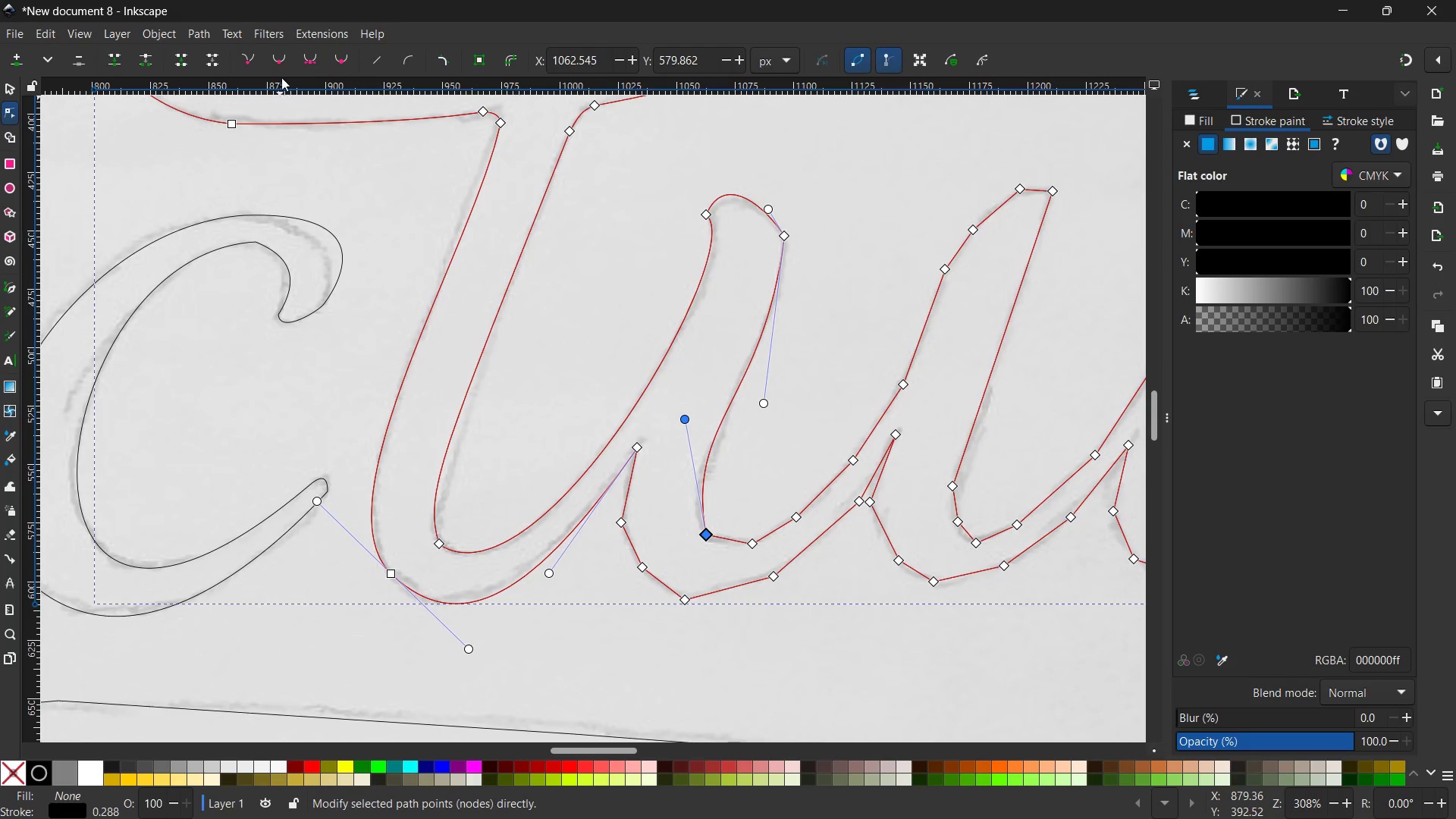 
left_click([311, 61])
 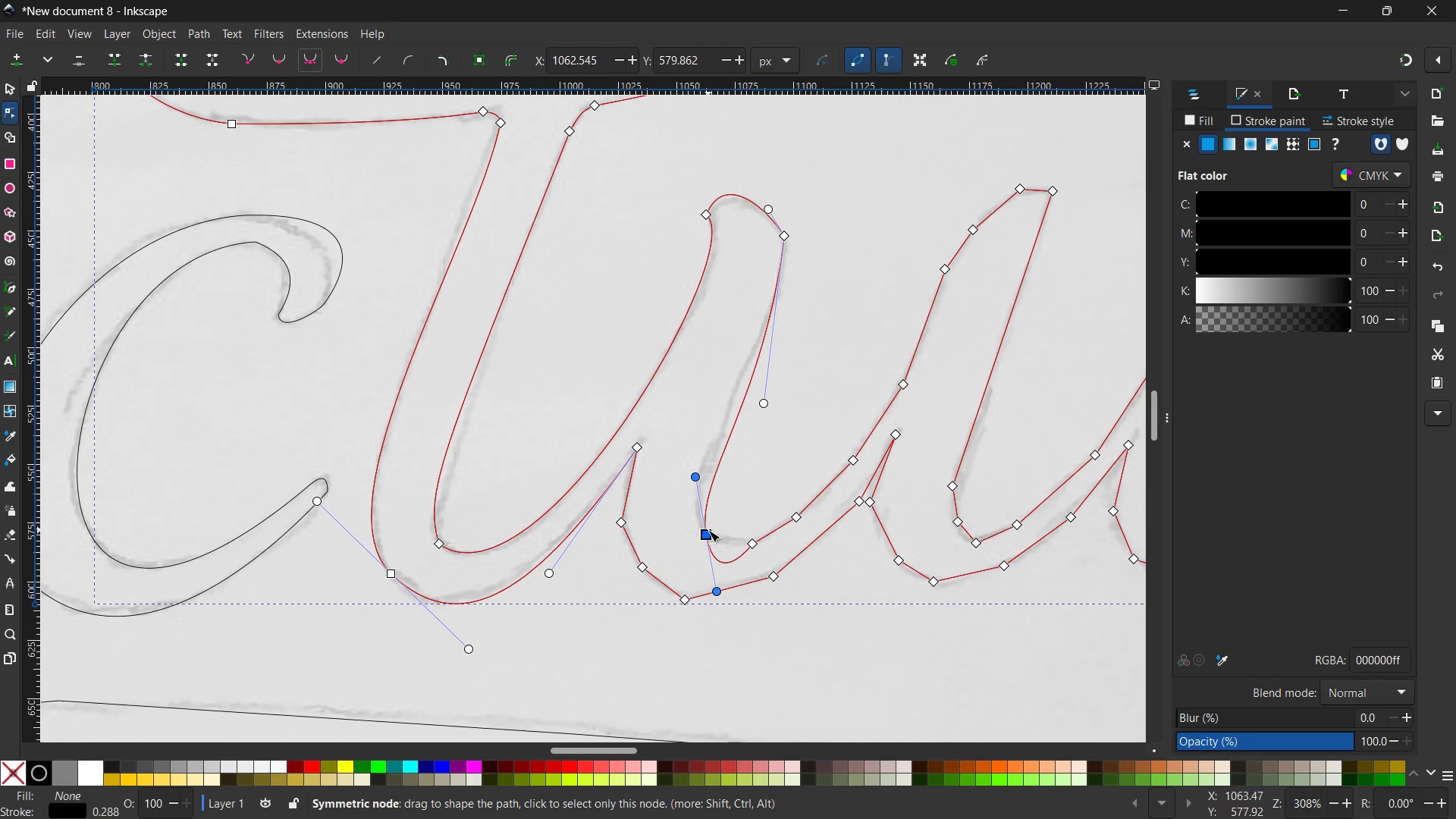 
left_click_drag(start_coordinate=[708, 534], to_coordinate=[700, 513])
 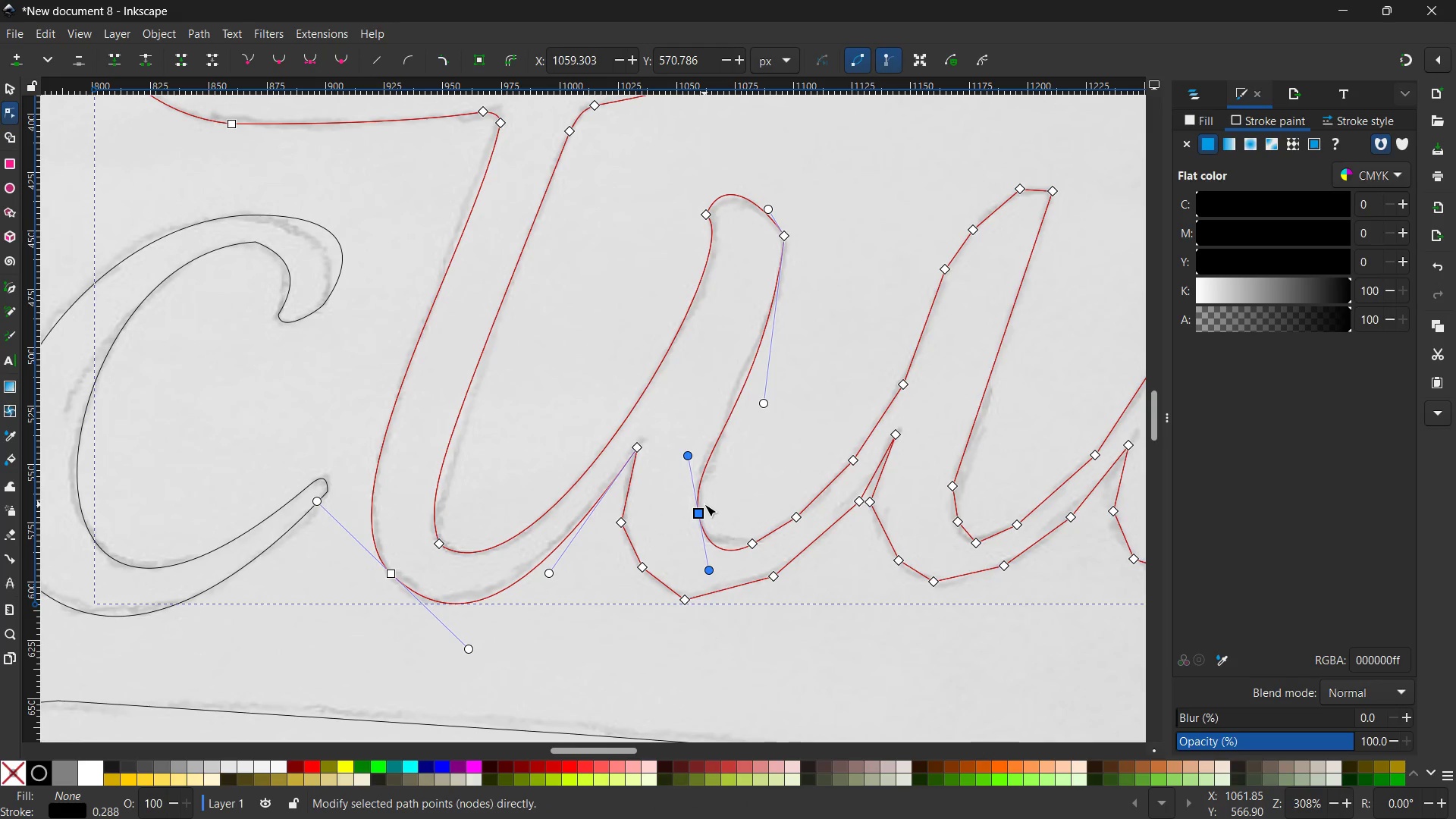 
left_click([624, 527])
 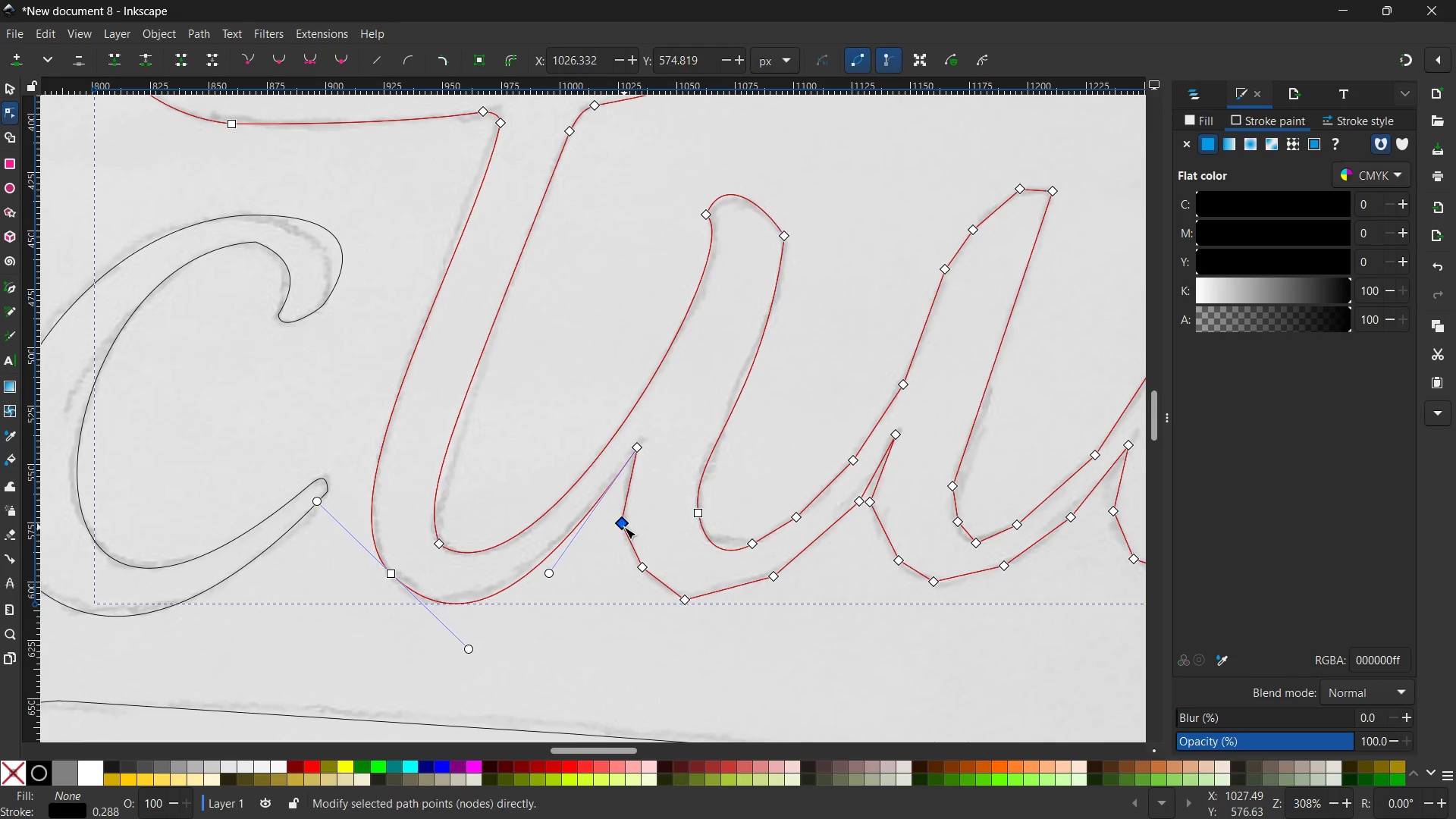 
key(Backspace)
 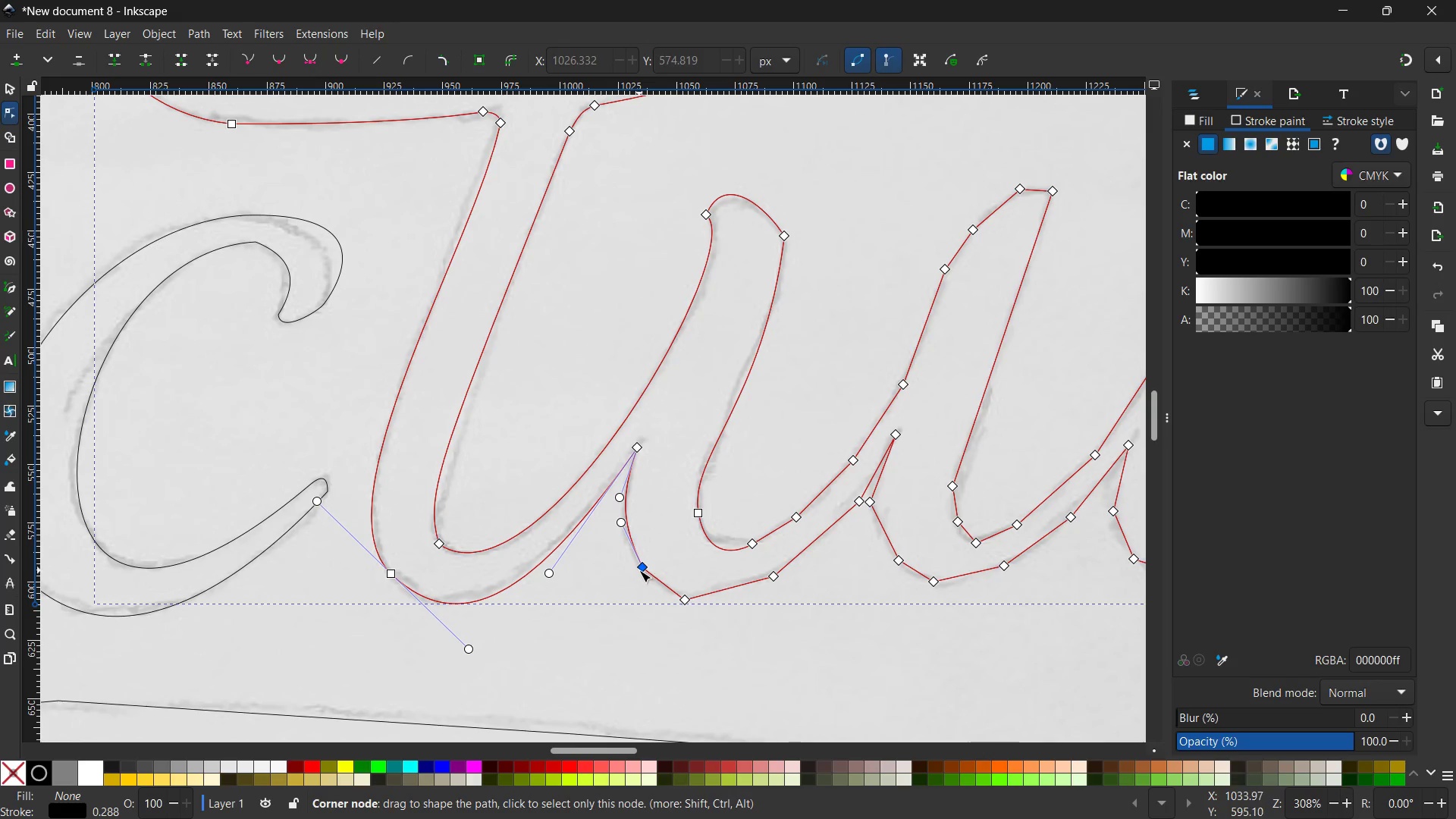 
left_click([639, 570])
 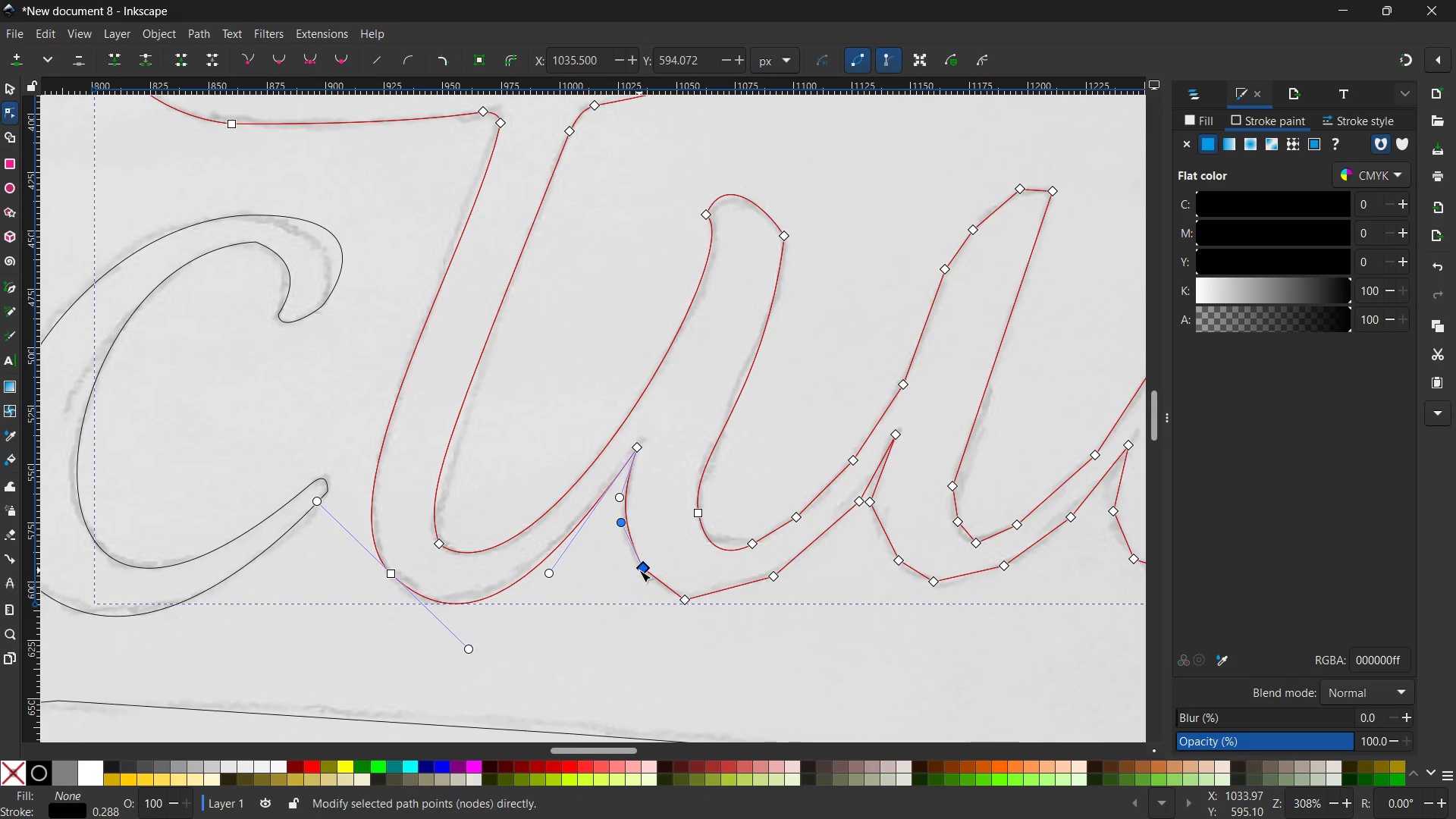 
key(Backspace)
 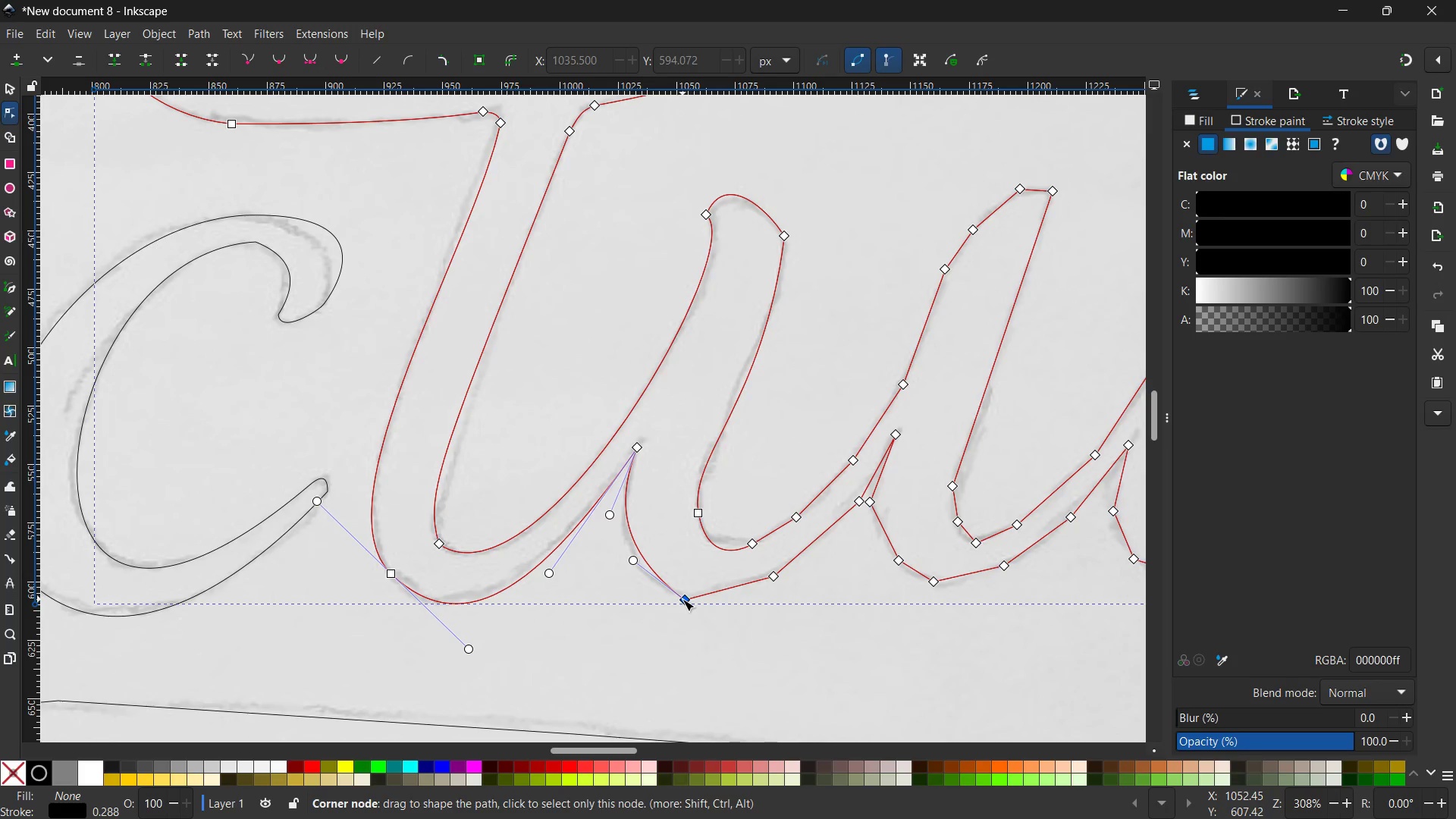 
left_click([682, 599])
 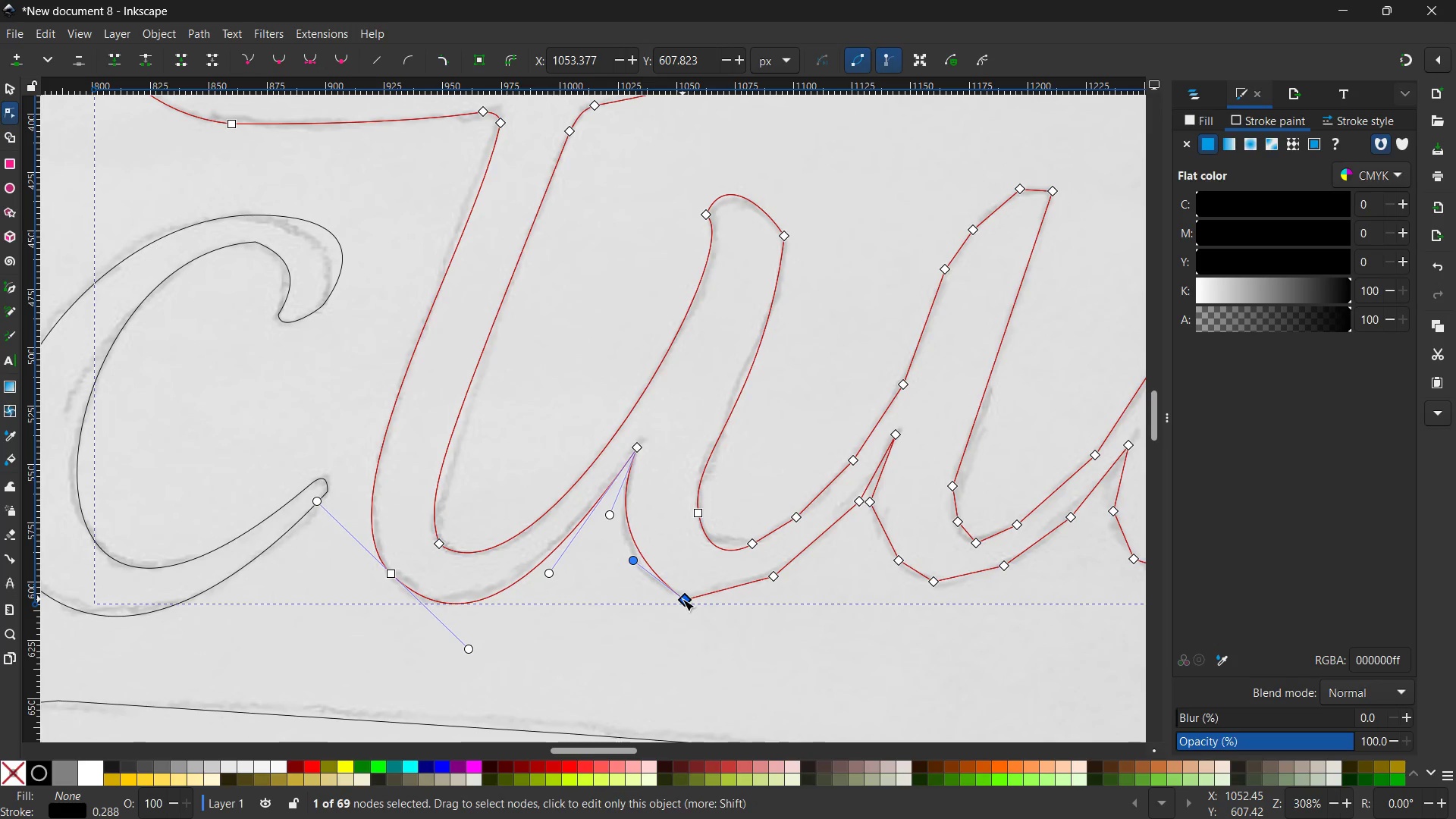 
key(Backspace)
 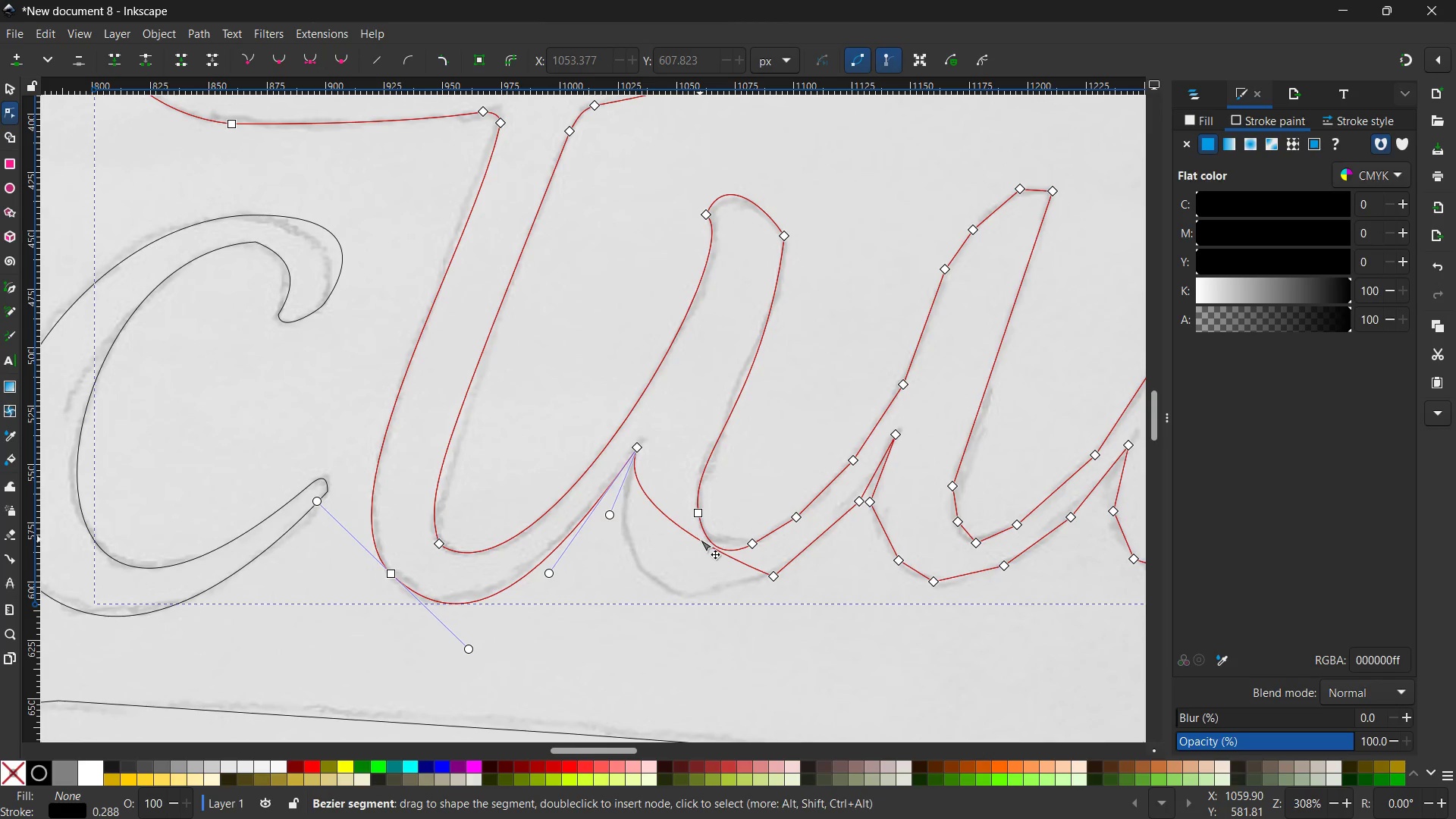 
left_click_drag(start_coordinate=[700, 539], to_coordinate=[673, 592])
 